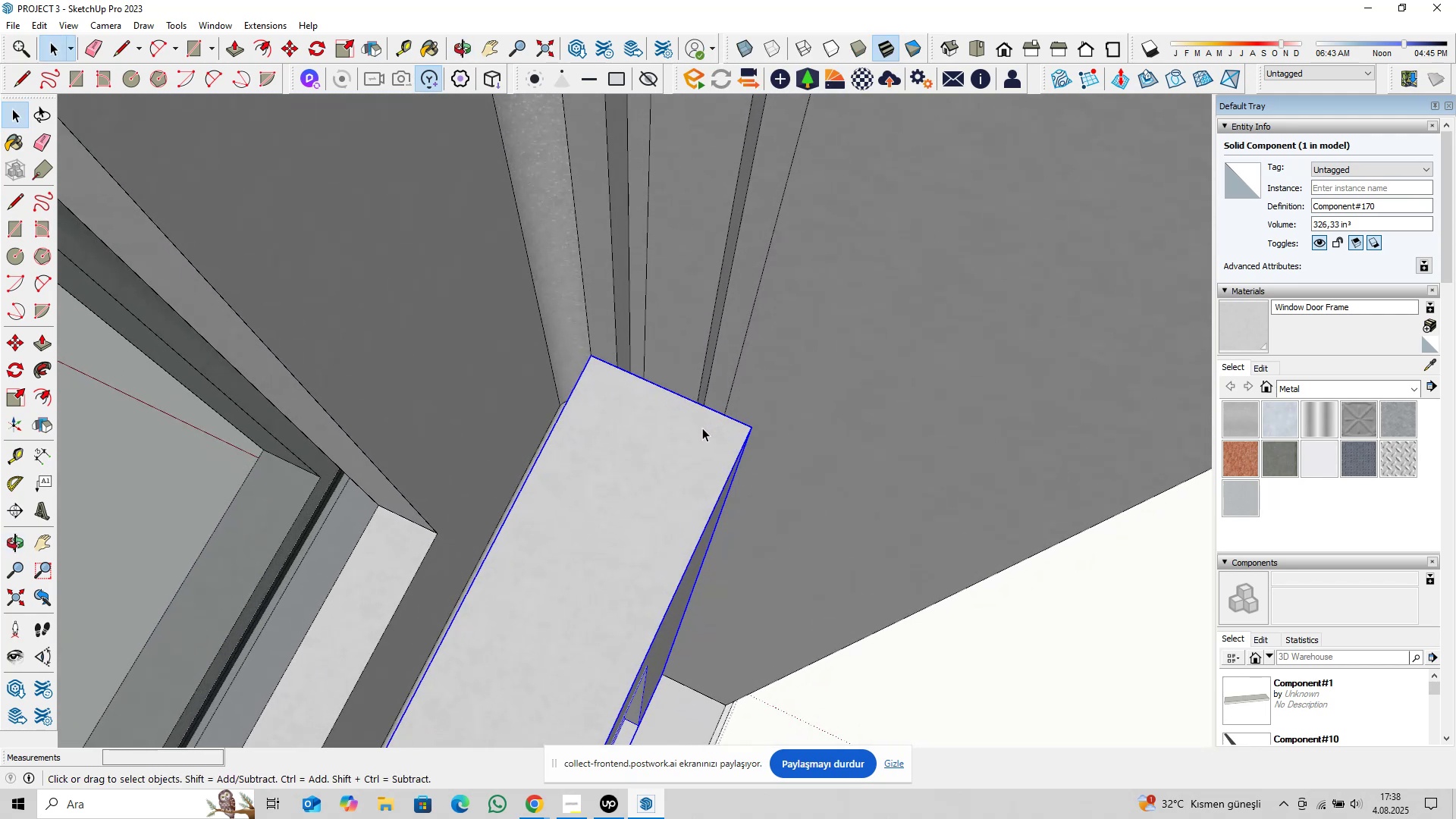 
left_click([701, 431])
 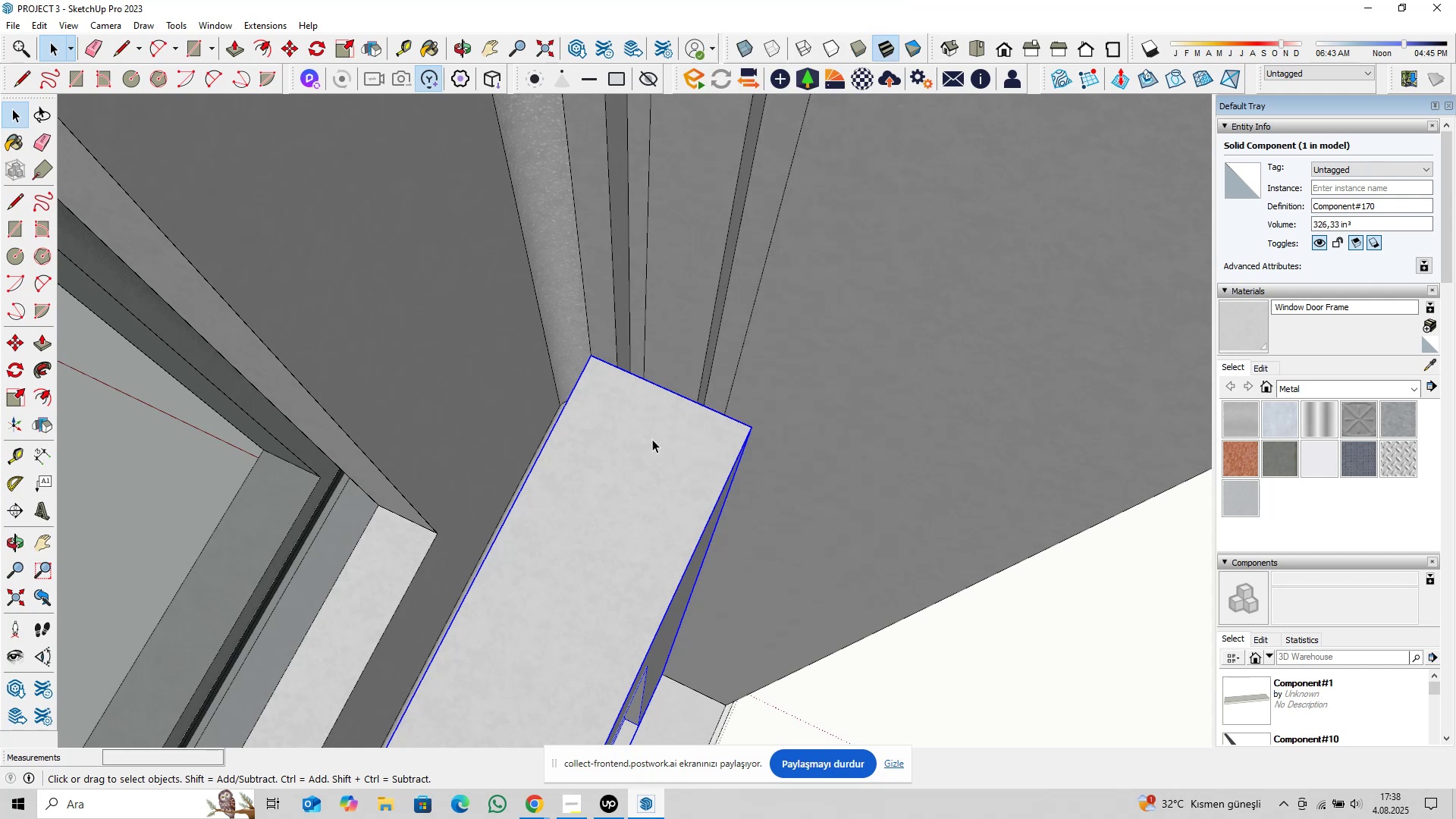 
double_click([675, 455])
 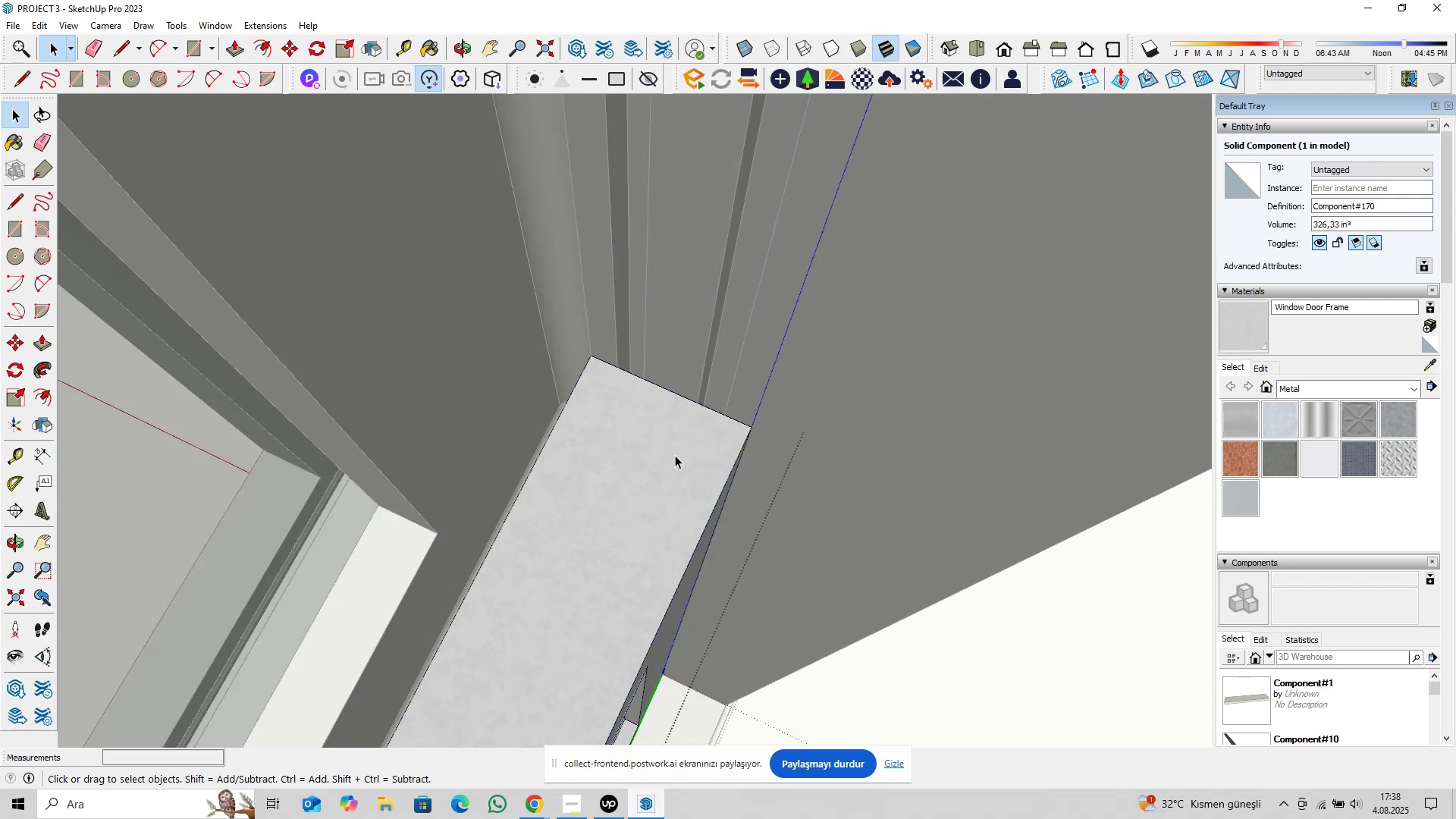 
triple_click([675, 455])
 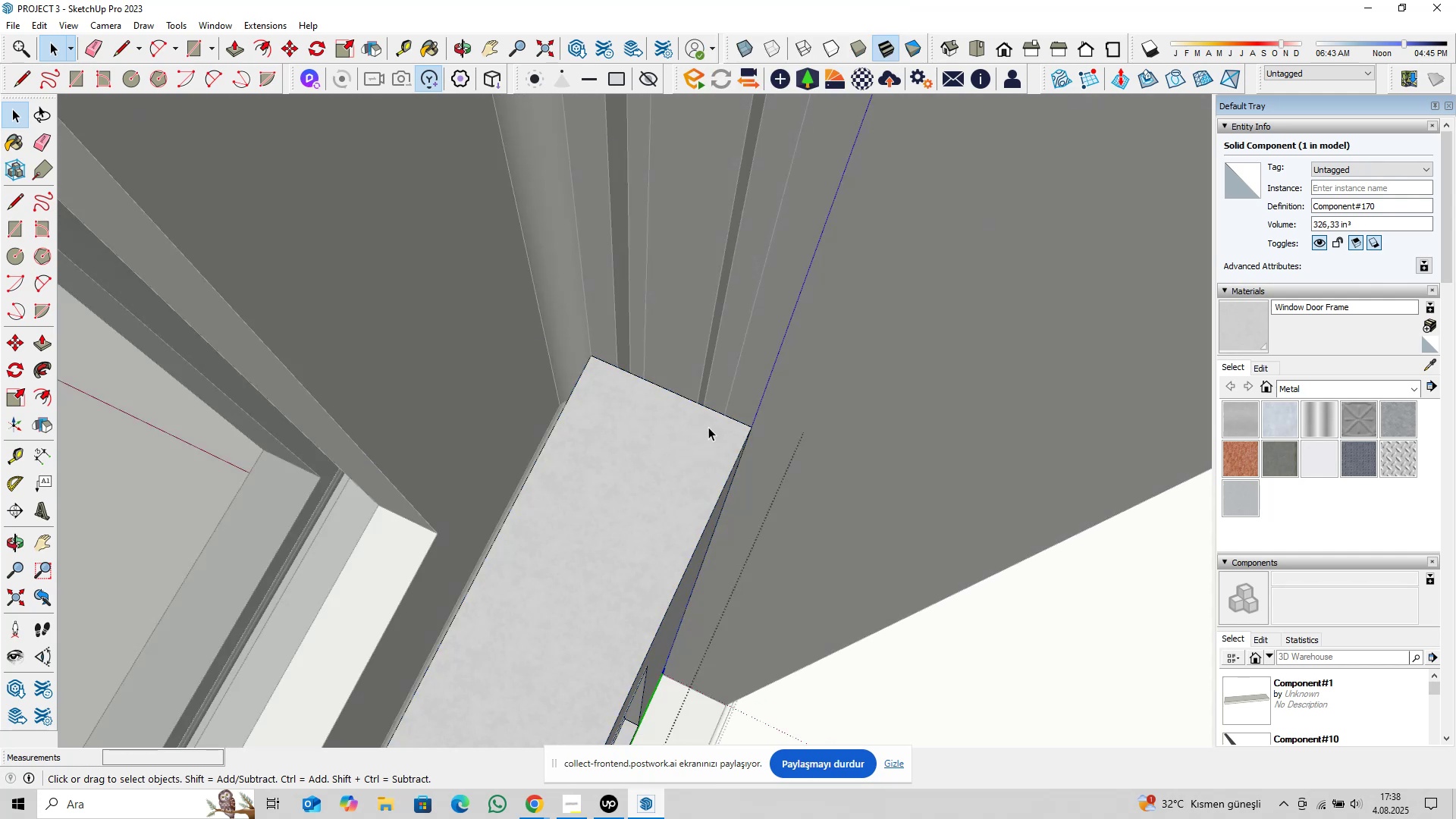 
triple_click([708, 427])
 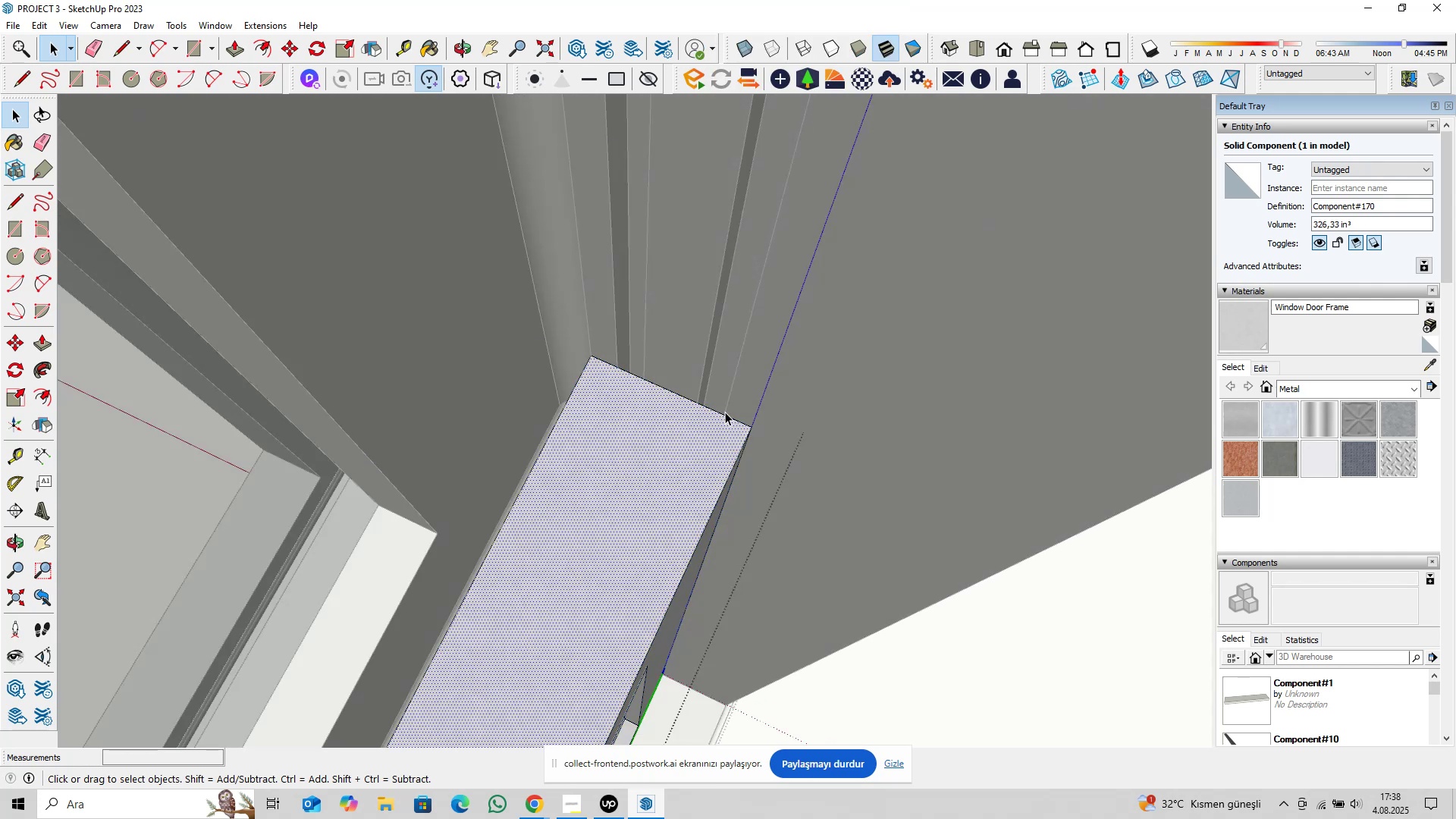 
scroll: coordinate [726, 412], scroll_direction: up, amount: 6.0
 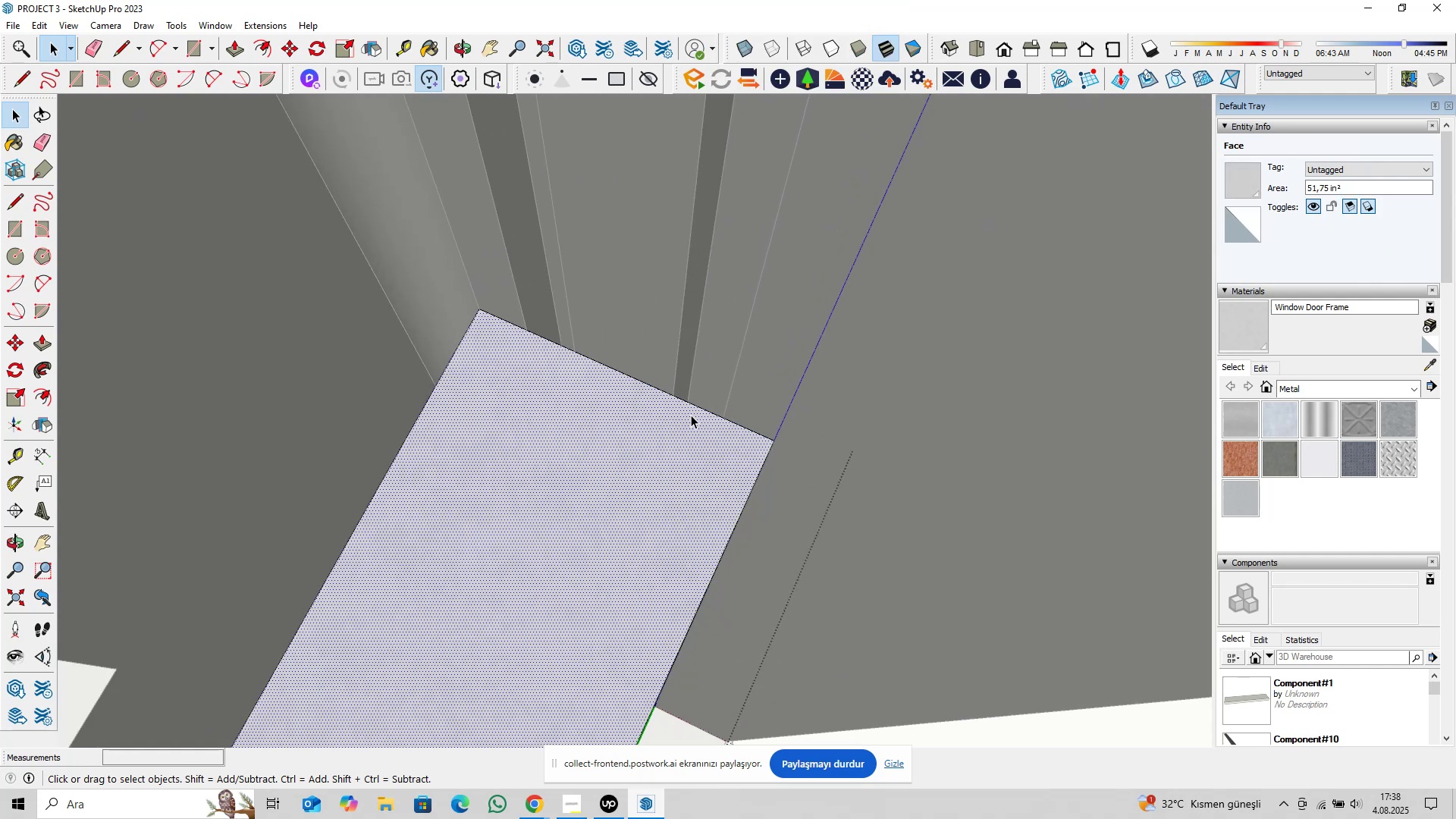 
type(pl)
 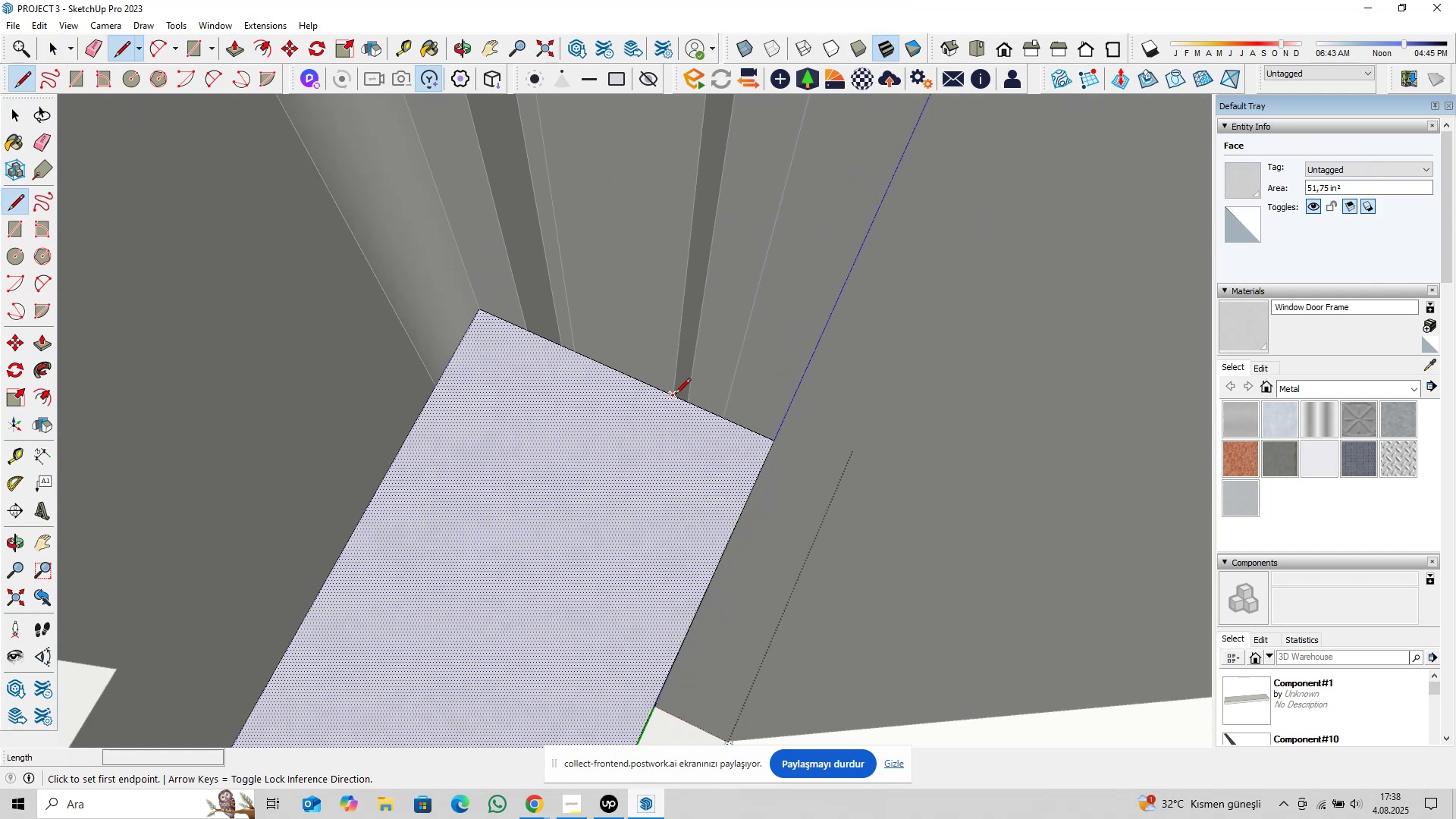 
left_click([675, 395])
 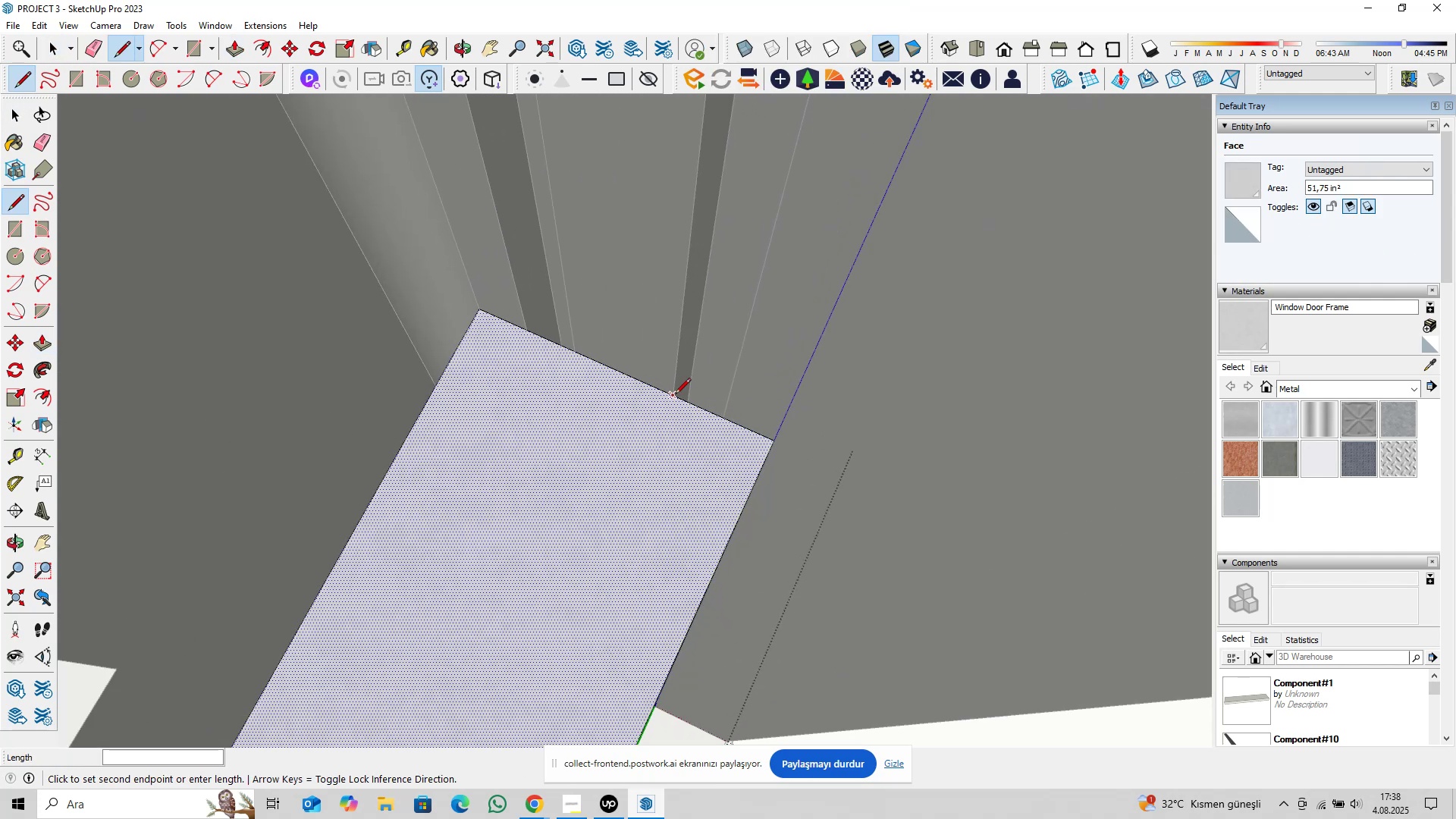 
key(ArrowLeft)
 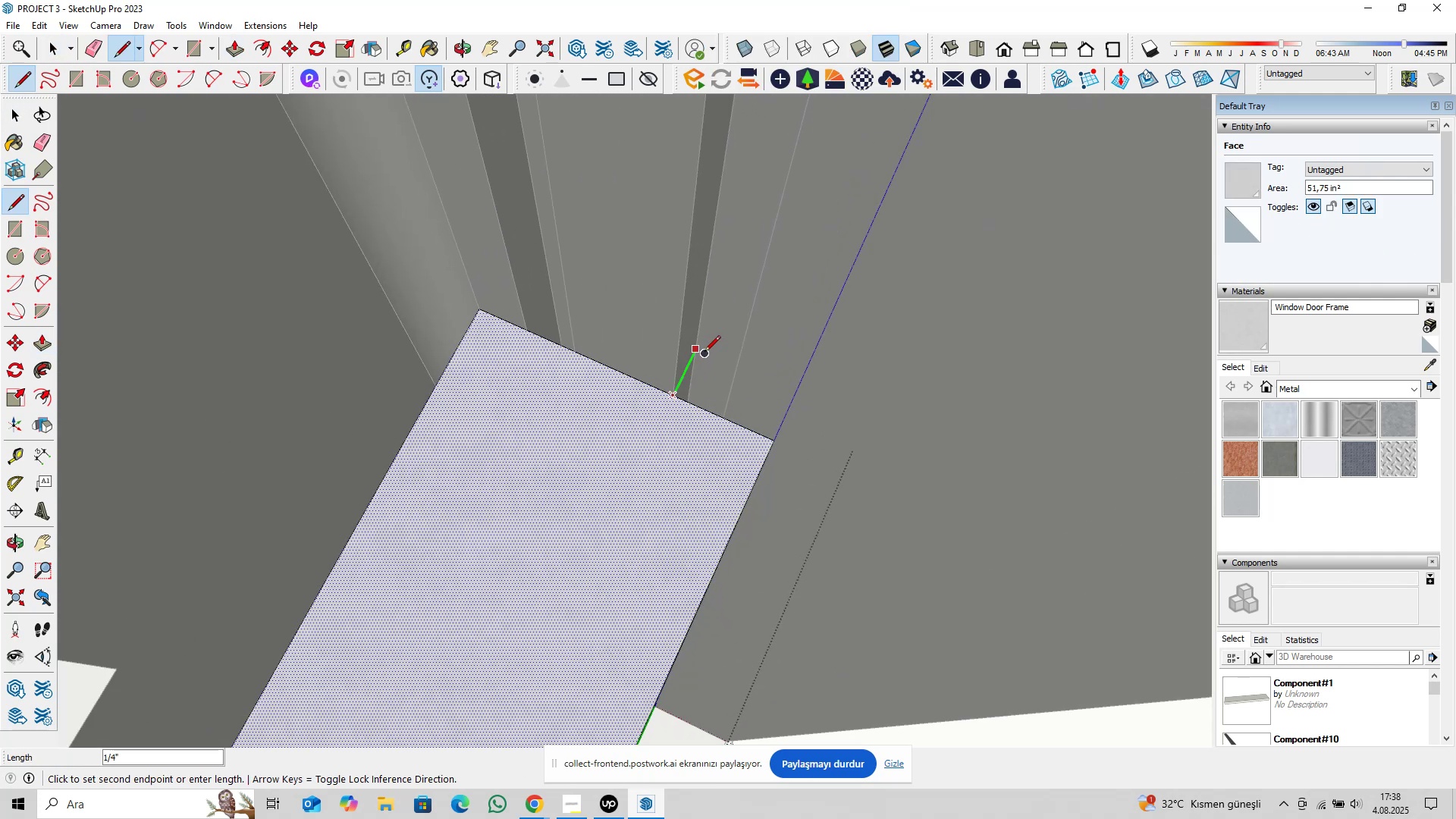 
scroll: coordinate [704, 351], scroll_direction: up, amount: 4.0
 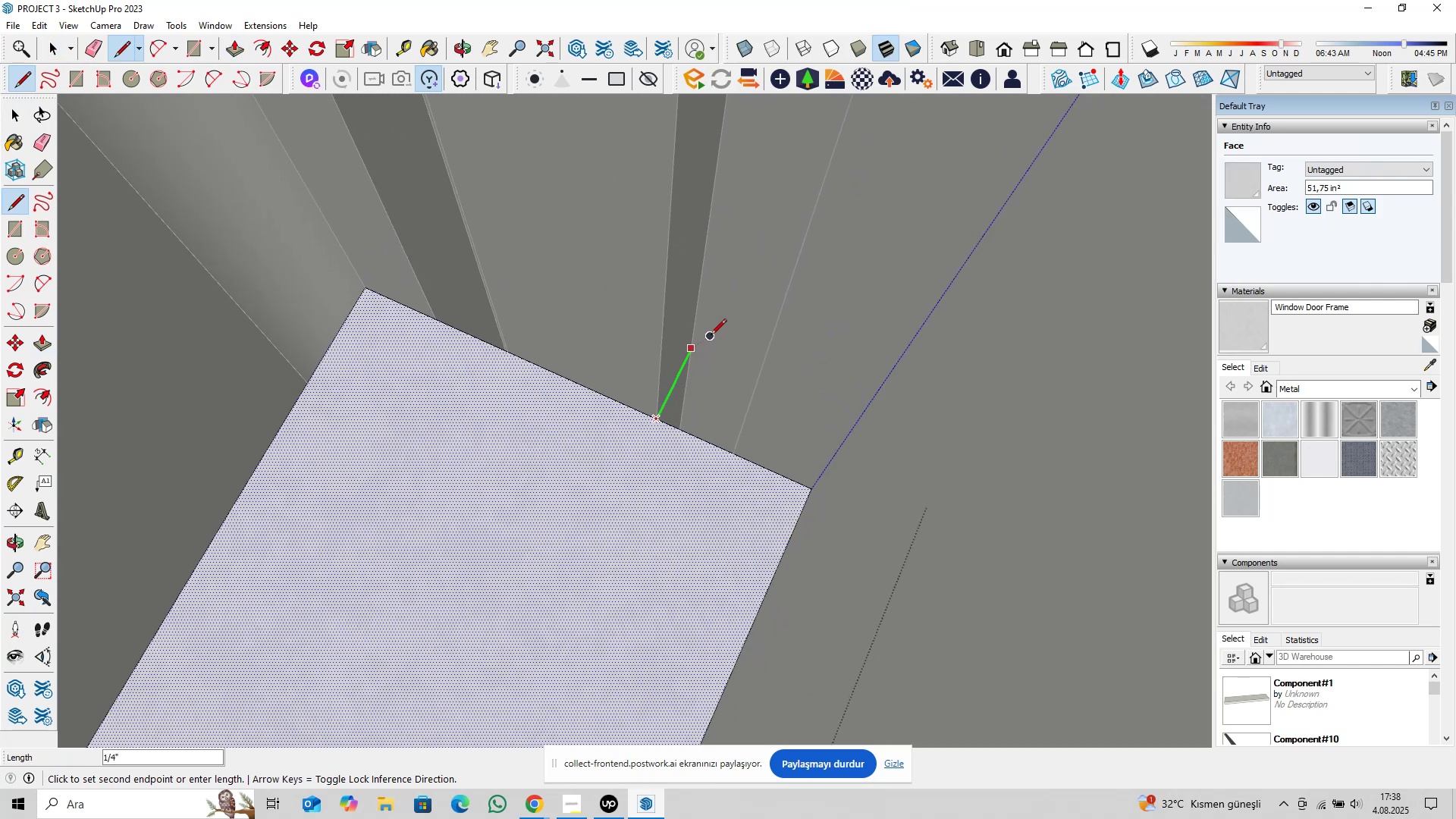 
left_click([711, 336])
 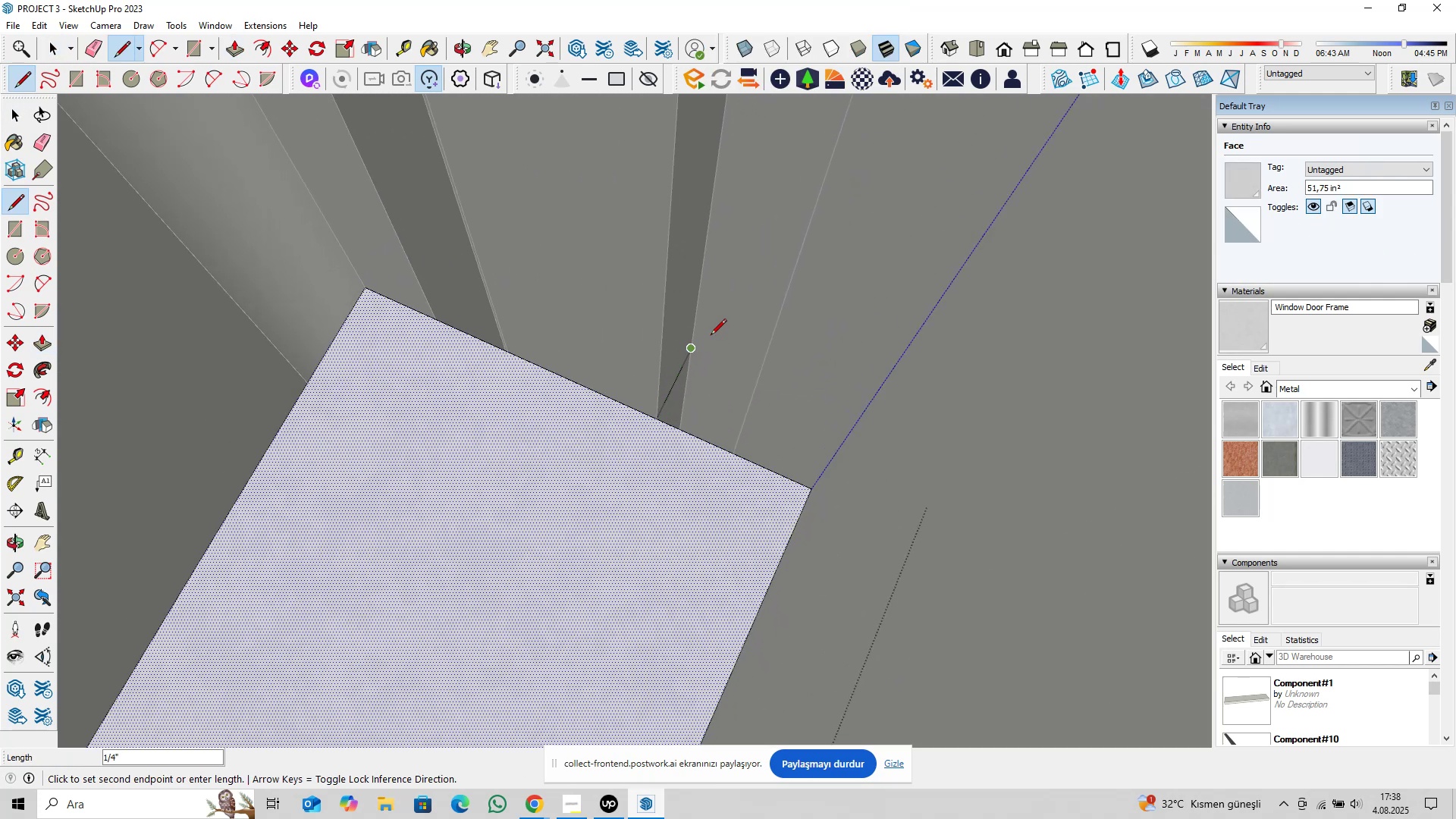 
key(ArrowRight)
 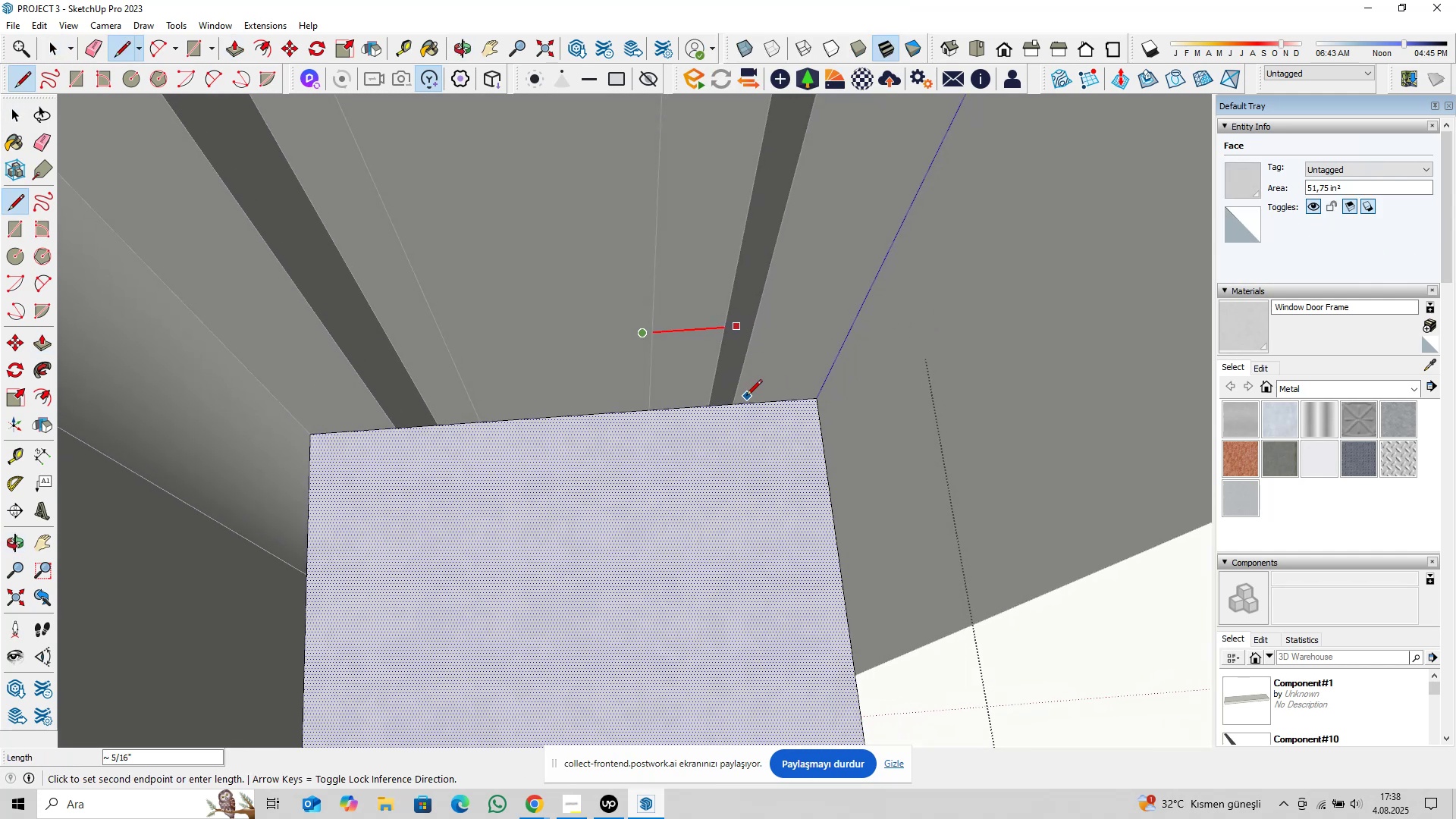 
left_click([736, 371])
 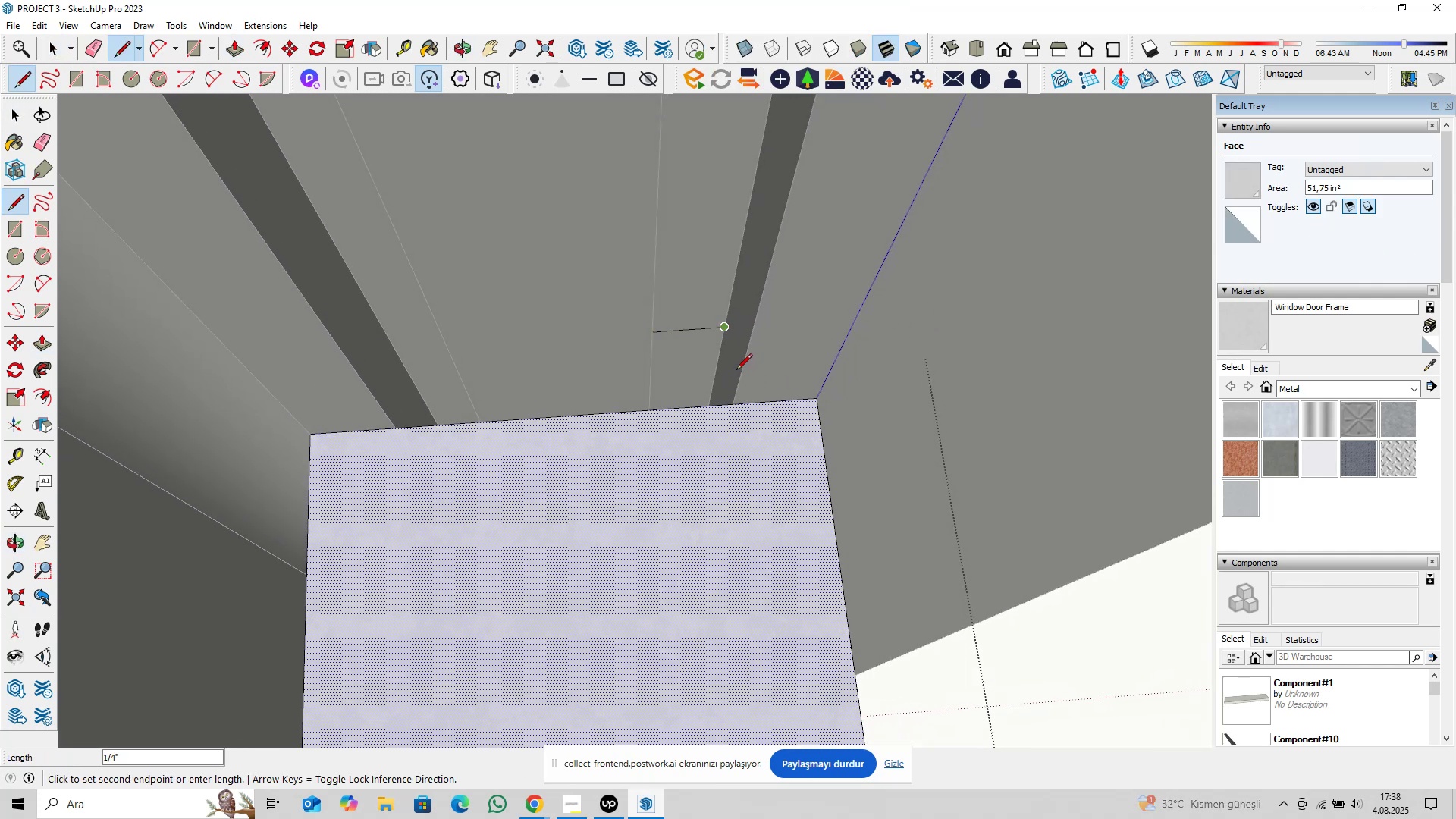 
key(ArrowLeft)
 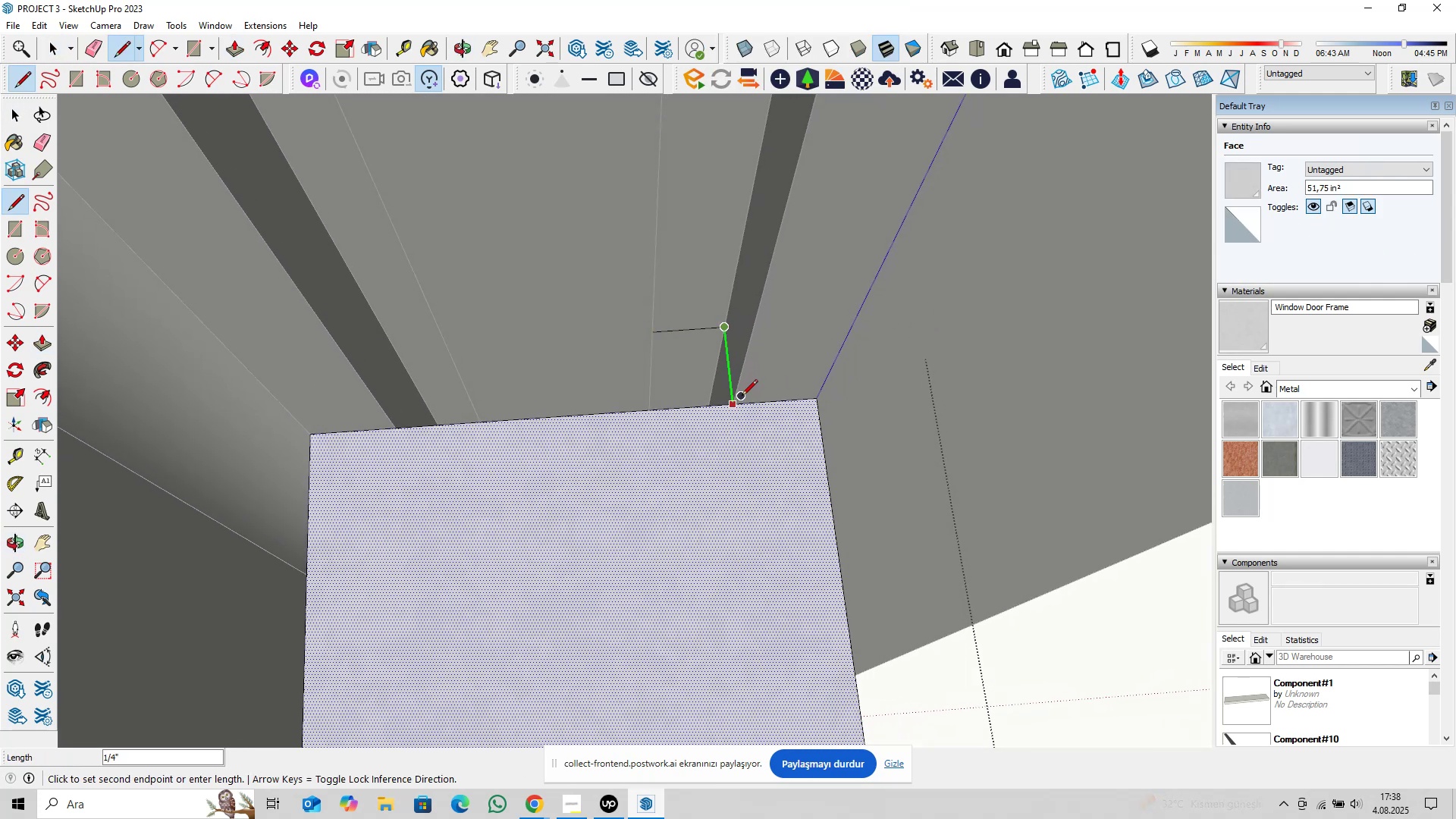 
left_click([742, 397])
 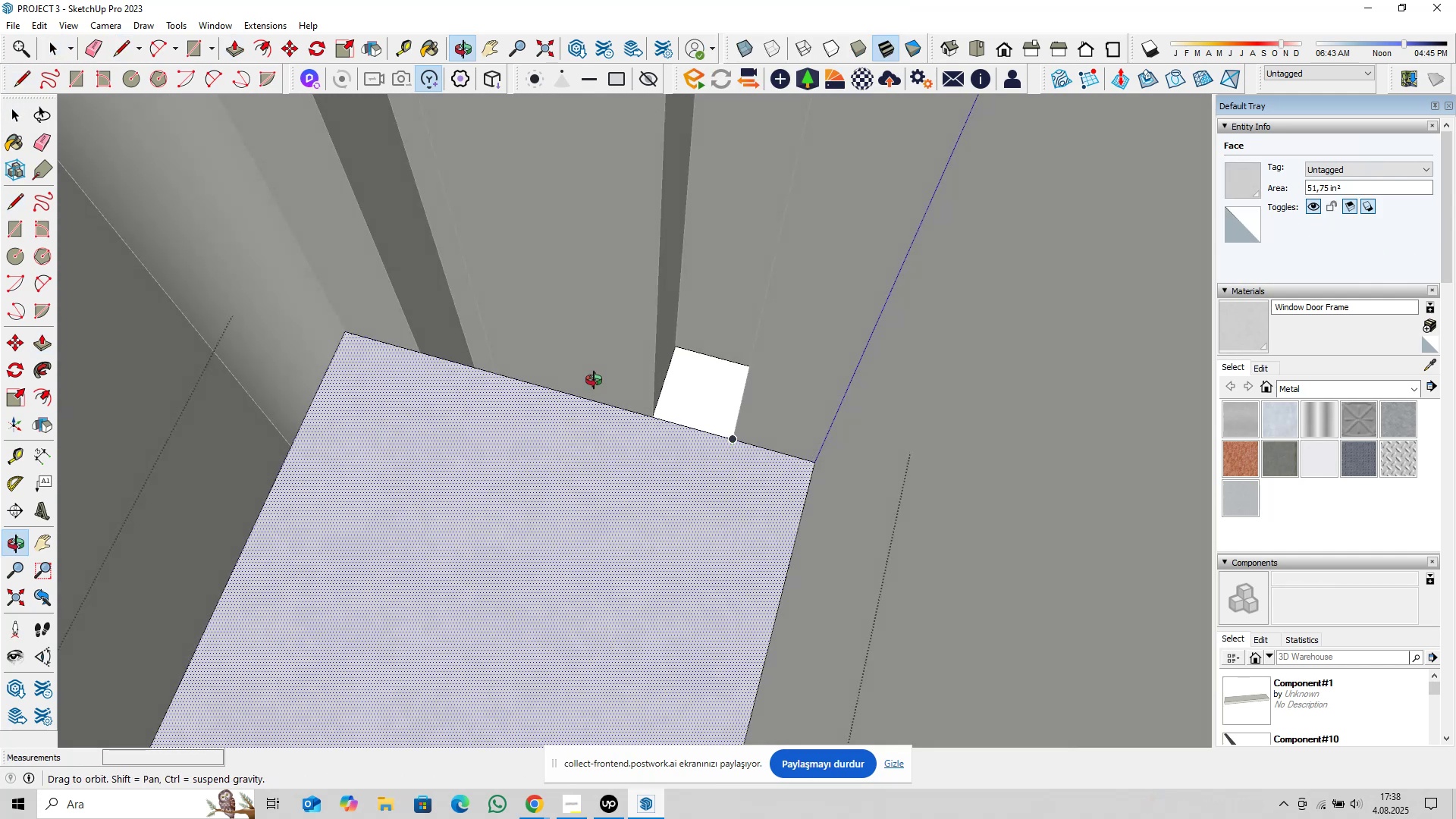 
key(Space)
 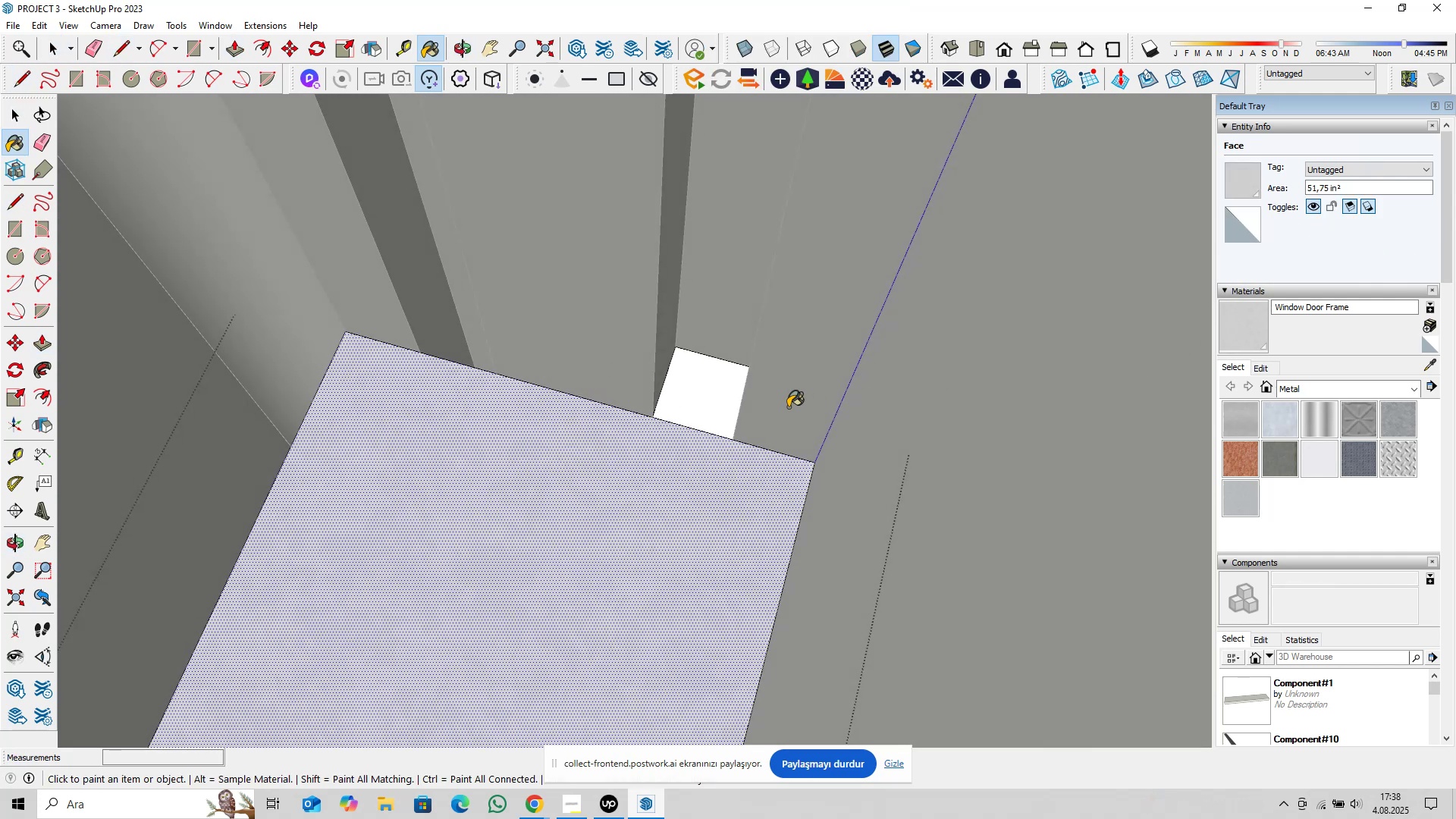 
key(Space)
 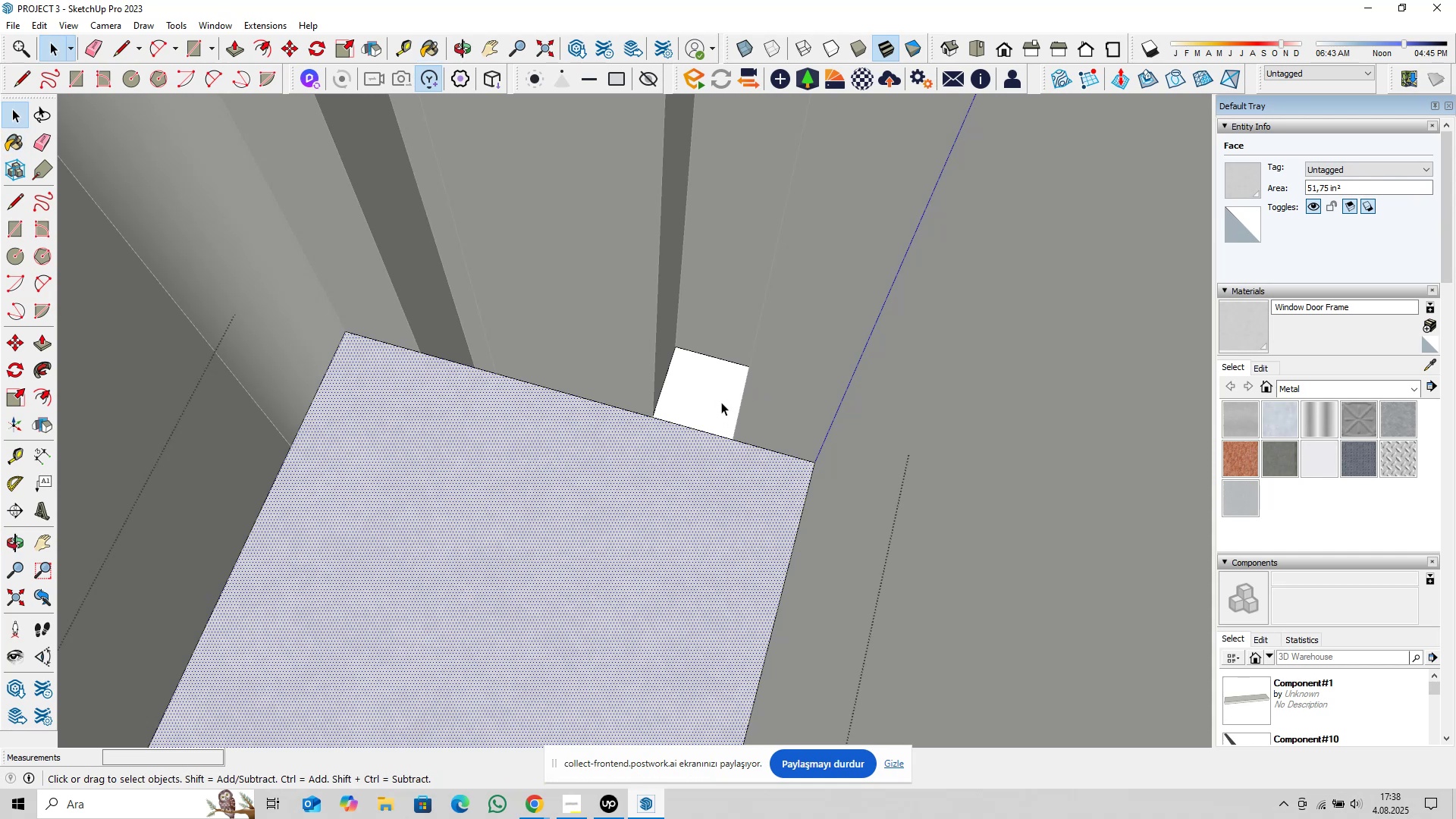 
left_click([721, 402])
 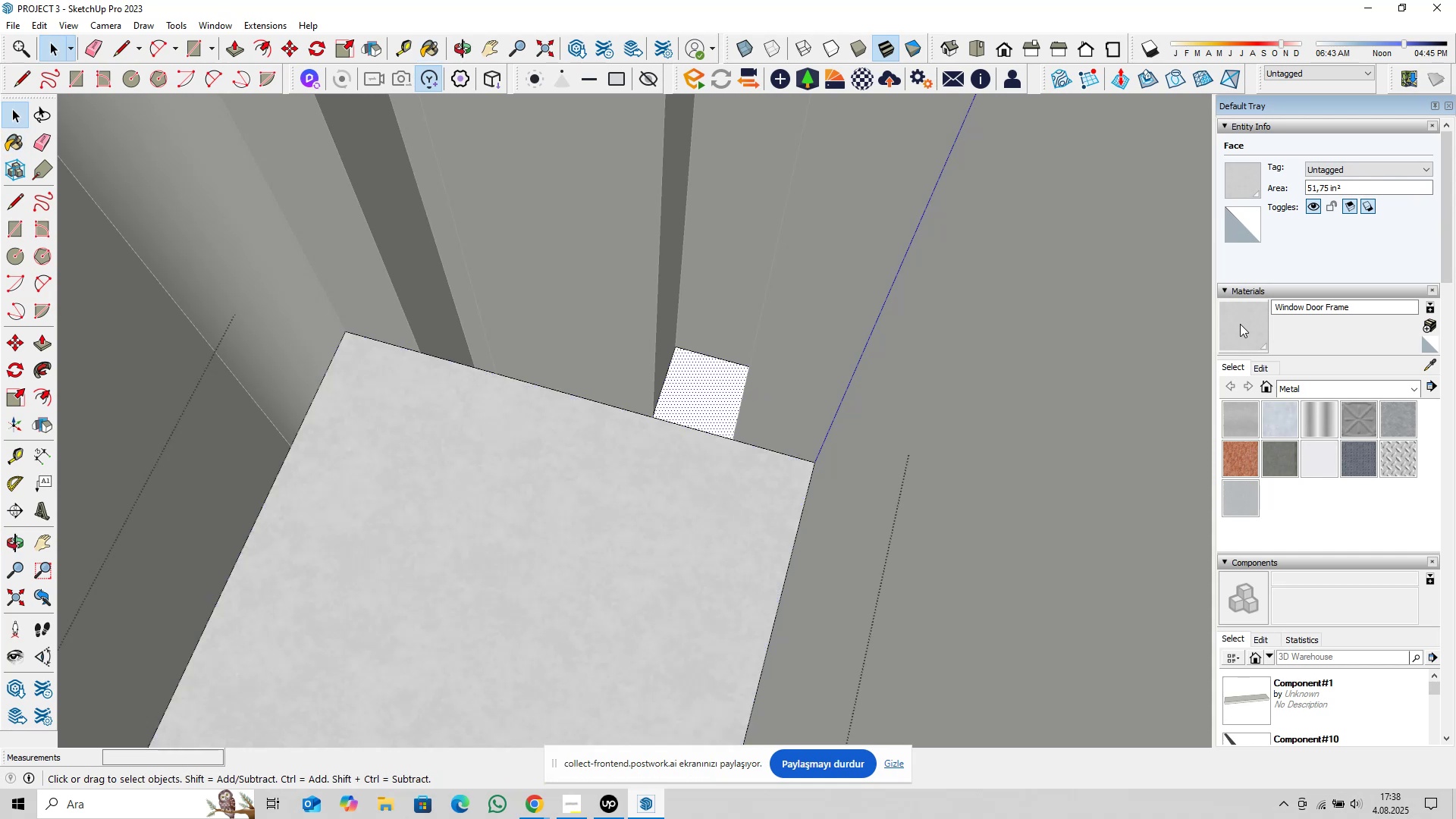 
left_click([1243, 324])
 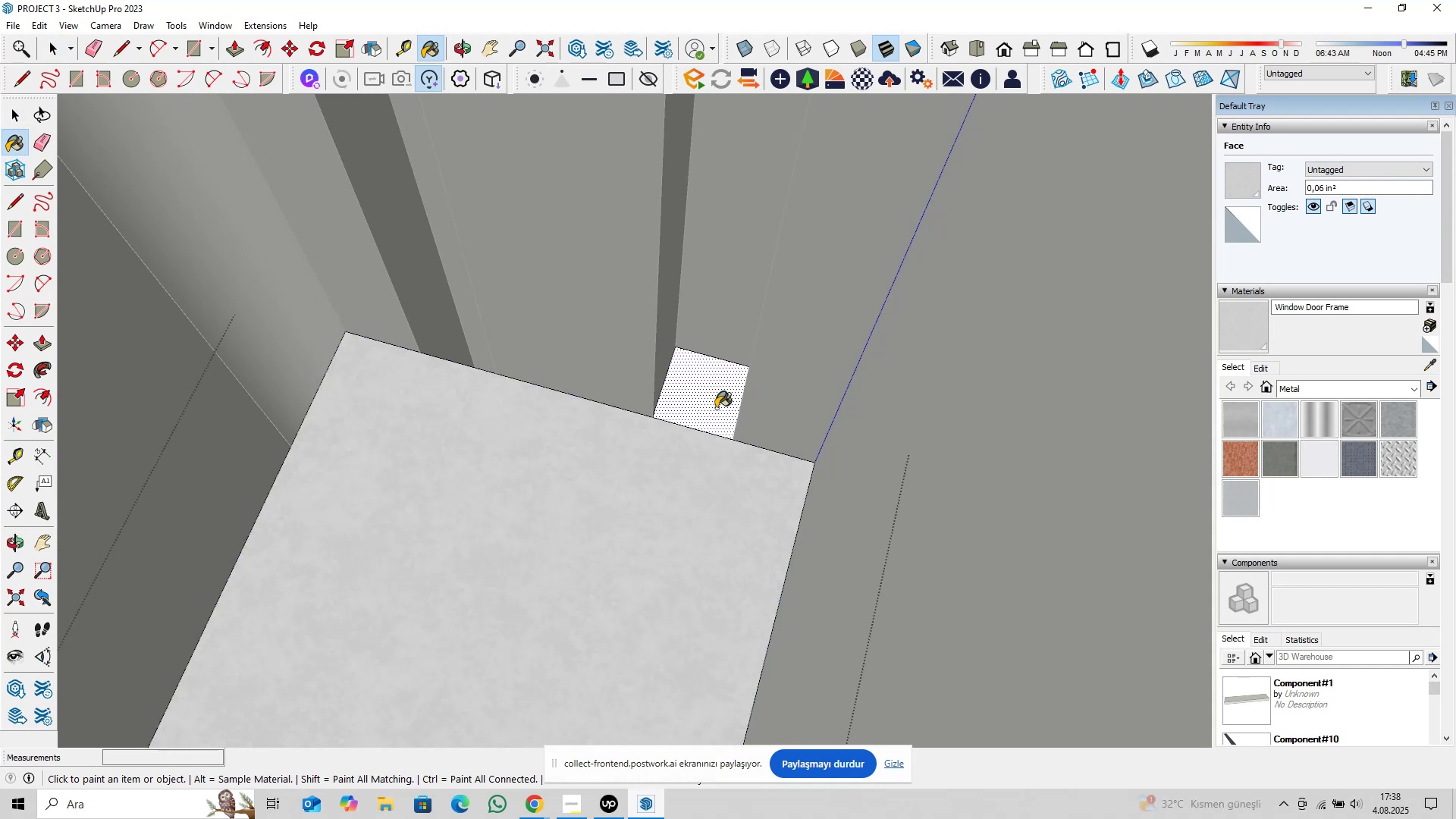 
scroll: coordinate [694, 410], scroll_direction: up, amount: 14.0
 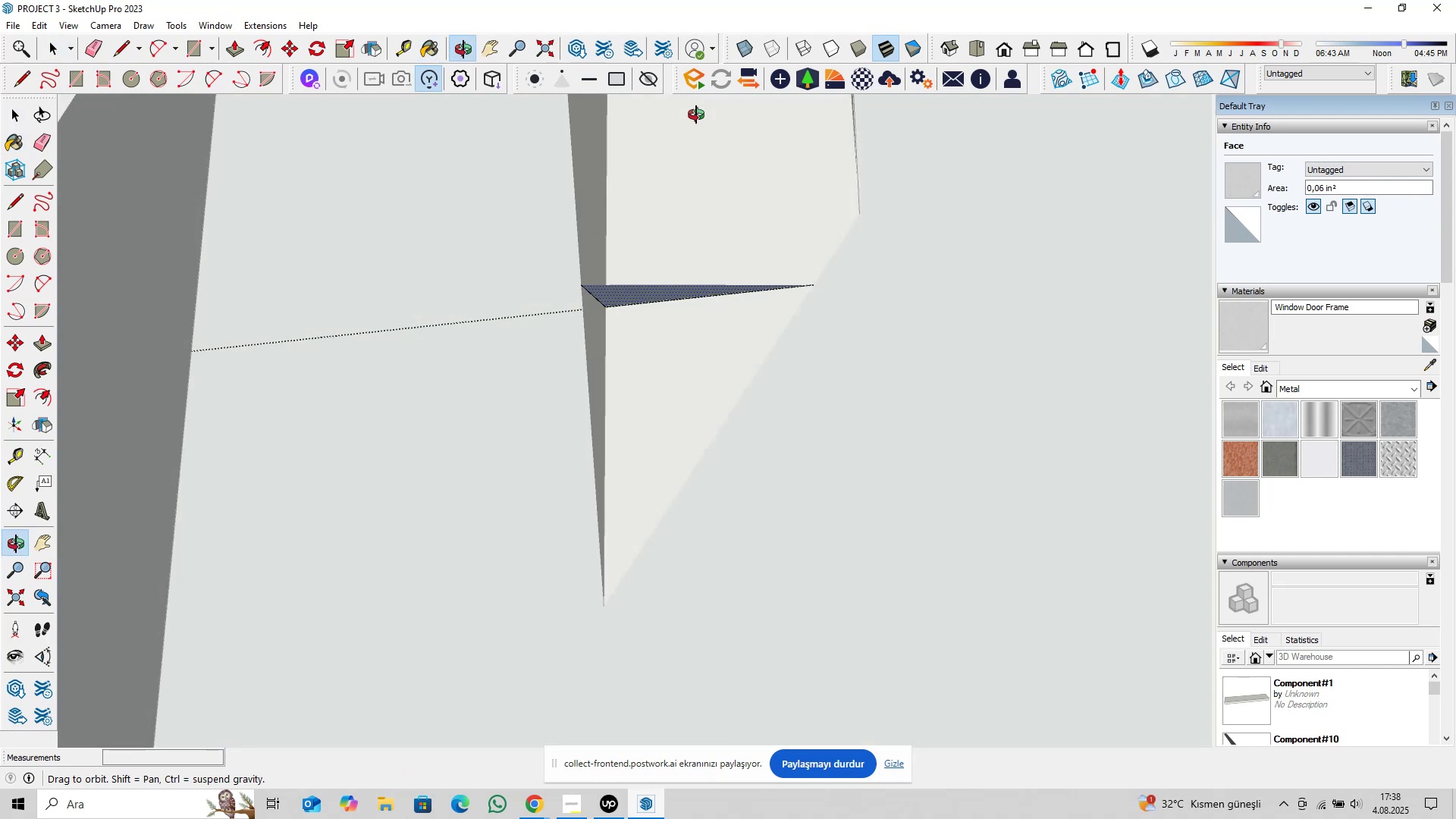 
left_click([658, 293])
 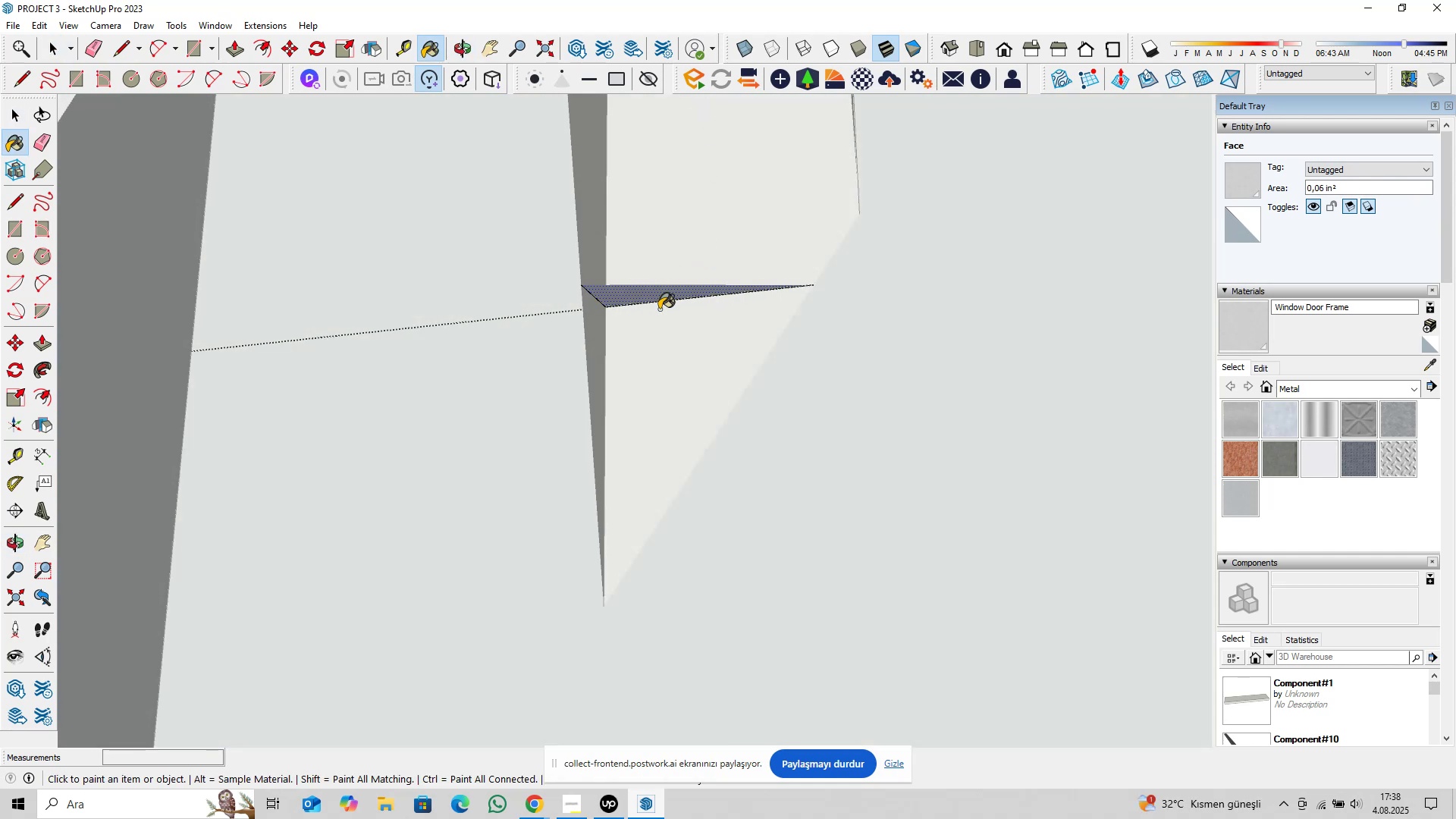 
key(Space)
 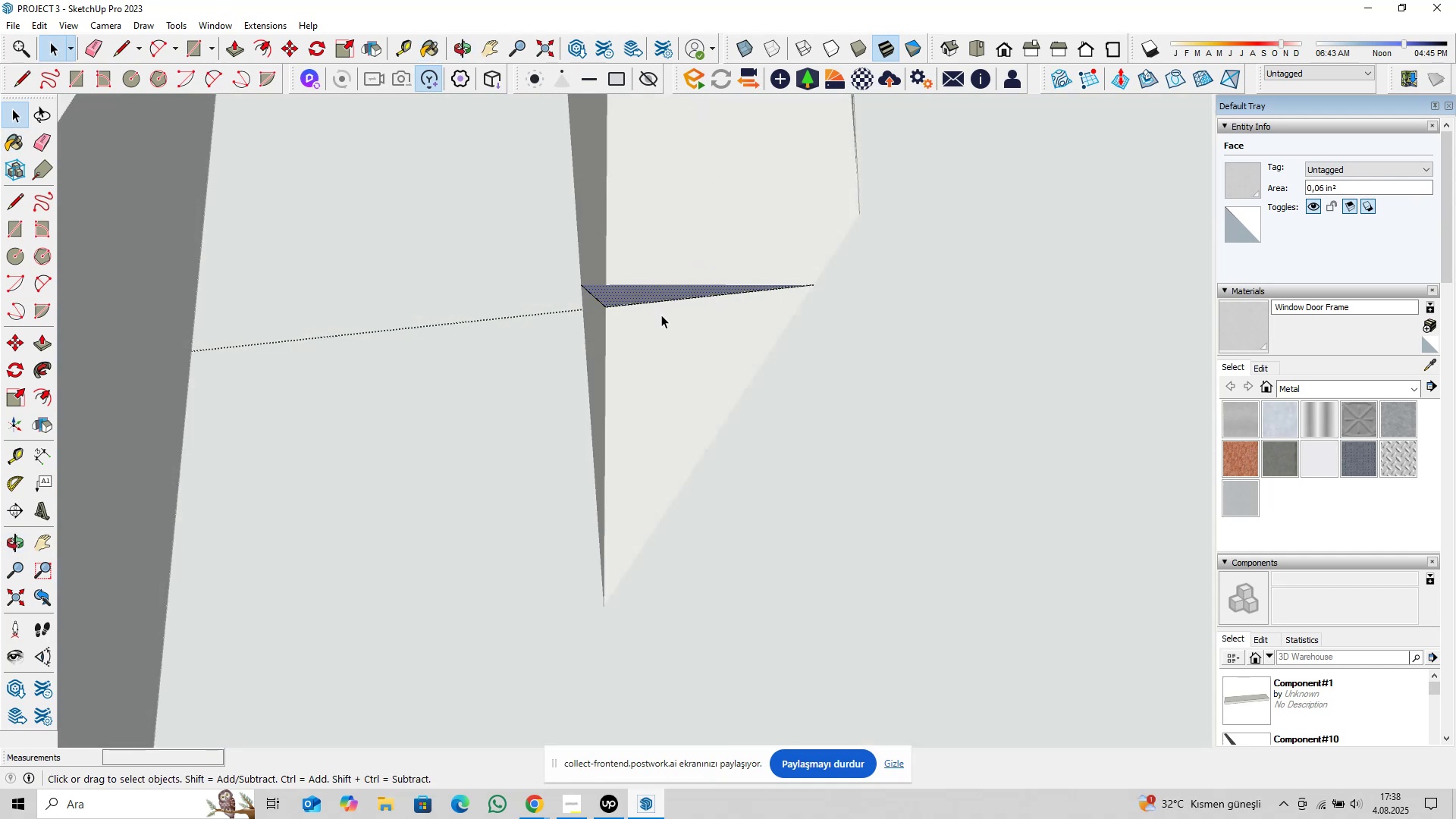 
key(P)
 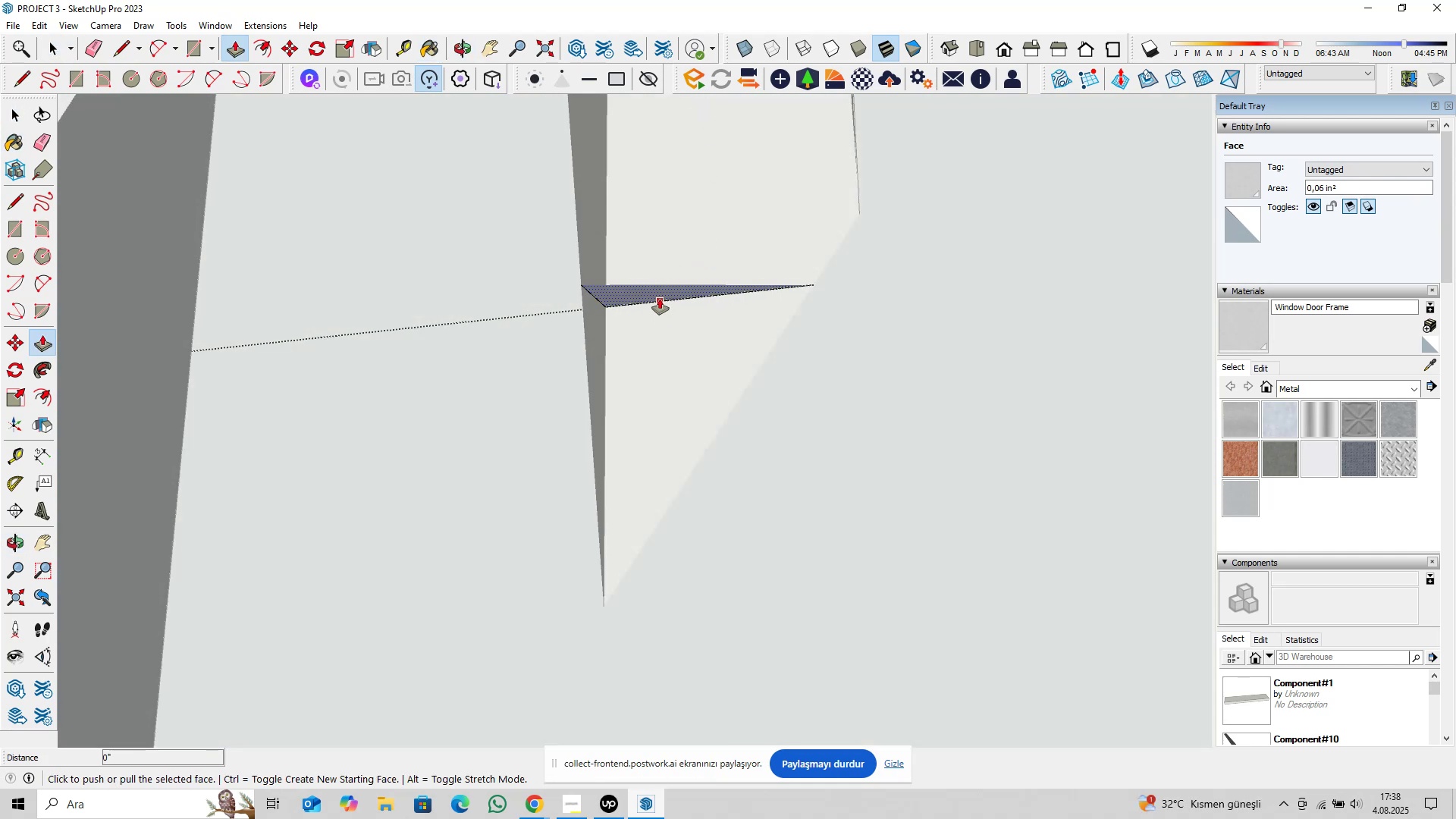 
left_click([660, 299])
 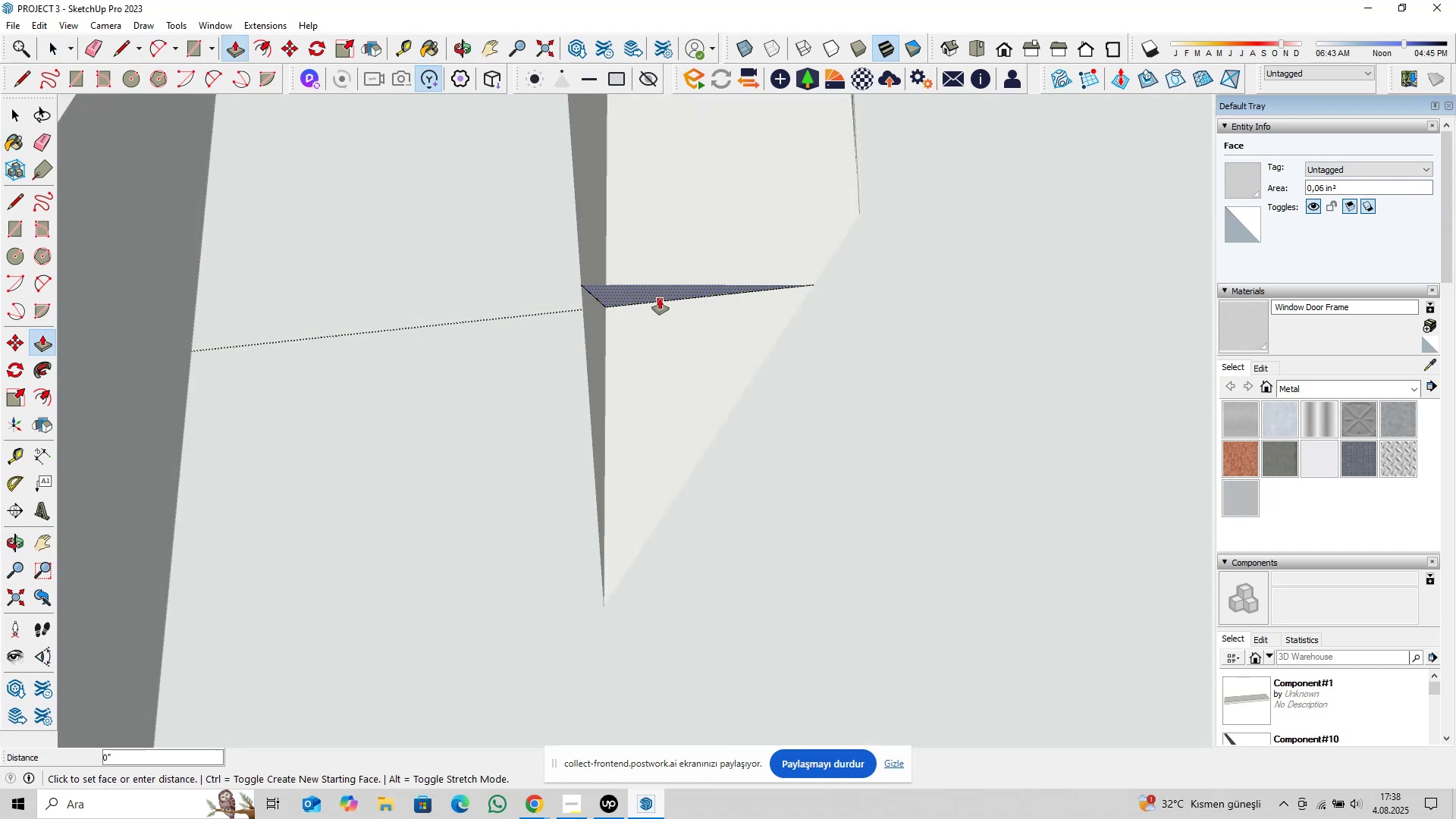 
key(Control+ControlLeft)
 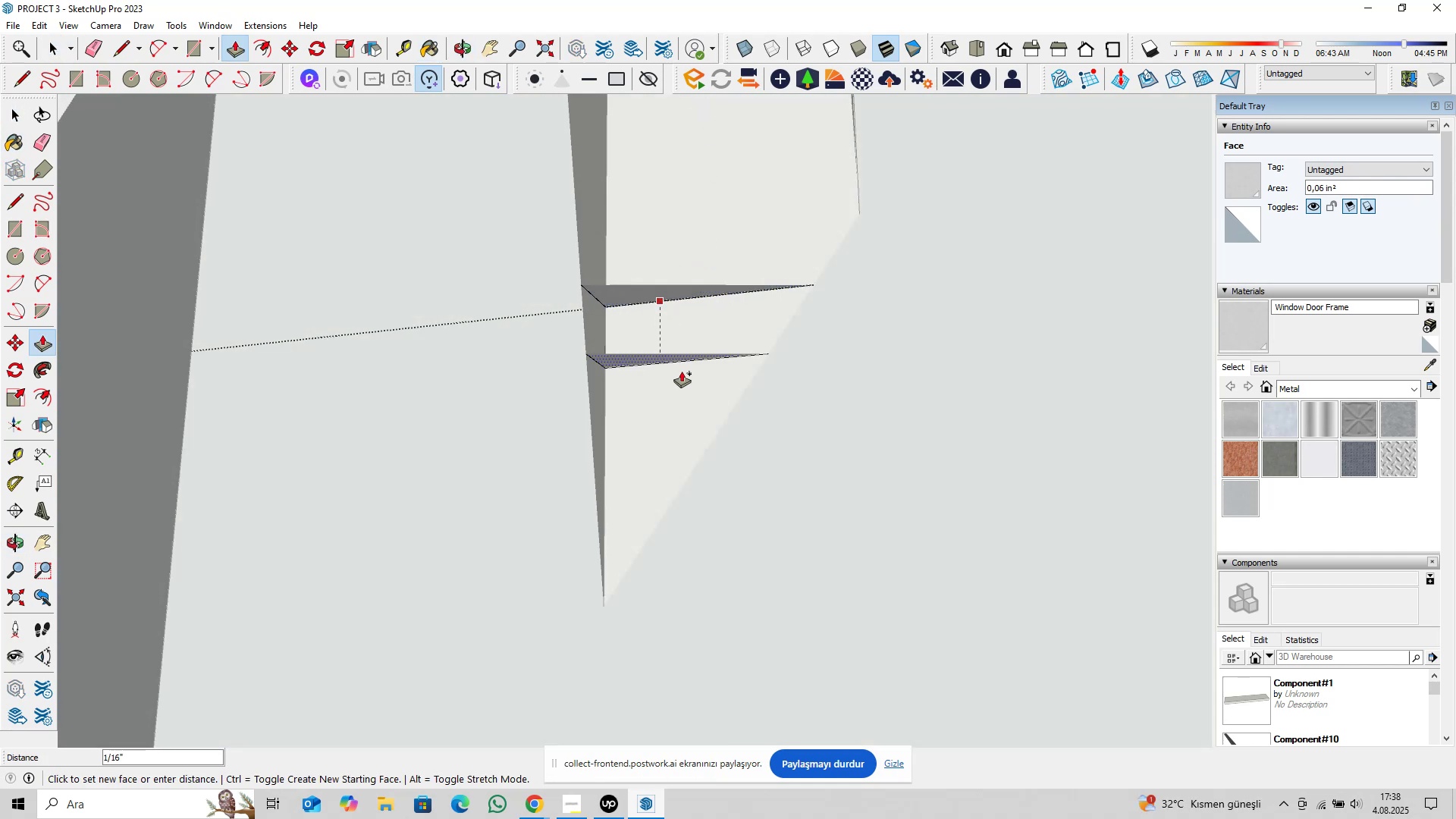 
scroll: coordinate [721, 595], scroll_direction: down, amount: 16.0
 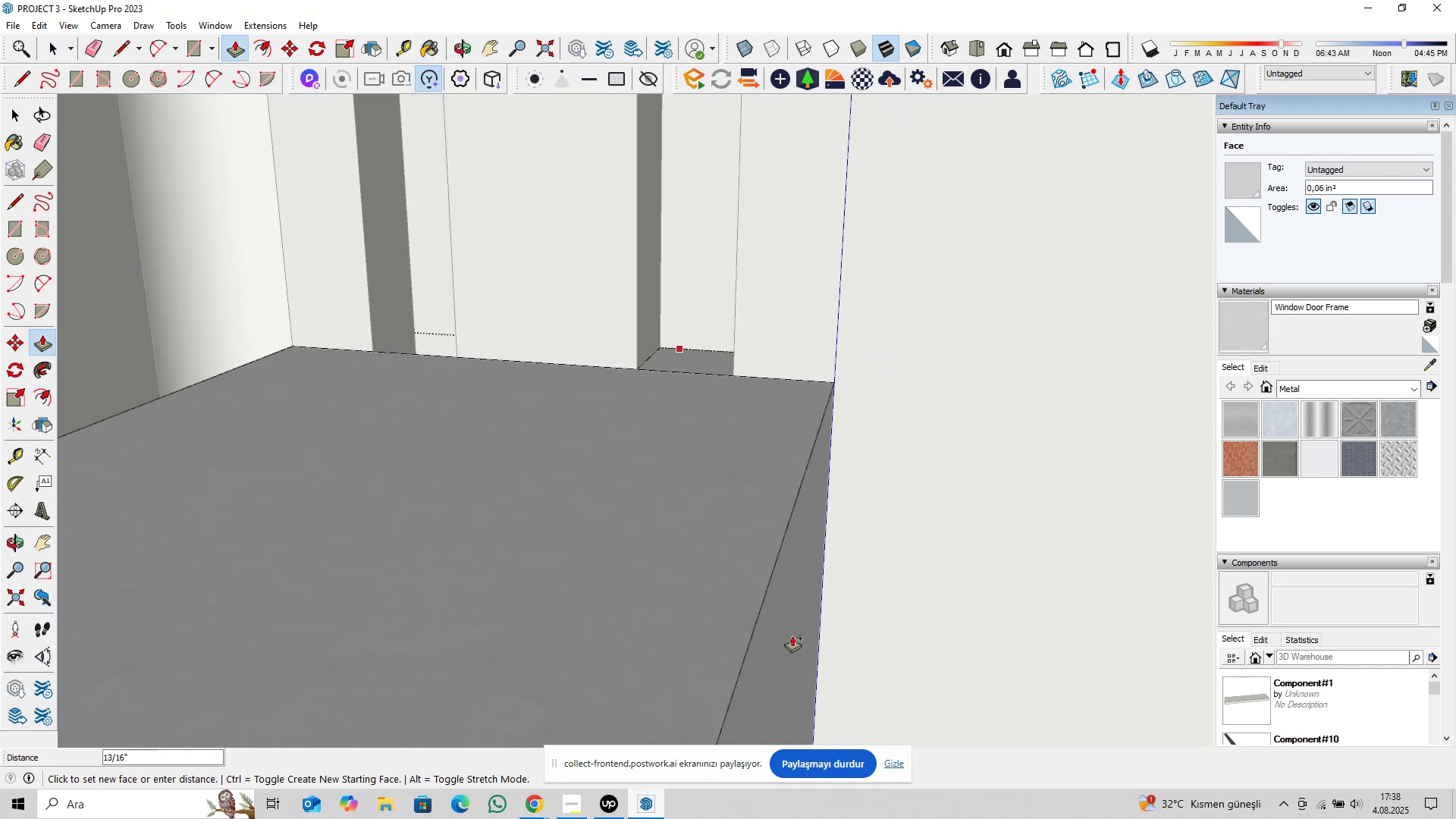 
key(Shift+ShiftLeft)
 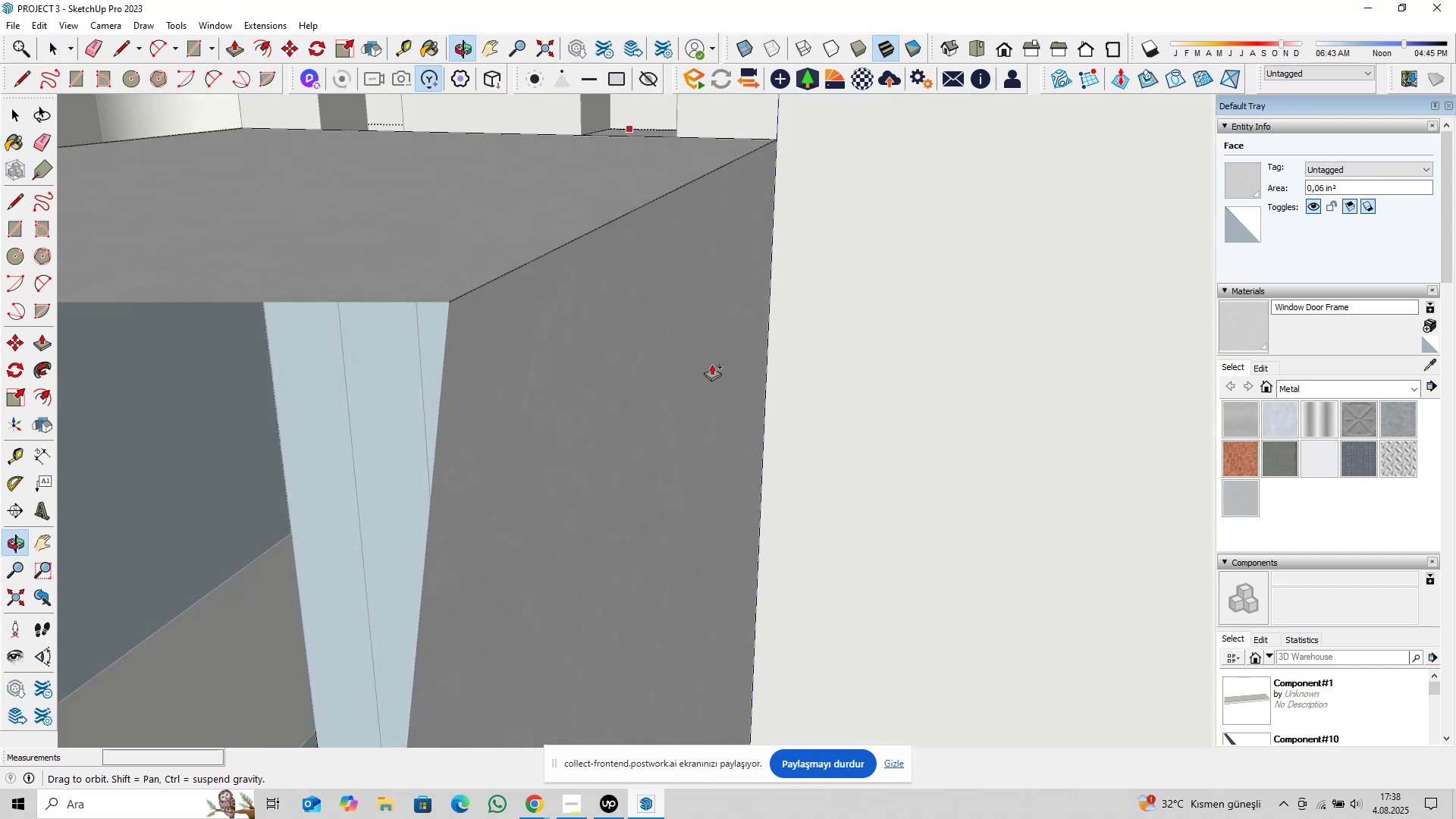 
key(Shift+ShiftLeft)
 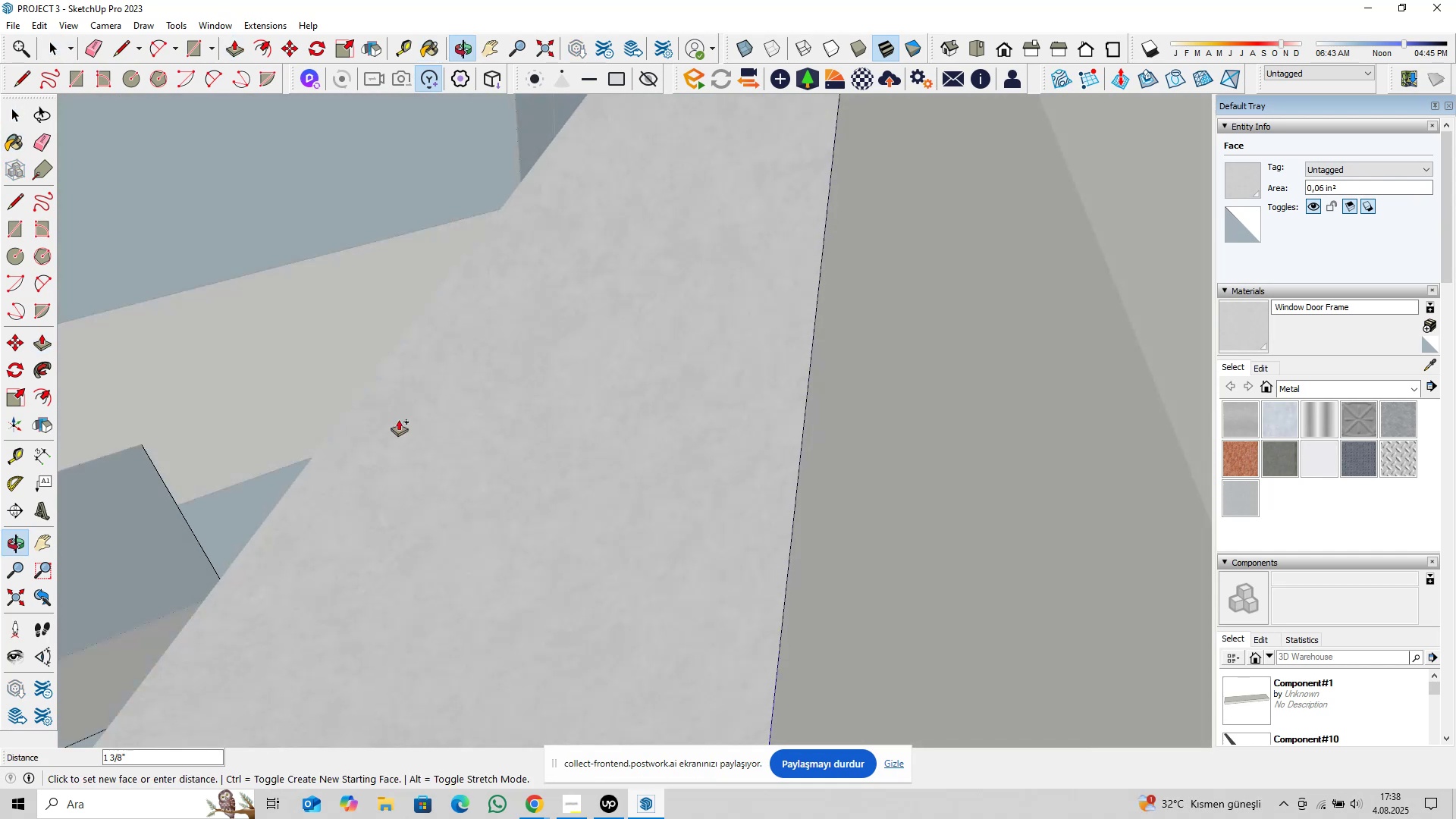 
scroll: coordinate [683, 484], scroll_direction: down, amount: 19.0
 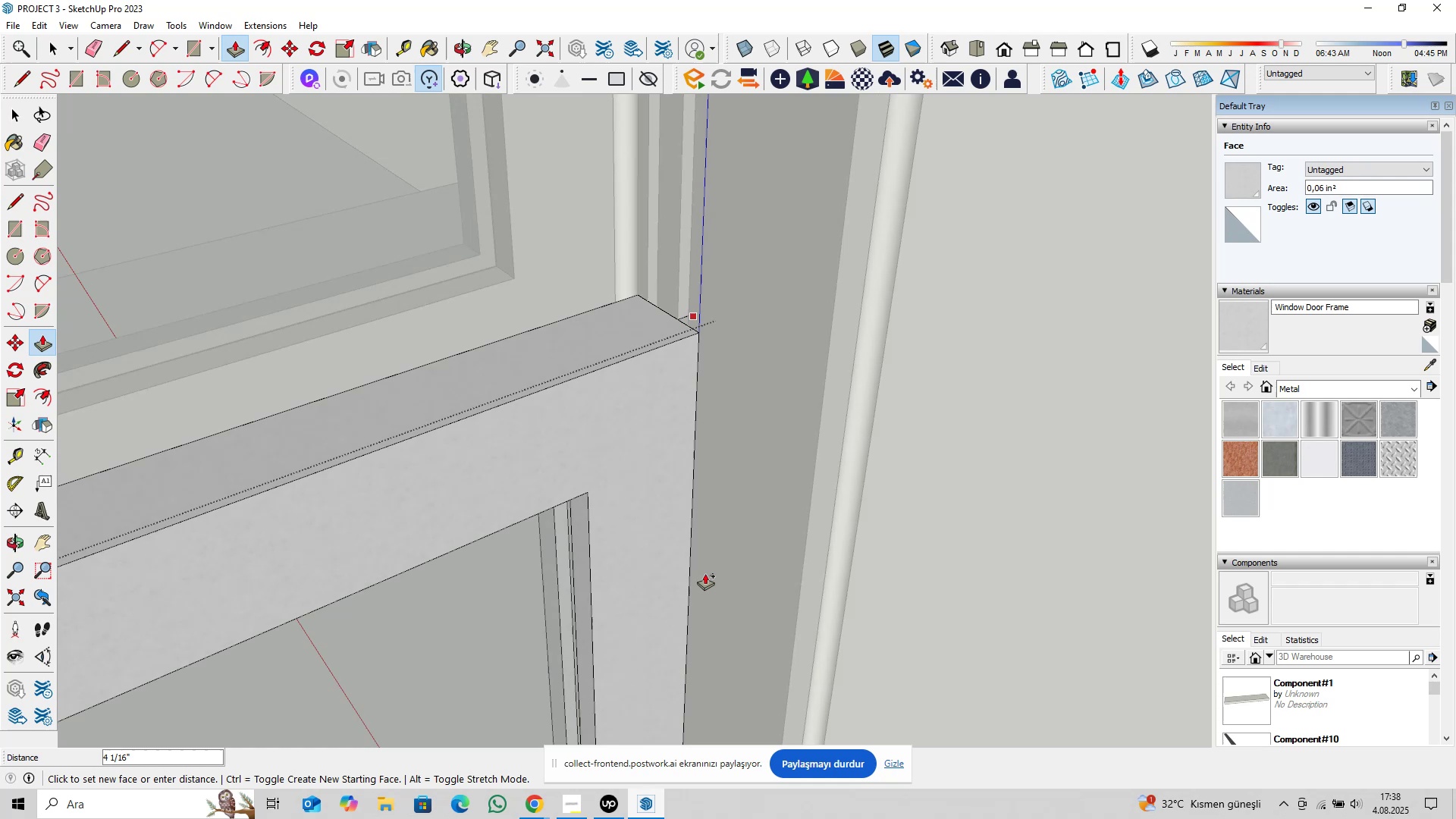 
key(Shift+ShiftLeft)
 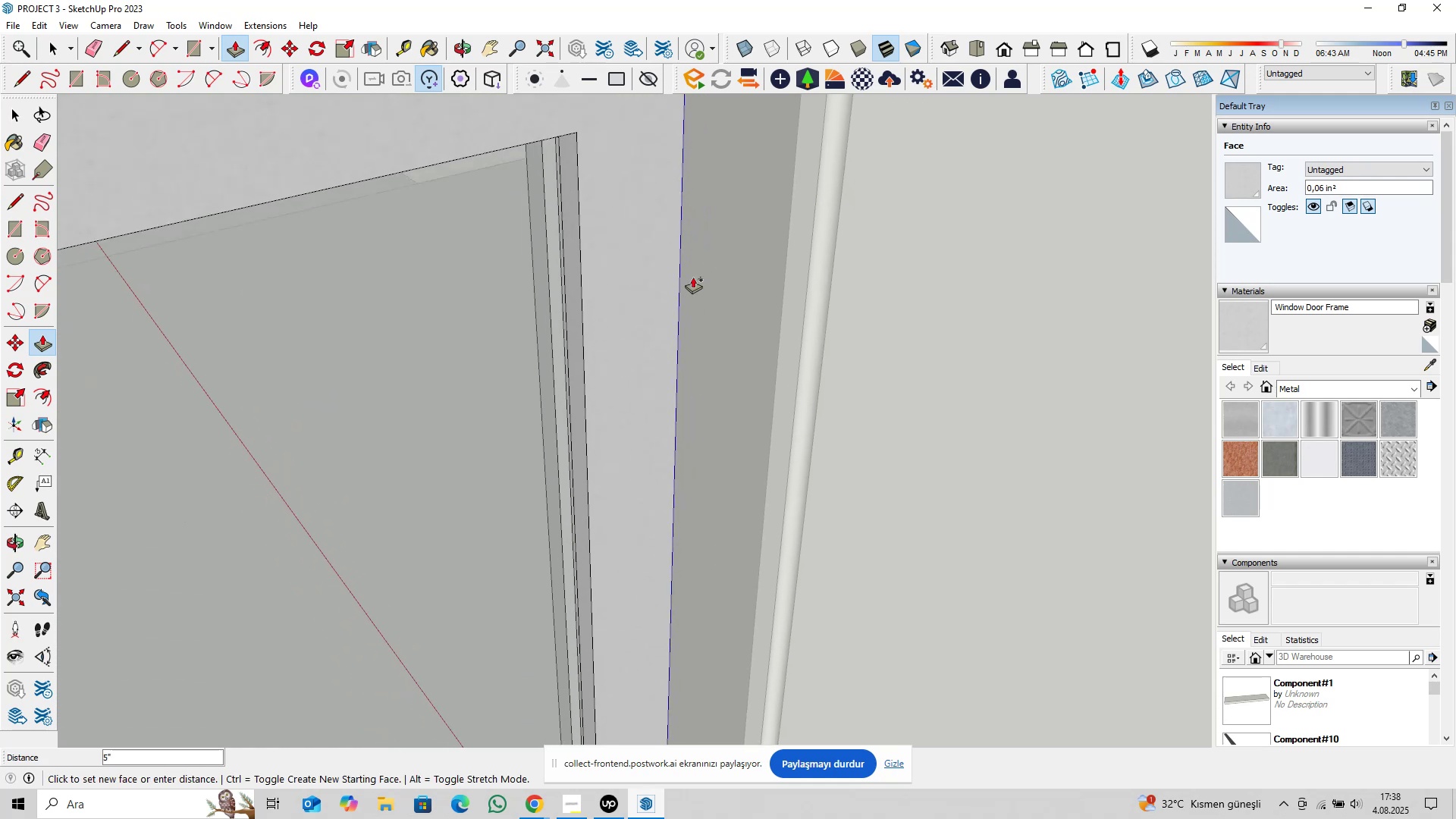 
key(Shift+ShiftLeft)
 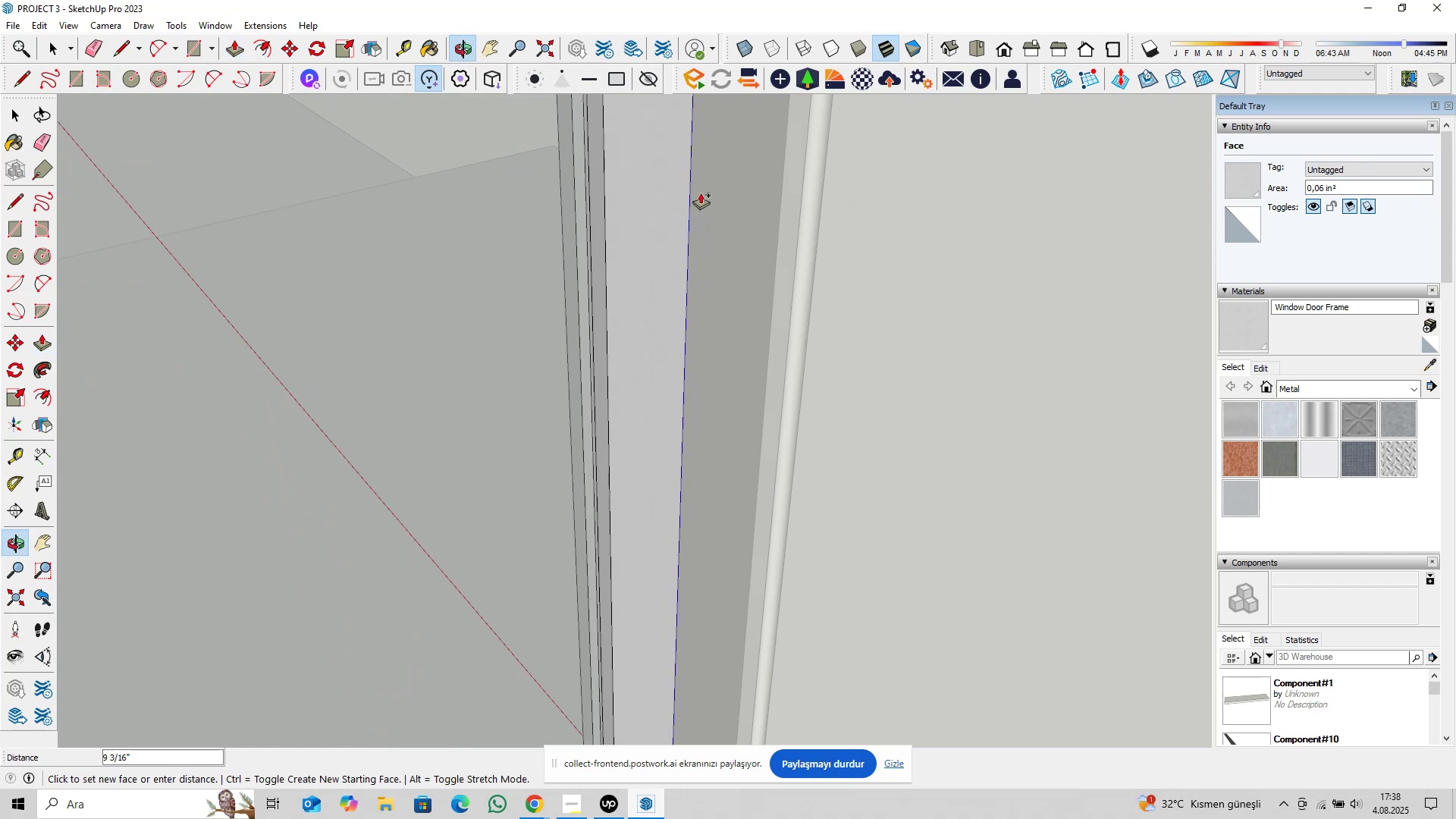 
key(Shift+ShiftLeft)
 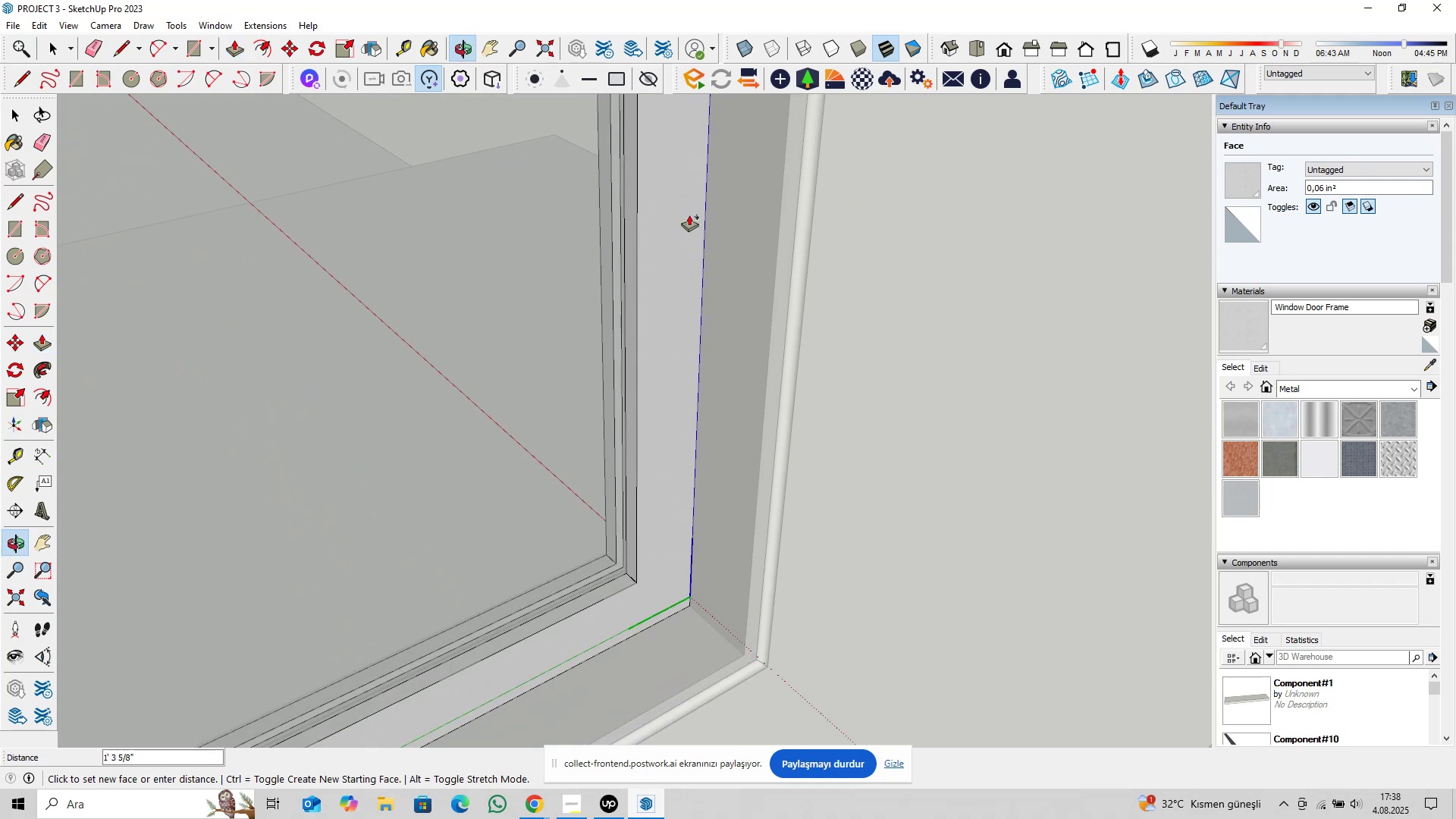 
key(Shift+ShiftLeft)
 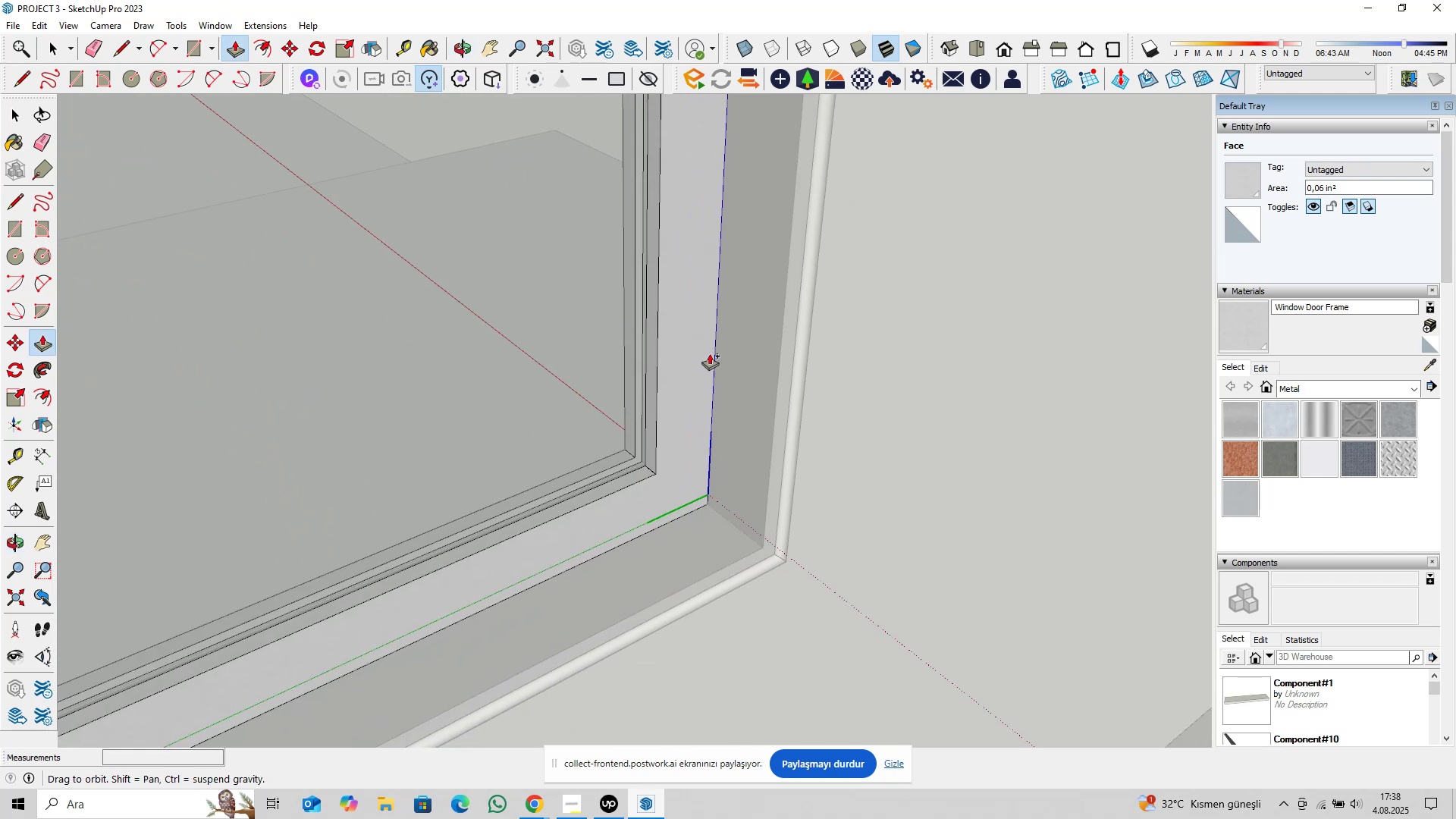 
scroll: coordinate [702, 523], scroll_direction: up, amount: 5.0
 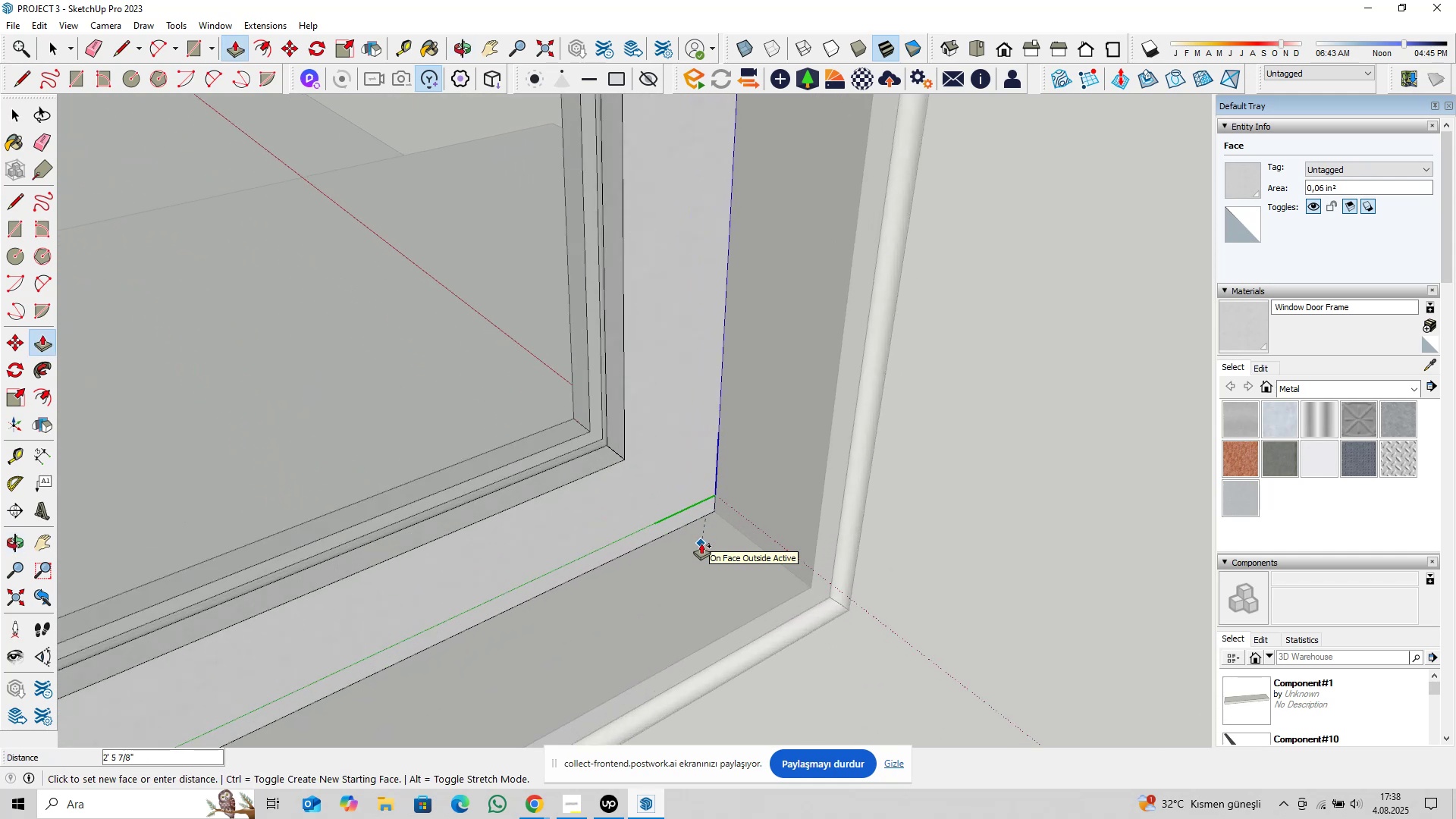 
left_click([701, 544])
 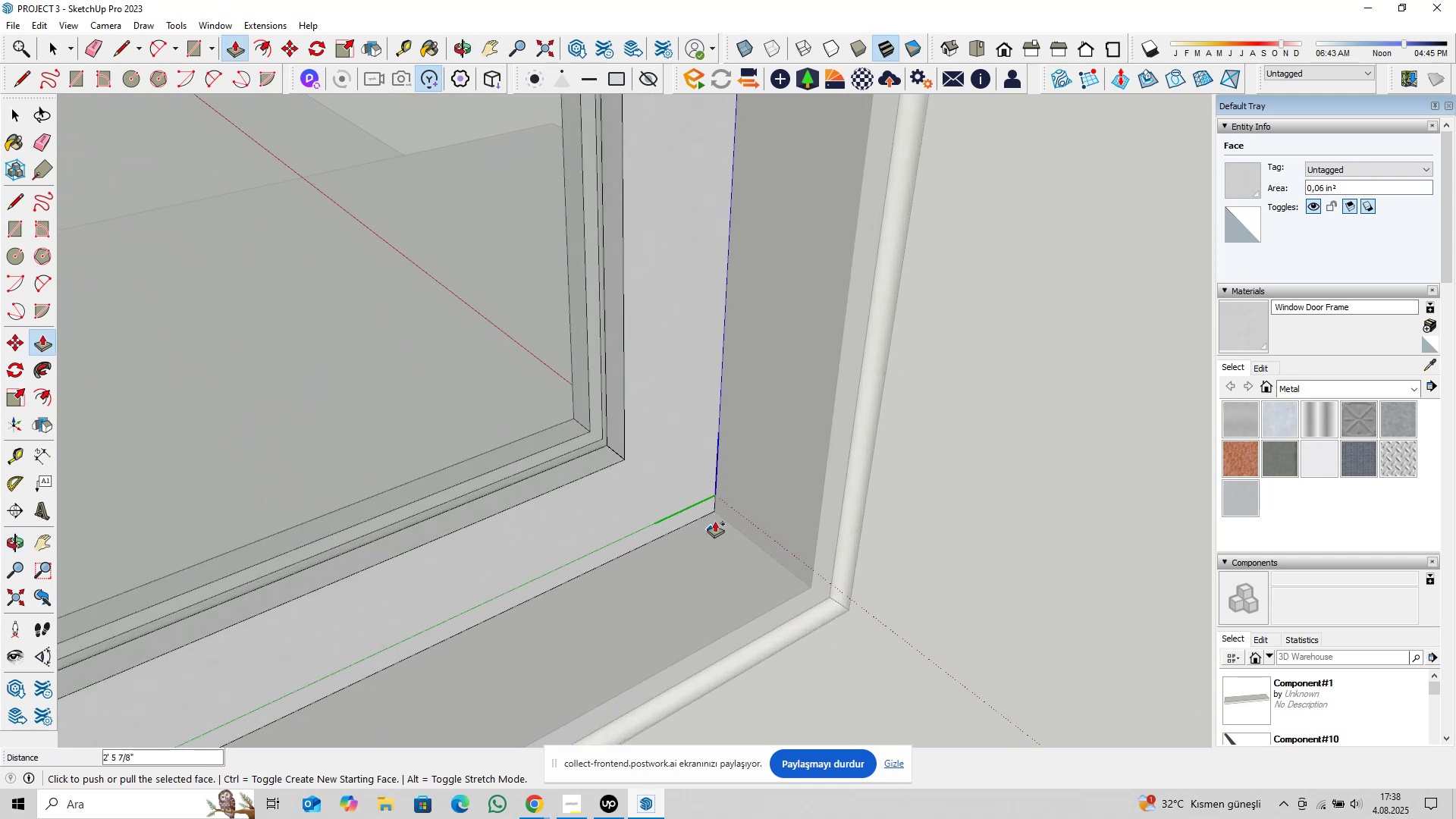 
key(Space)
 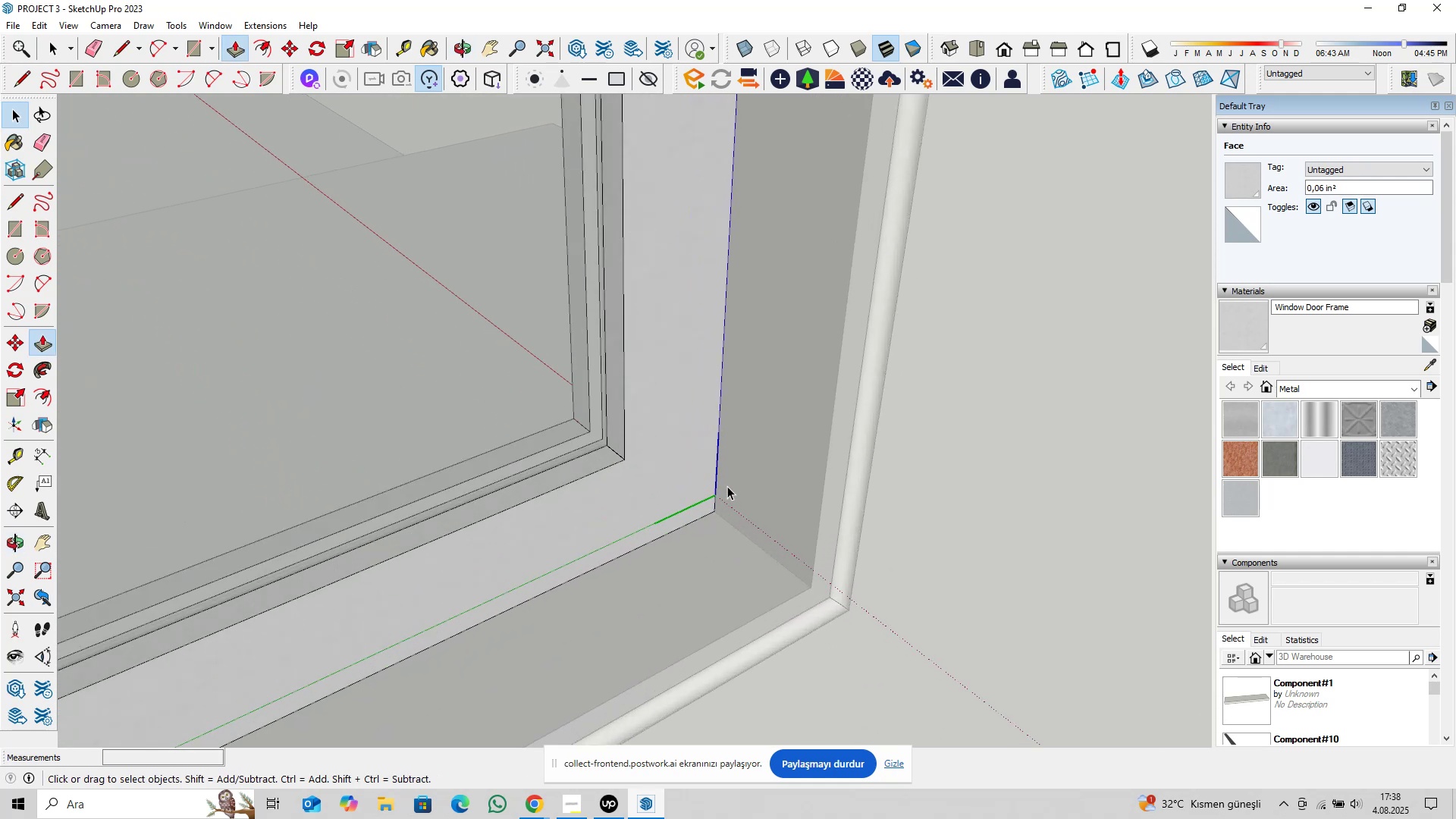 
scroll: coordinate [570, 580], scroll_direction: up, amount: 19.0
 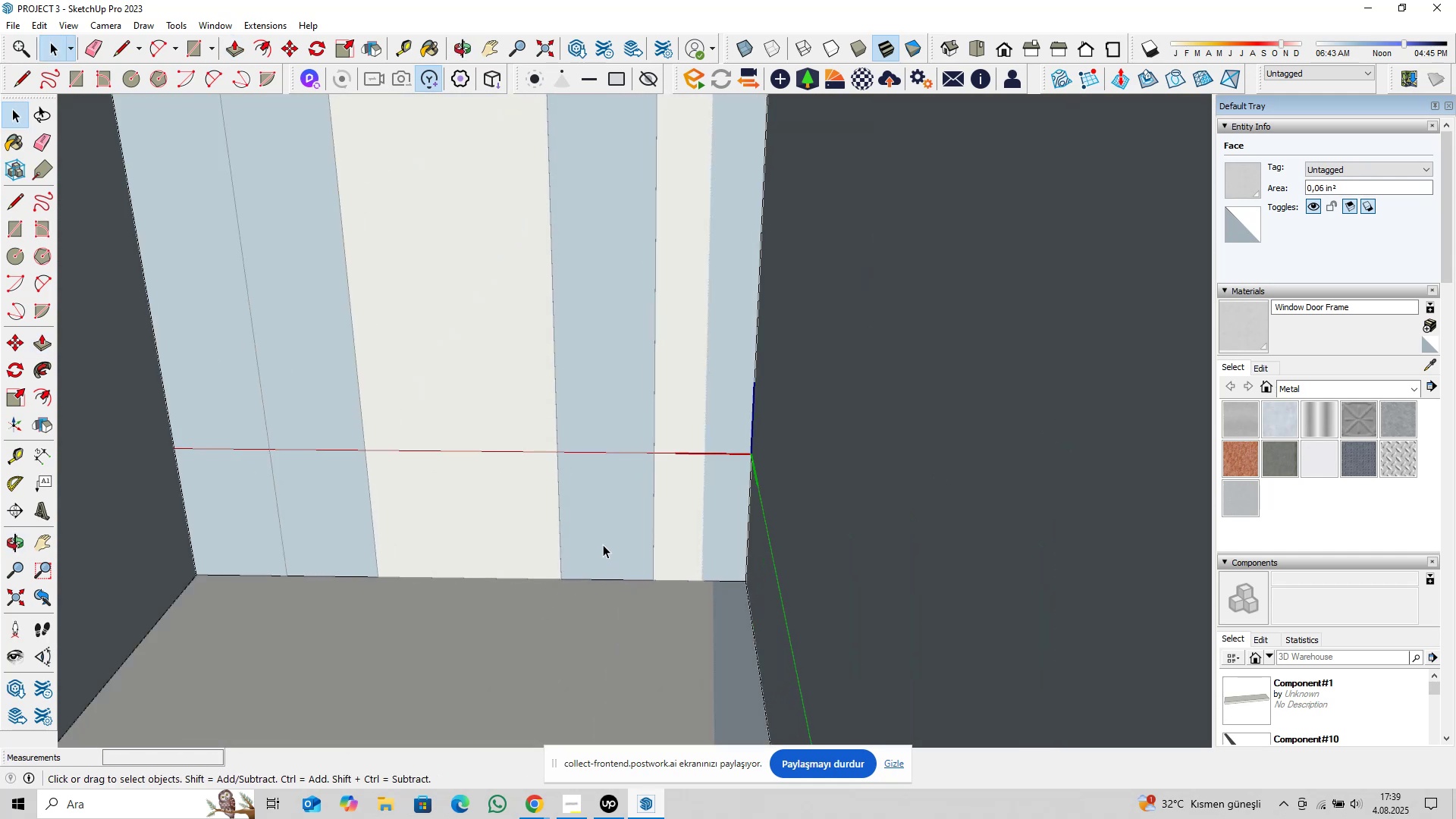 
left_click([603, 544])
 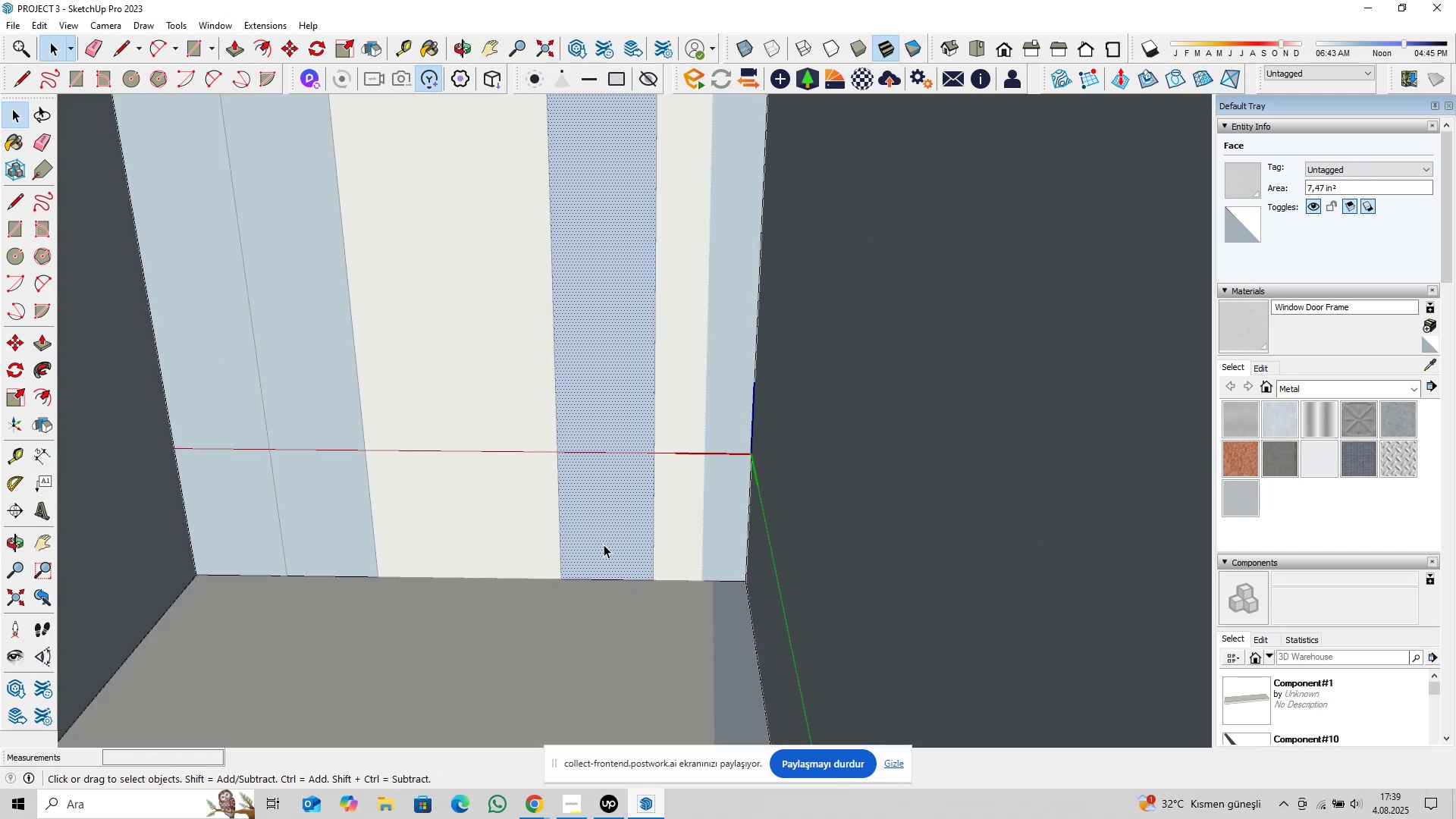 
key(Delete)
 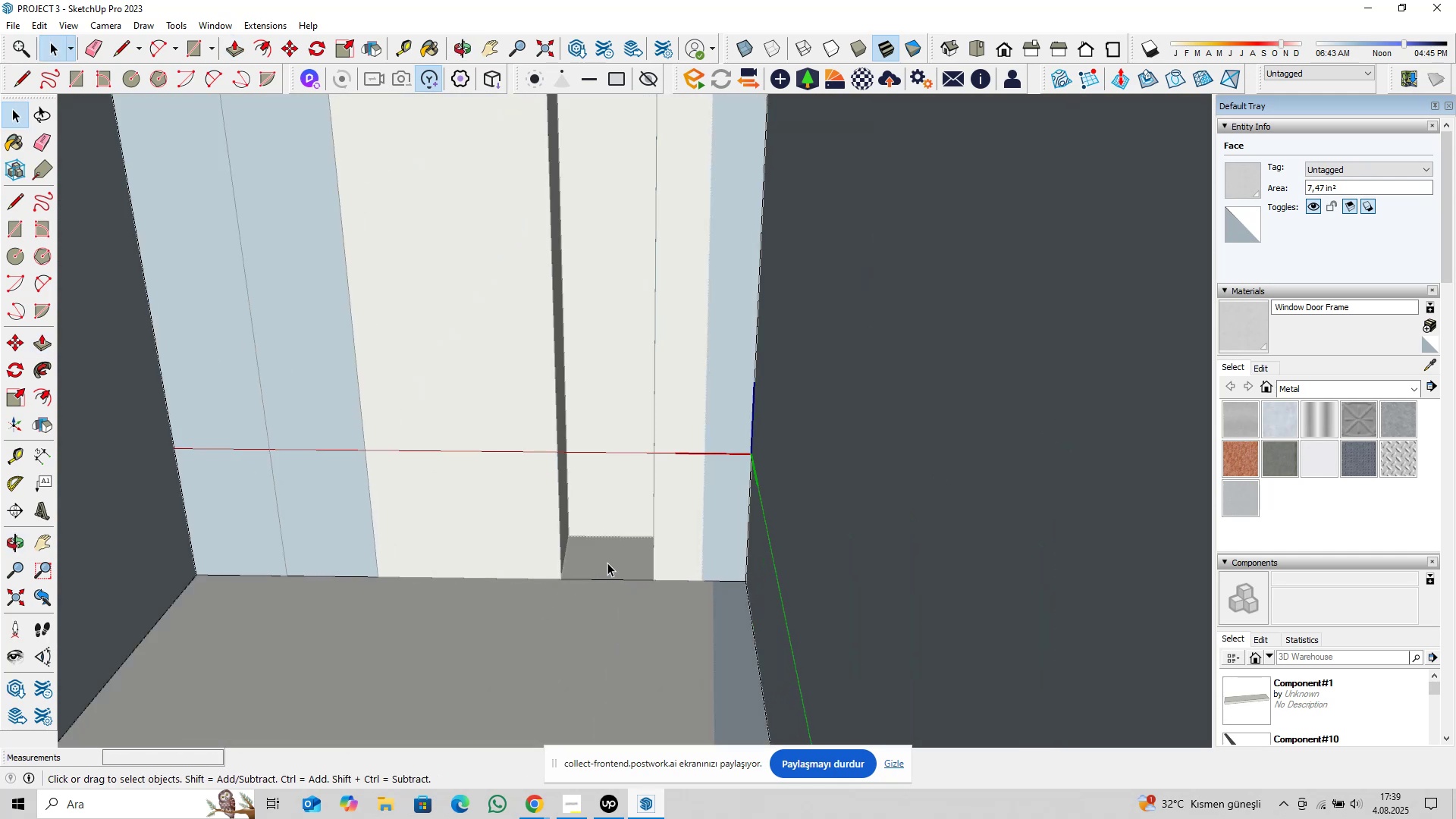 
scroll: coordinate [607, 563], scroll_direction: up, amount: 4.0
 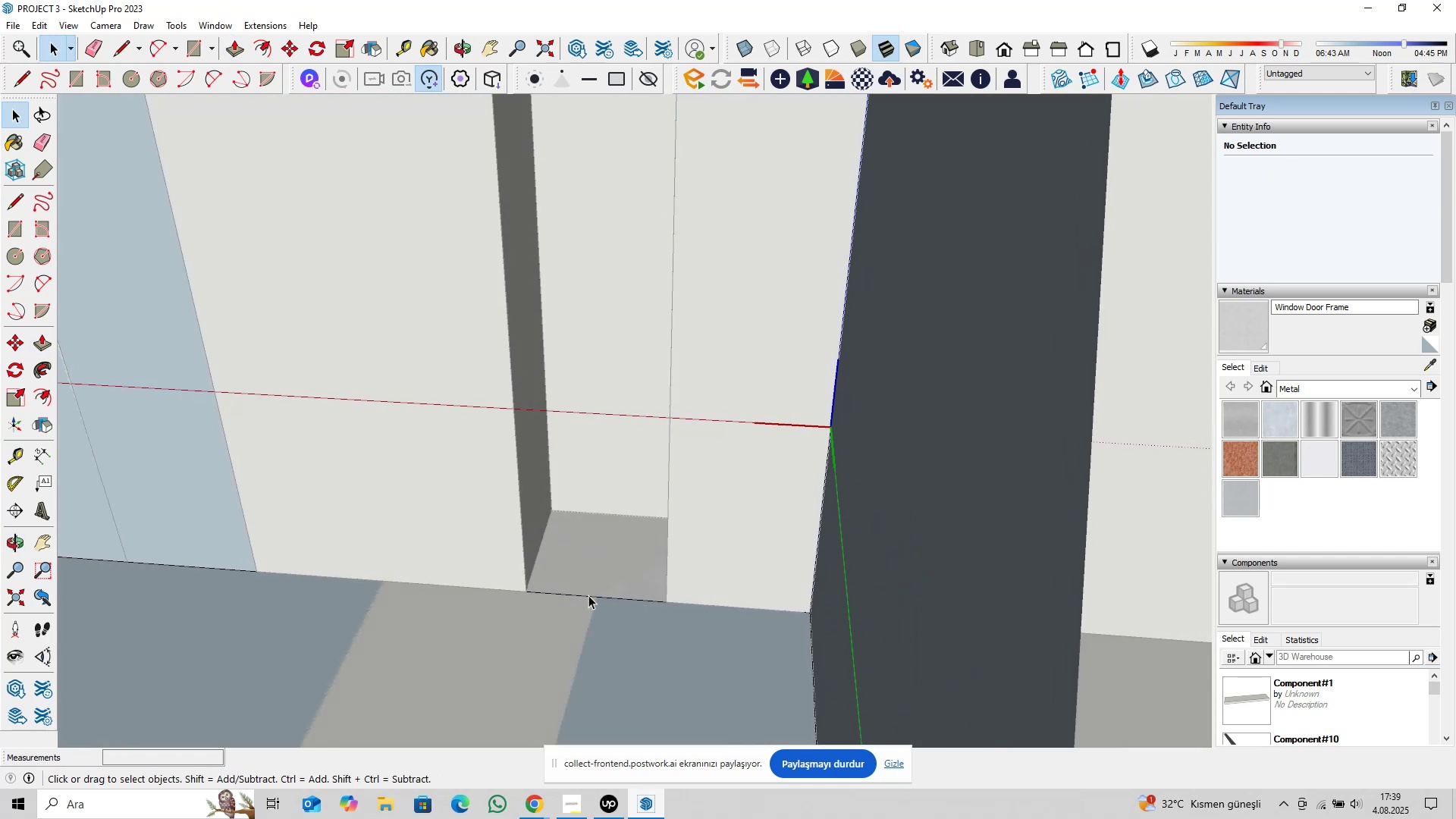 
left_click([588, 597])
 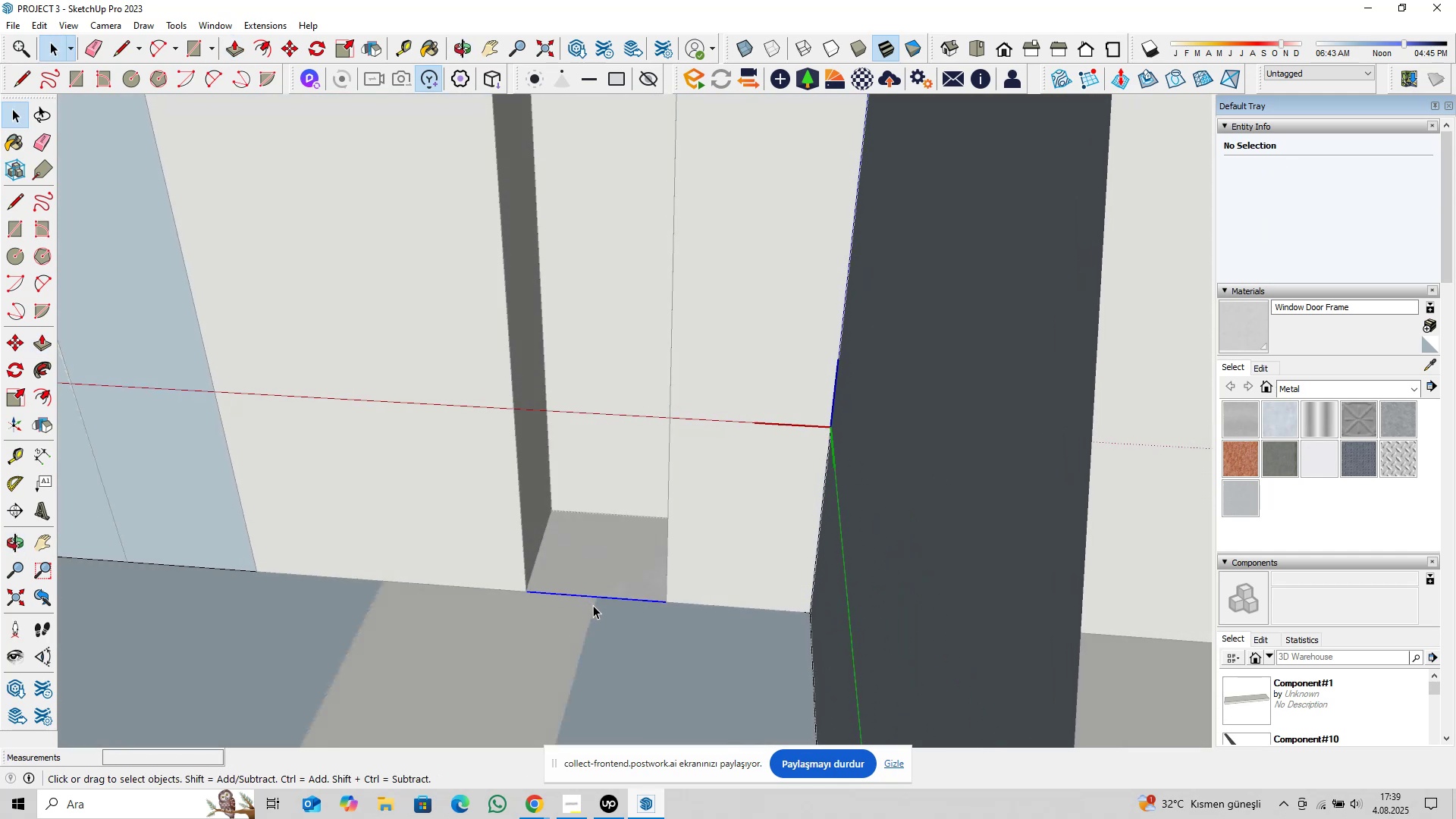 
key(Delete)
 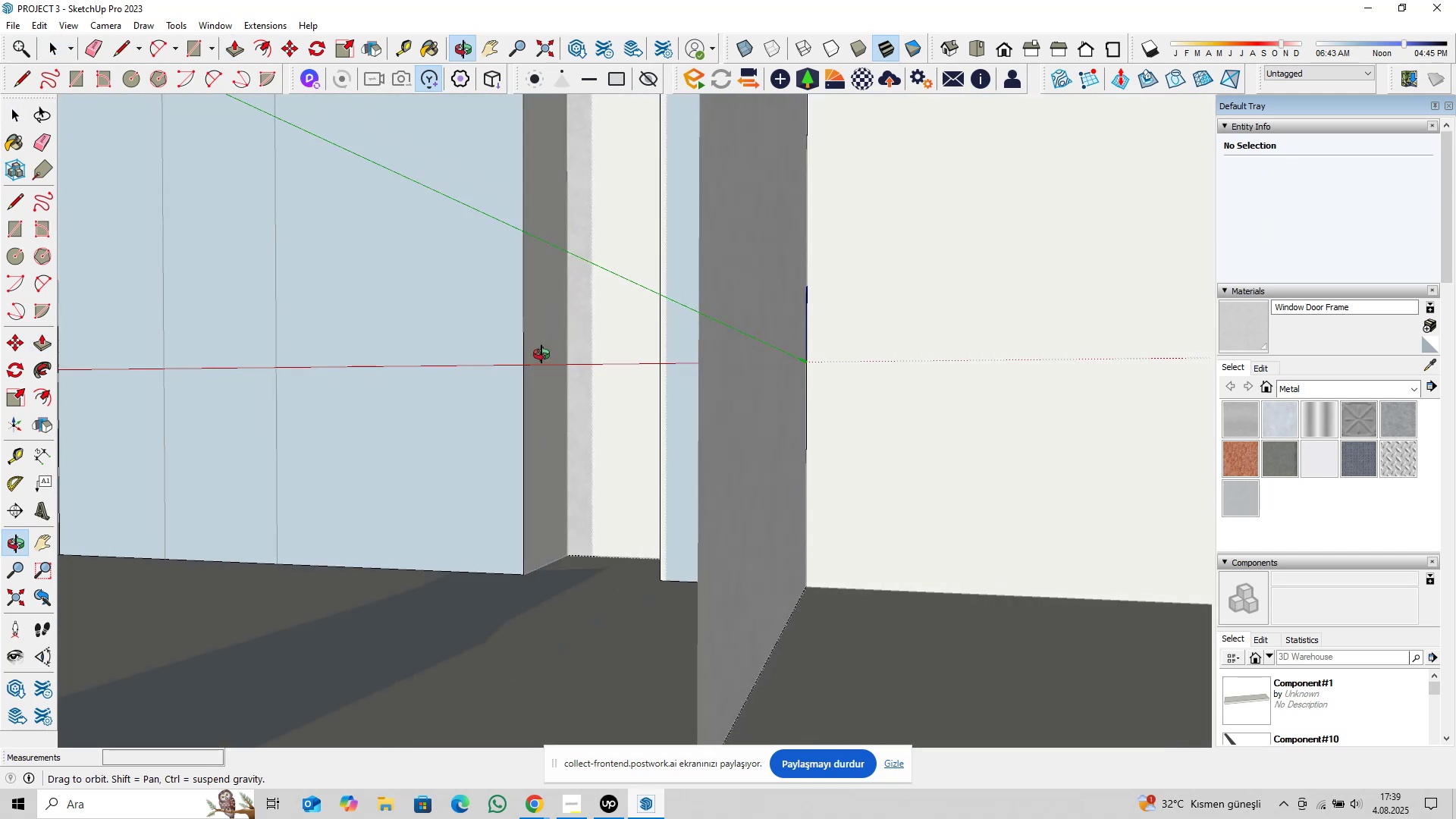 
hold_key(key=ShiftLeft, duration=0.38)
 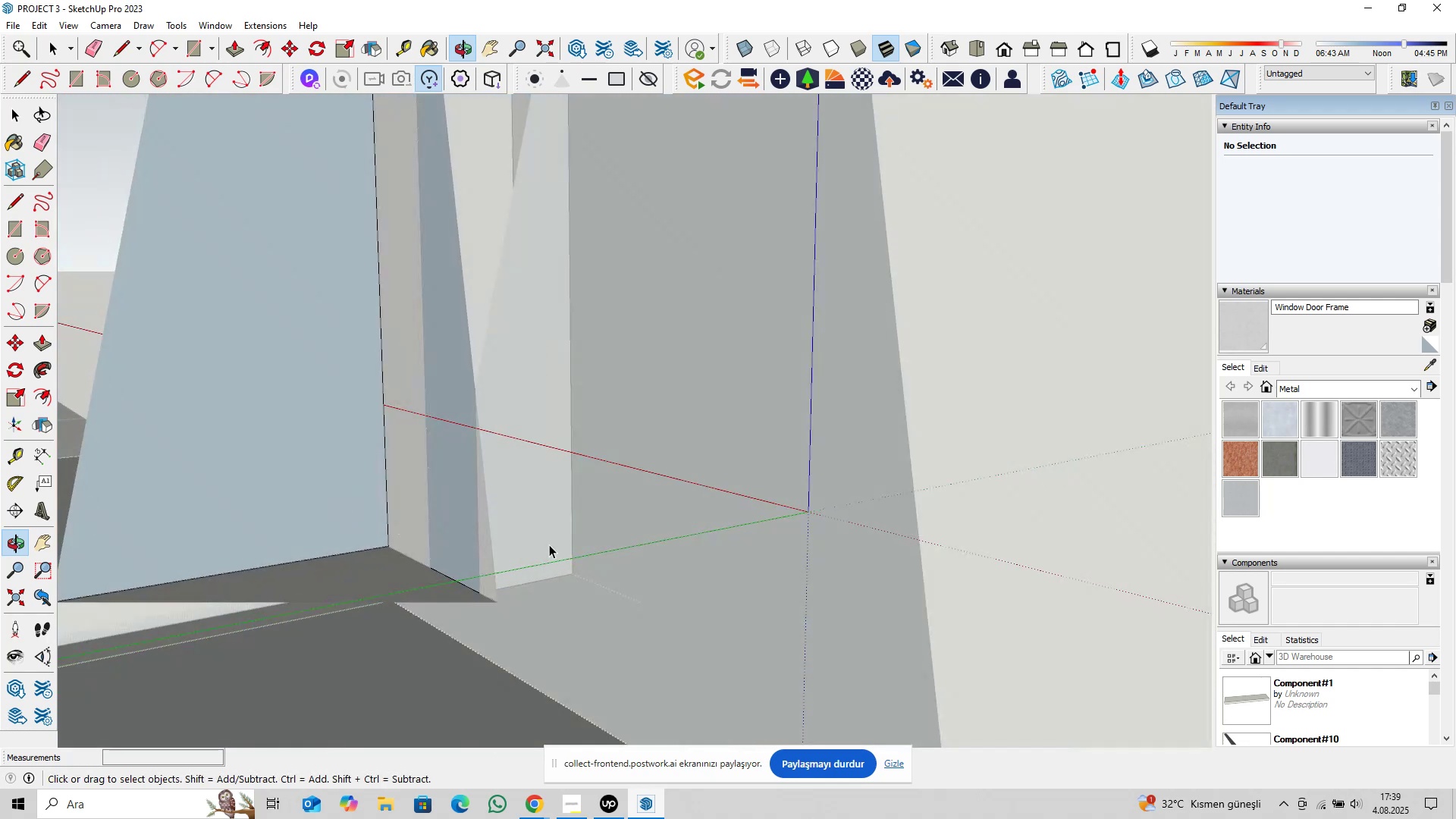 
scroll: coordinate [735, 522], scroll_direction: down, amount: 25.0
 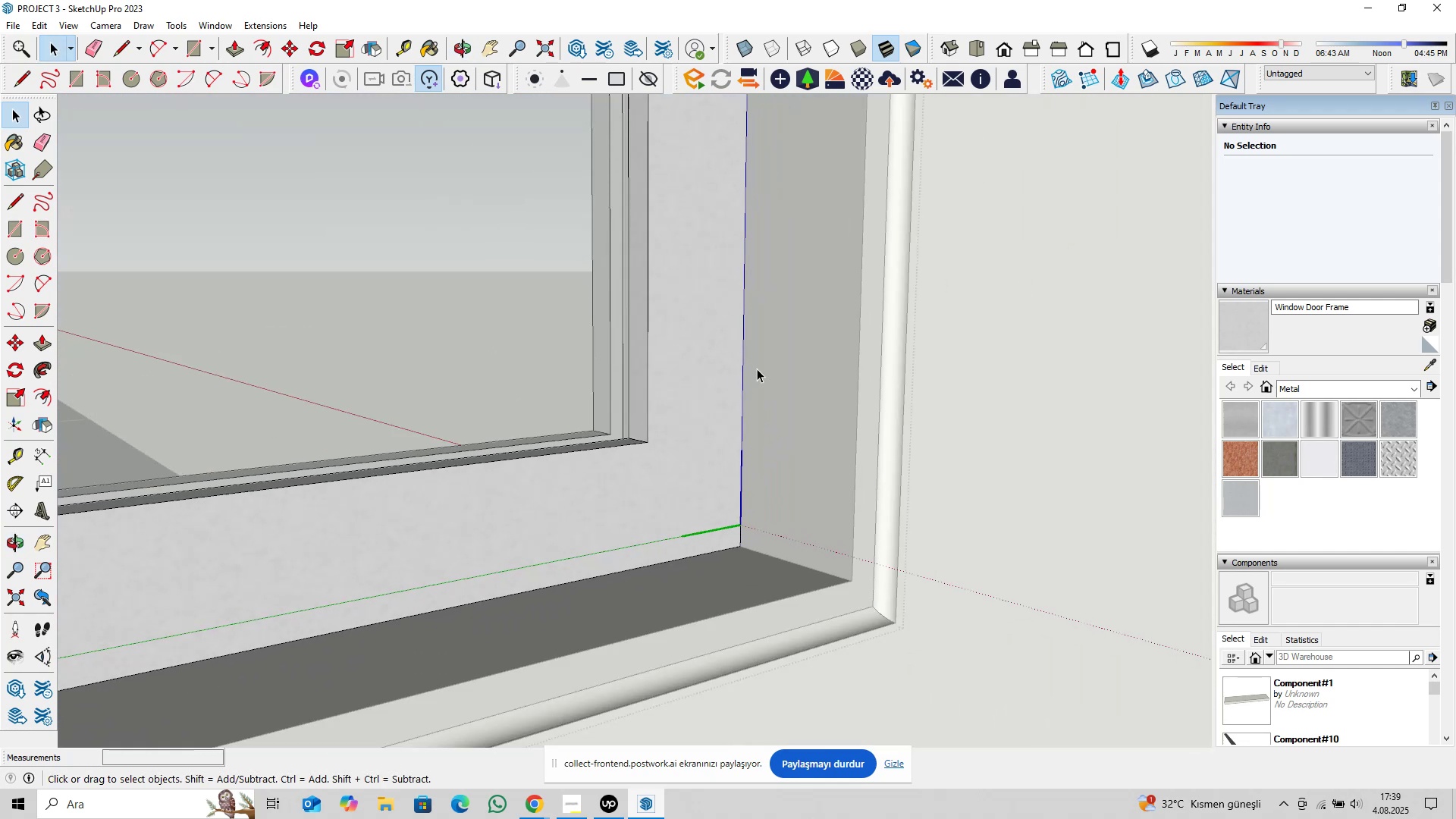 
key(Shift+ShiftLeft)
 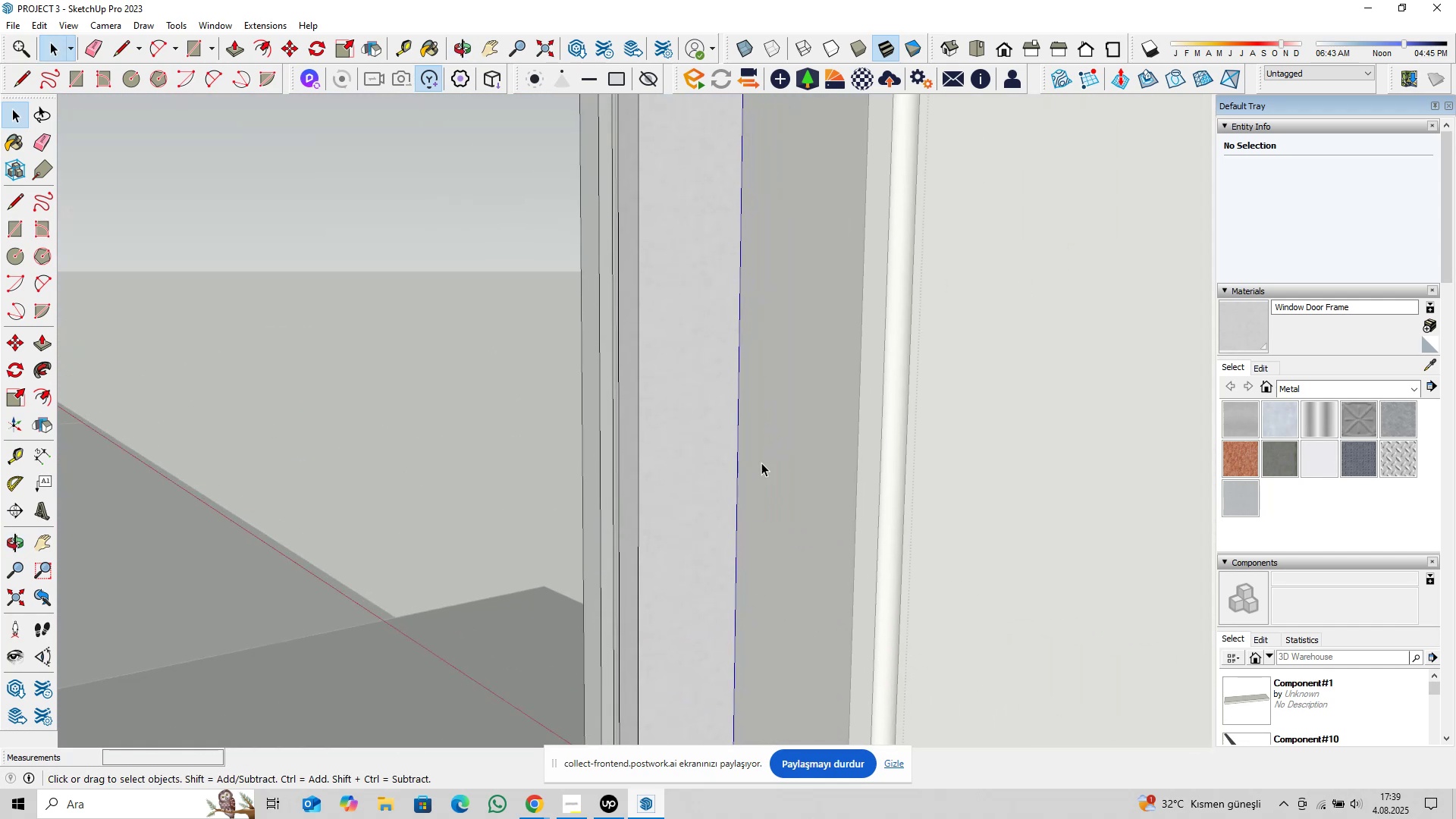 
key(Shift+ShiftLeft)
 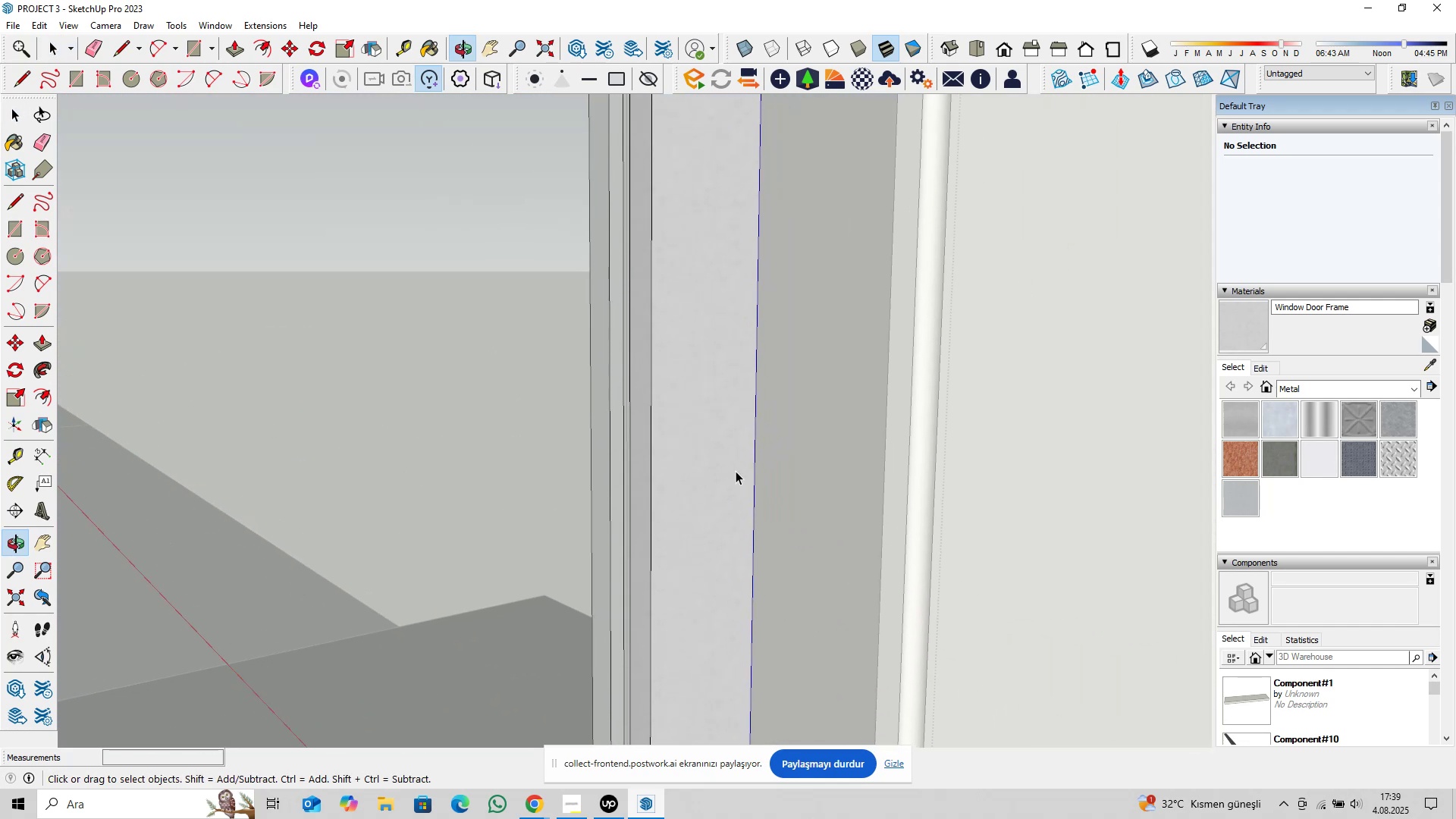 
hold_key(key=ShiftLeft, duration=0.53)
 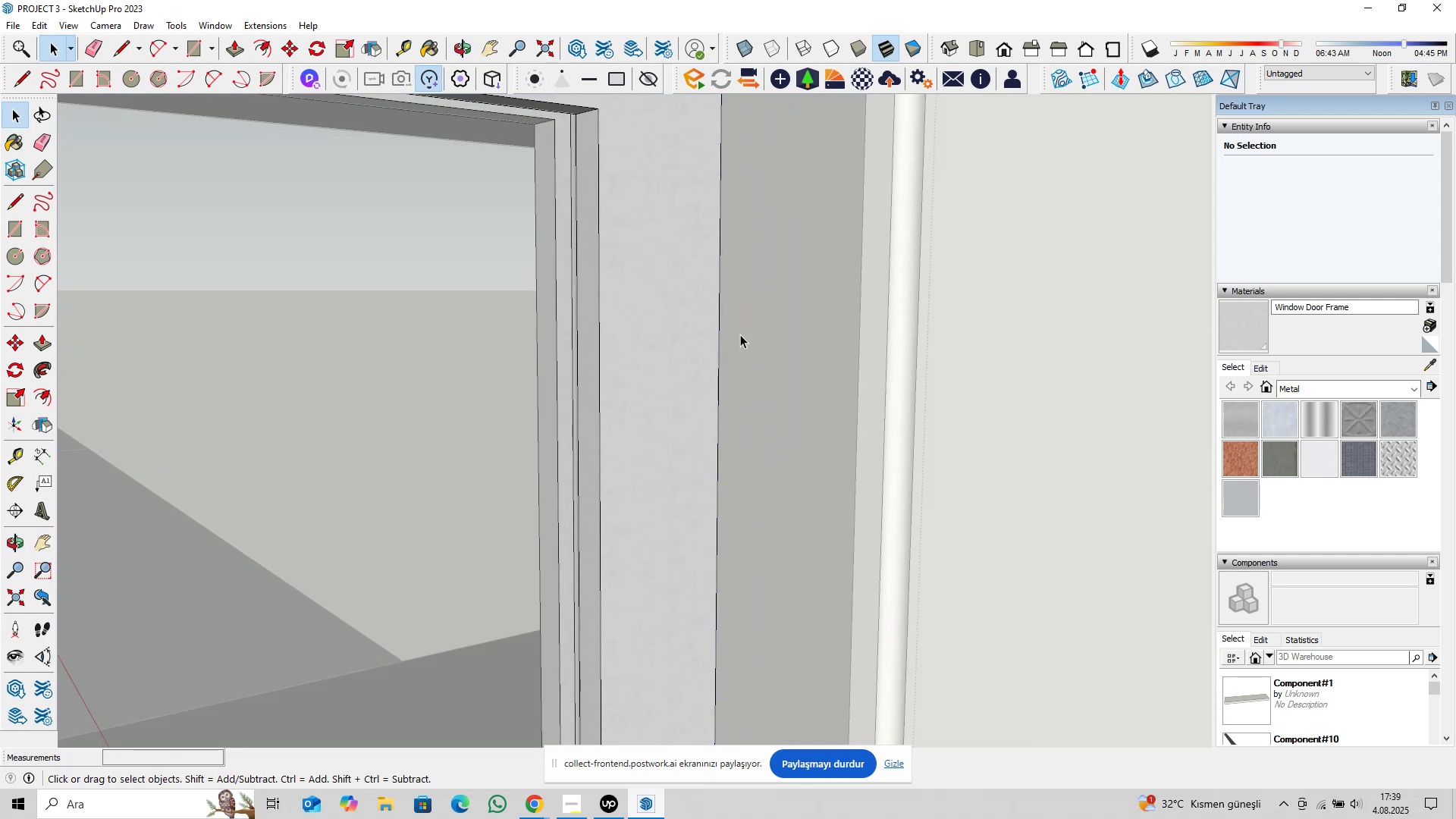 
key(Shift+ShiftLeft)
 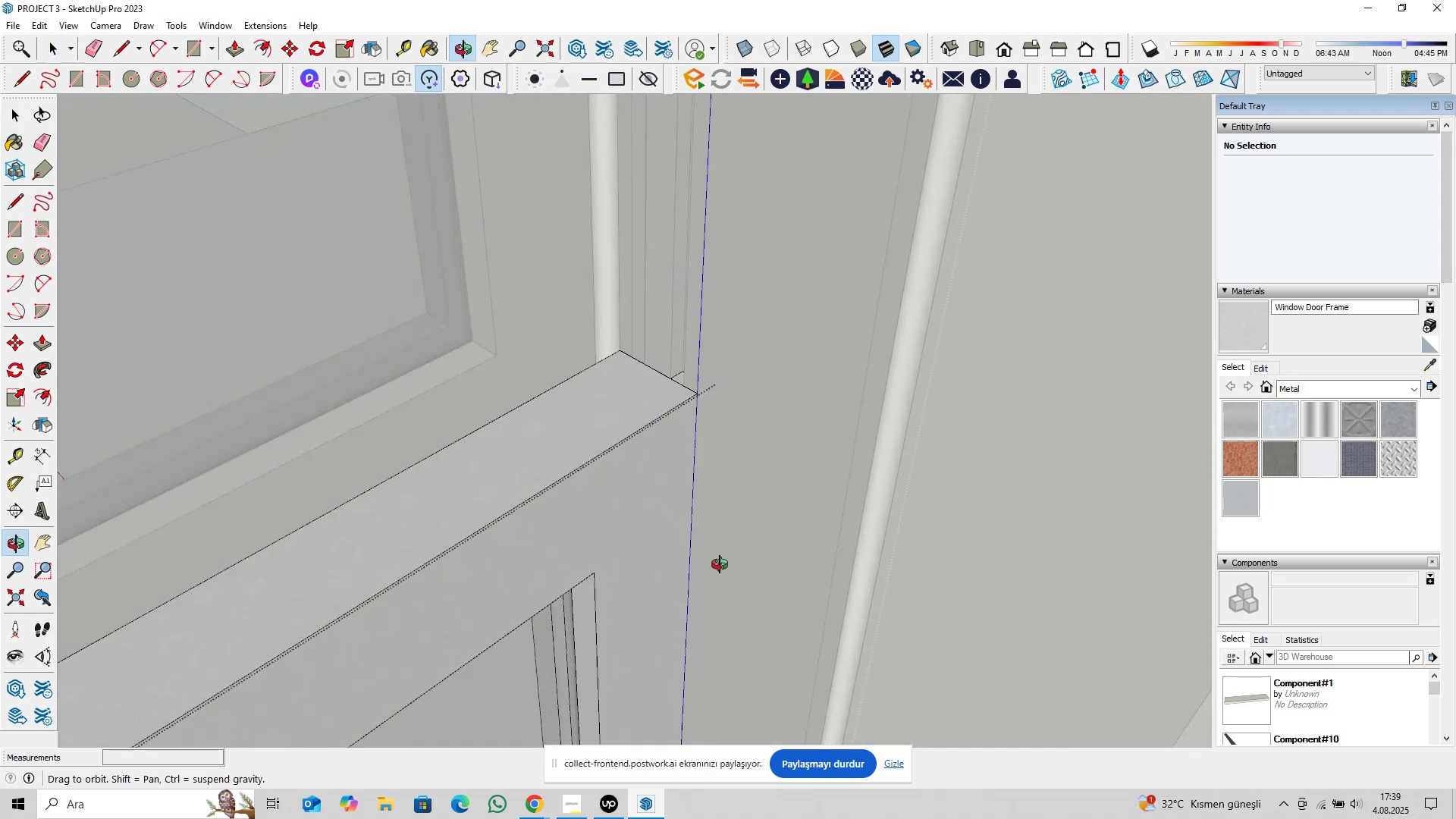 
scroll: coordinate [670, 391], scroll_direction: up, amount: 10.0
 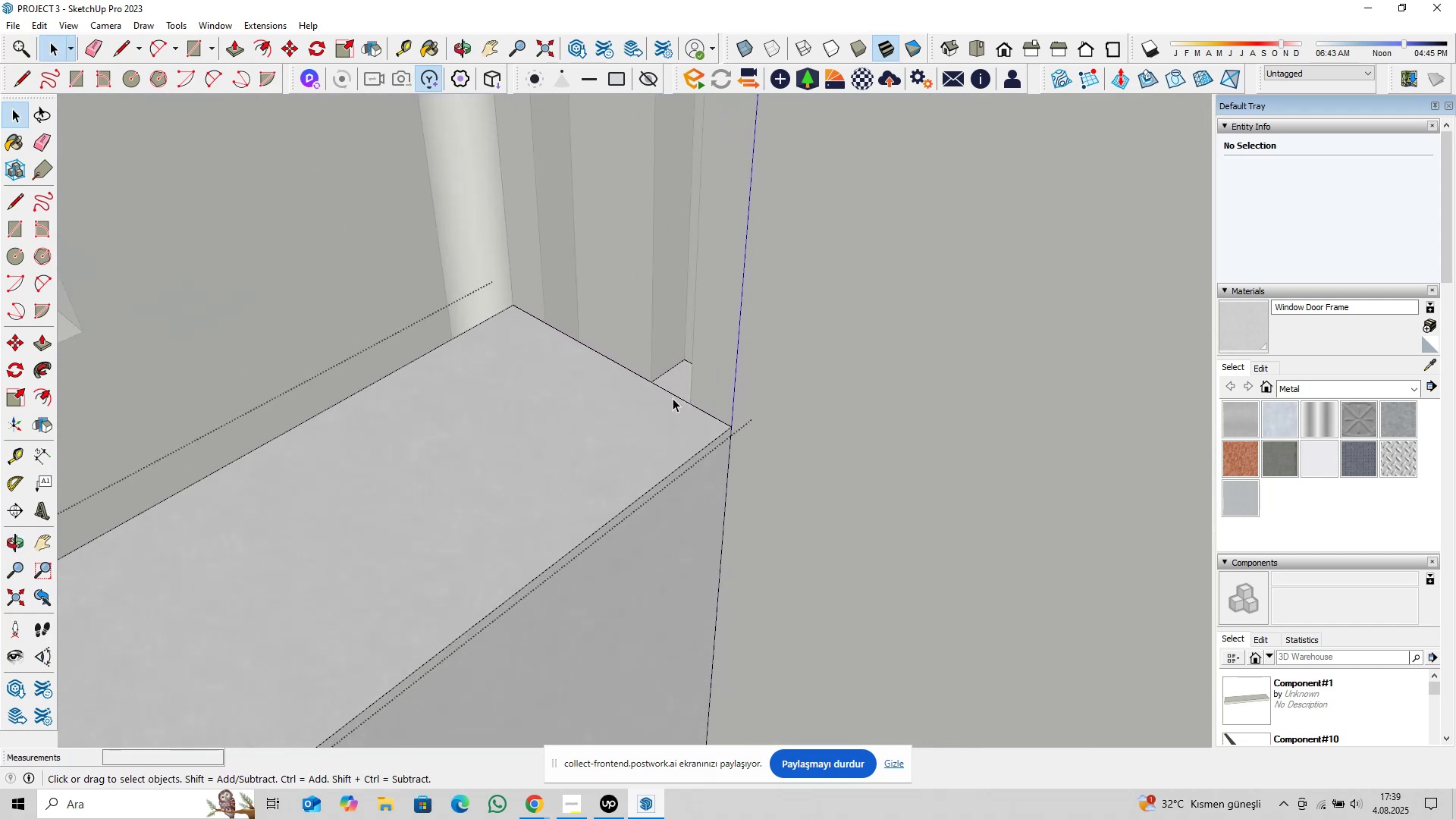 
left_click([675, 394])
 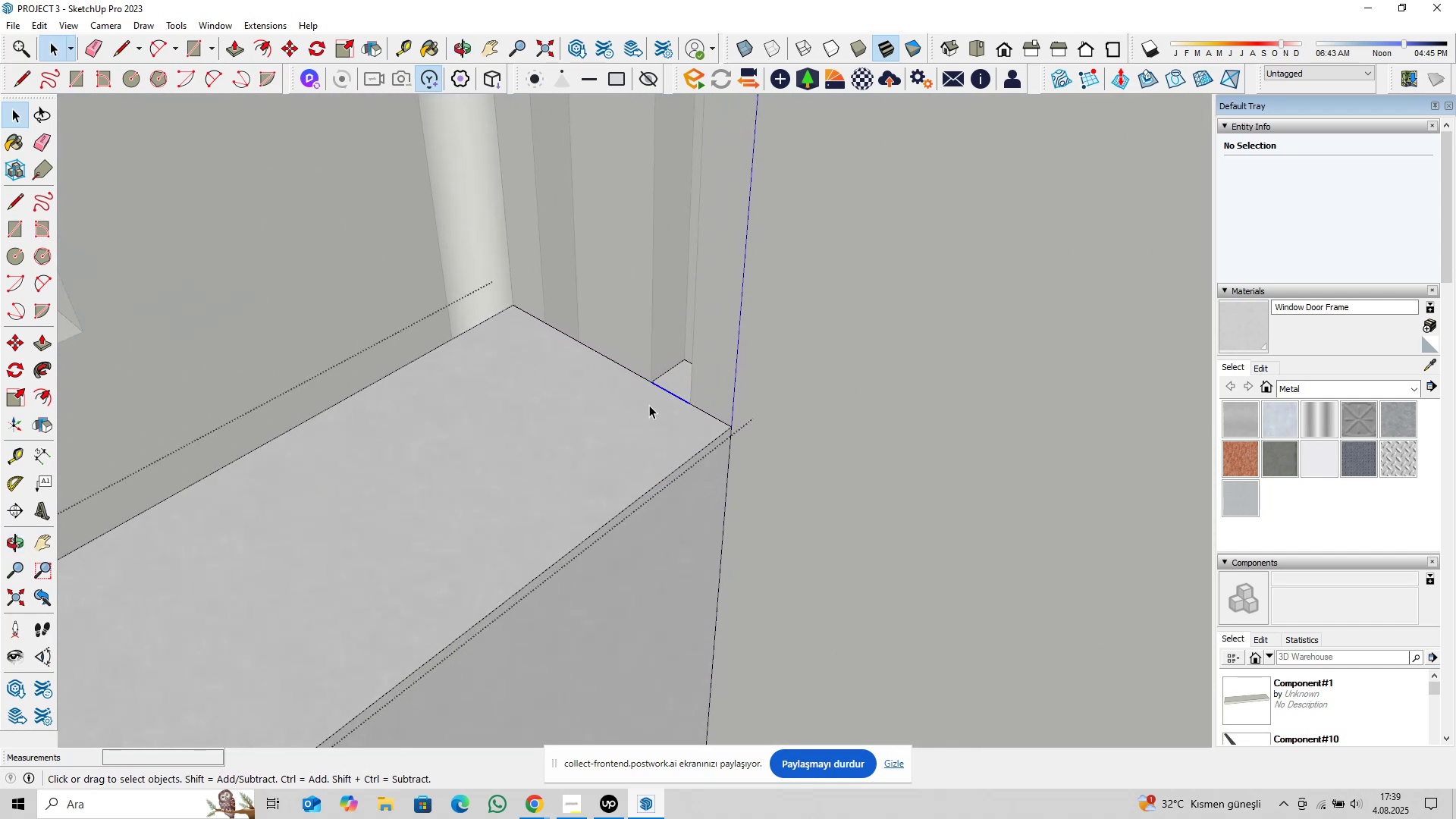 
key(Delete)
 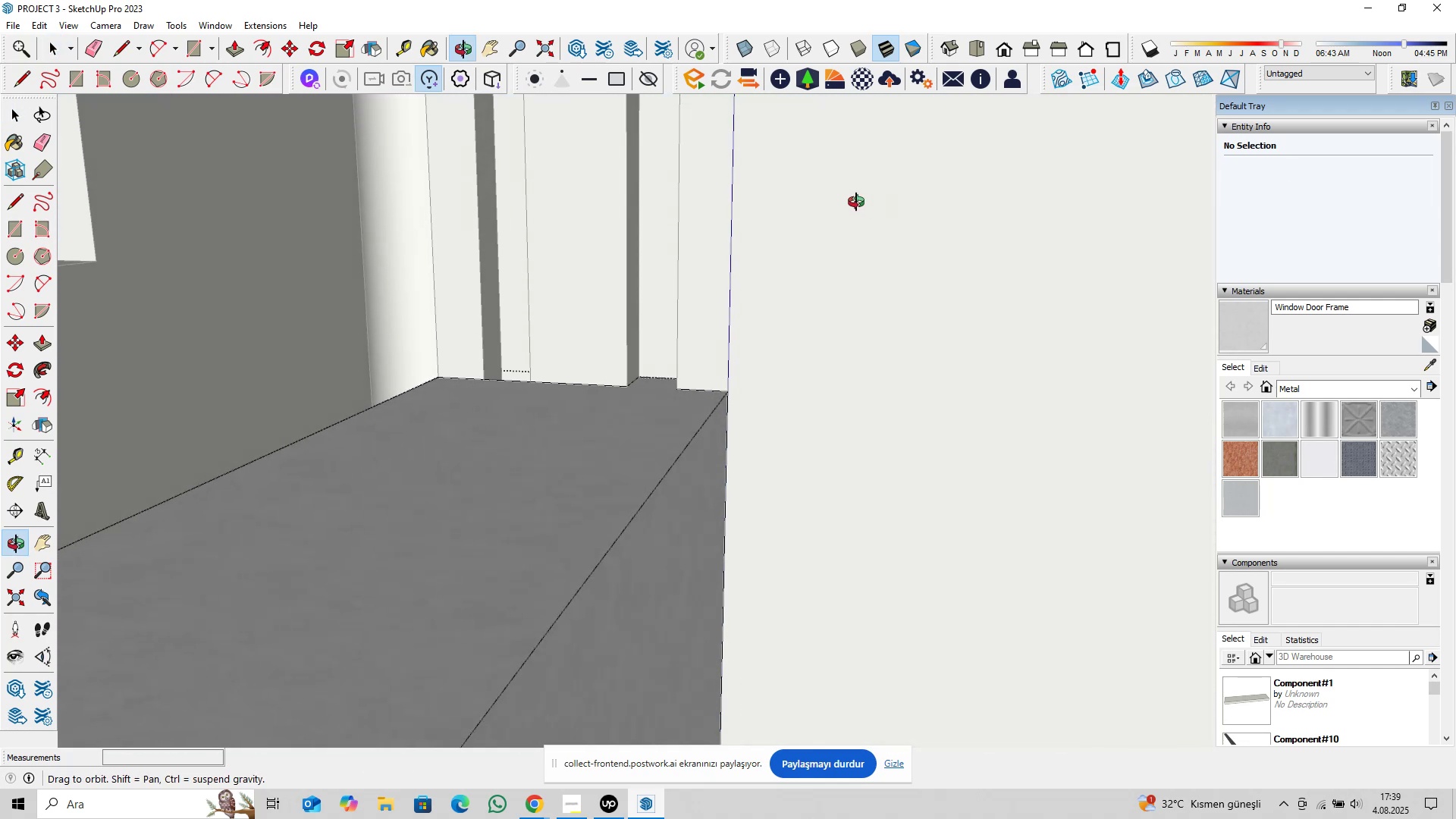 
hold_key(key=ShiftLeft, duration=0.82)
 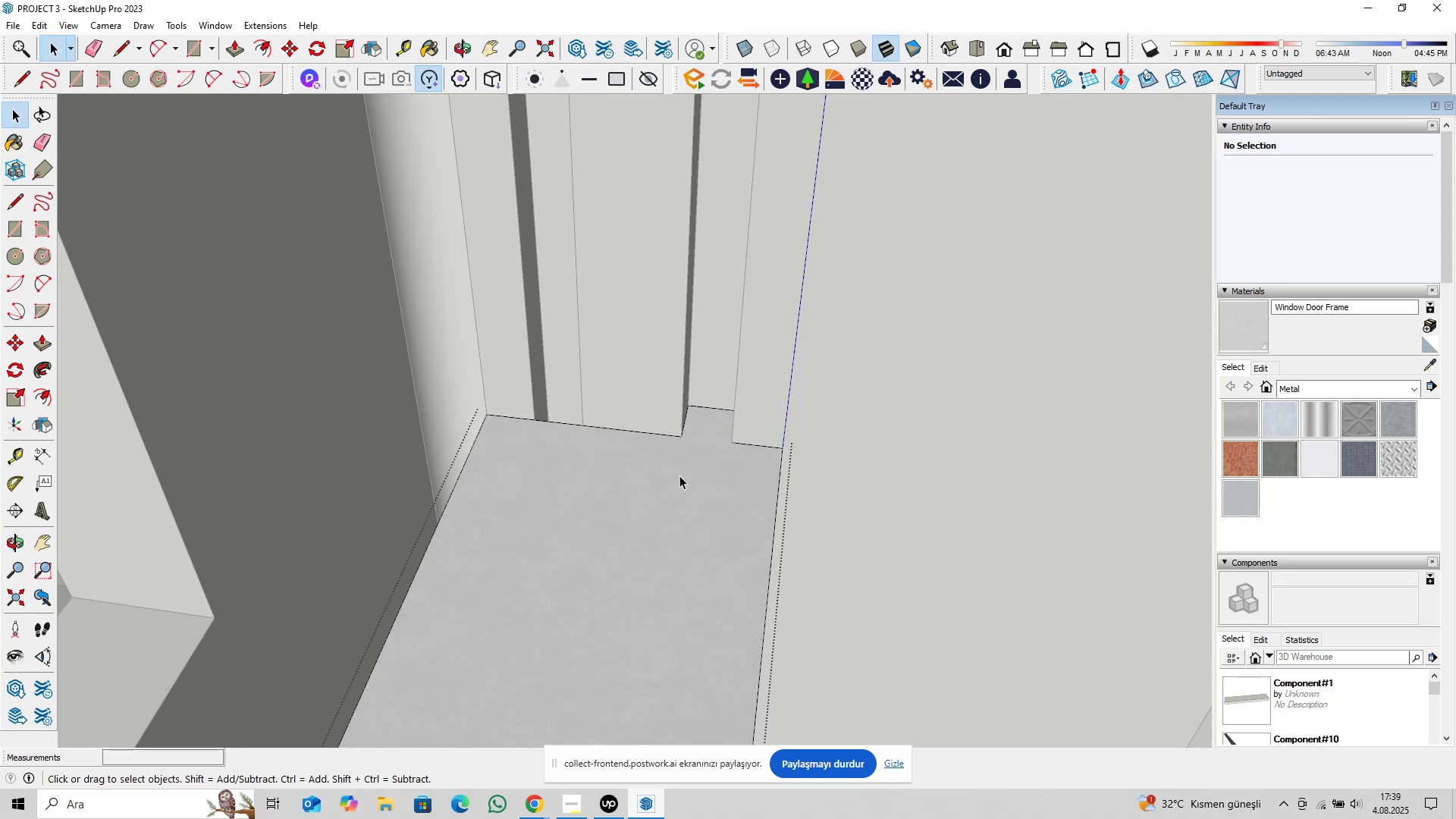 
left_click([568, 441])
 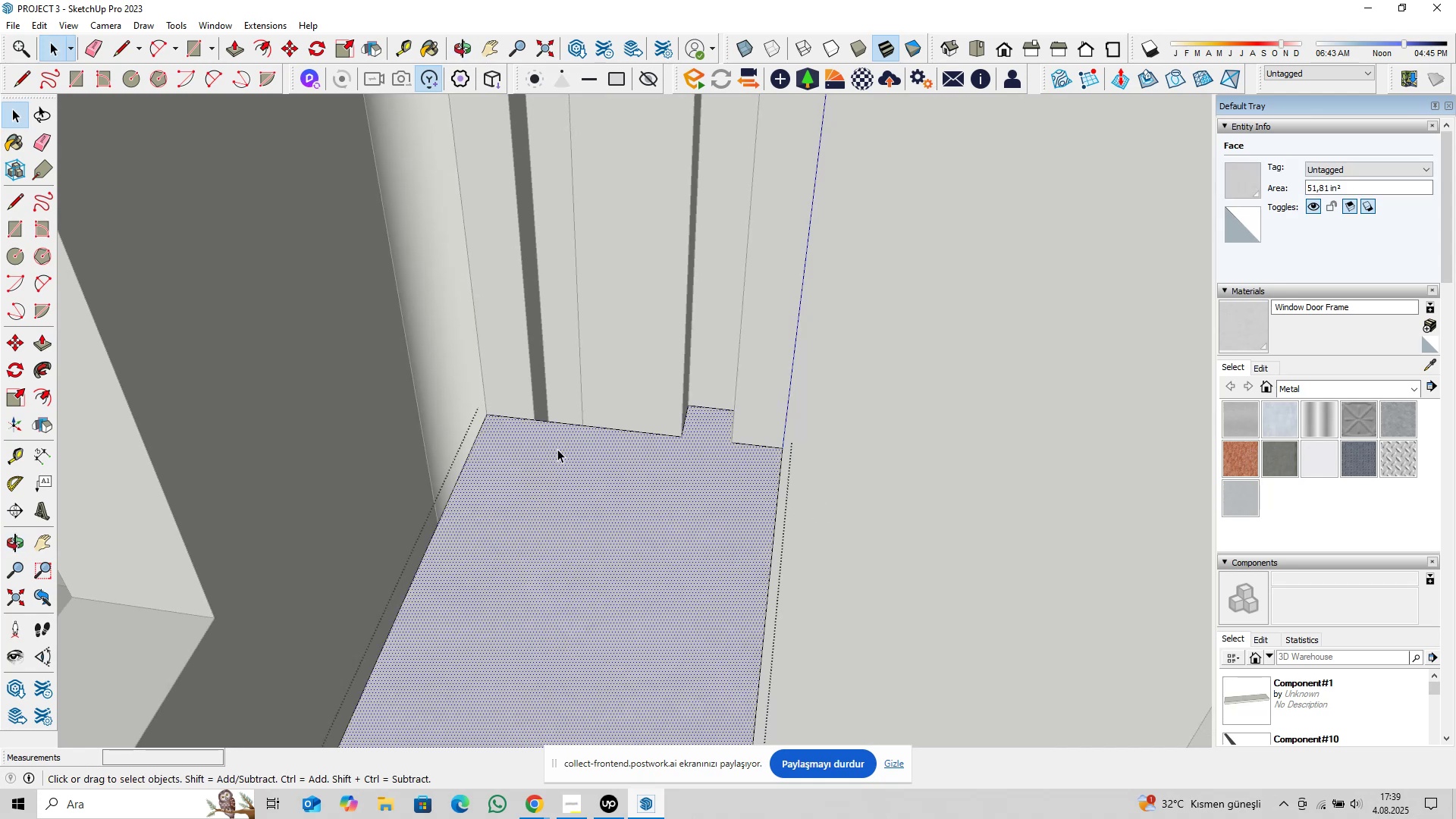 
type(pl)
 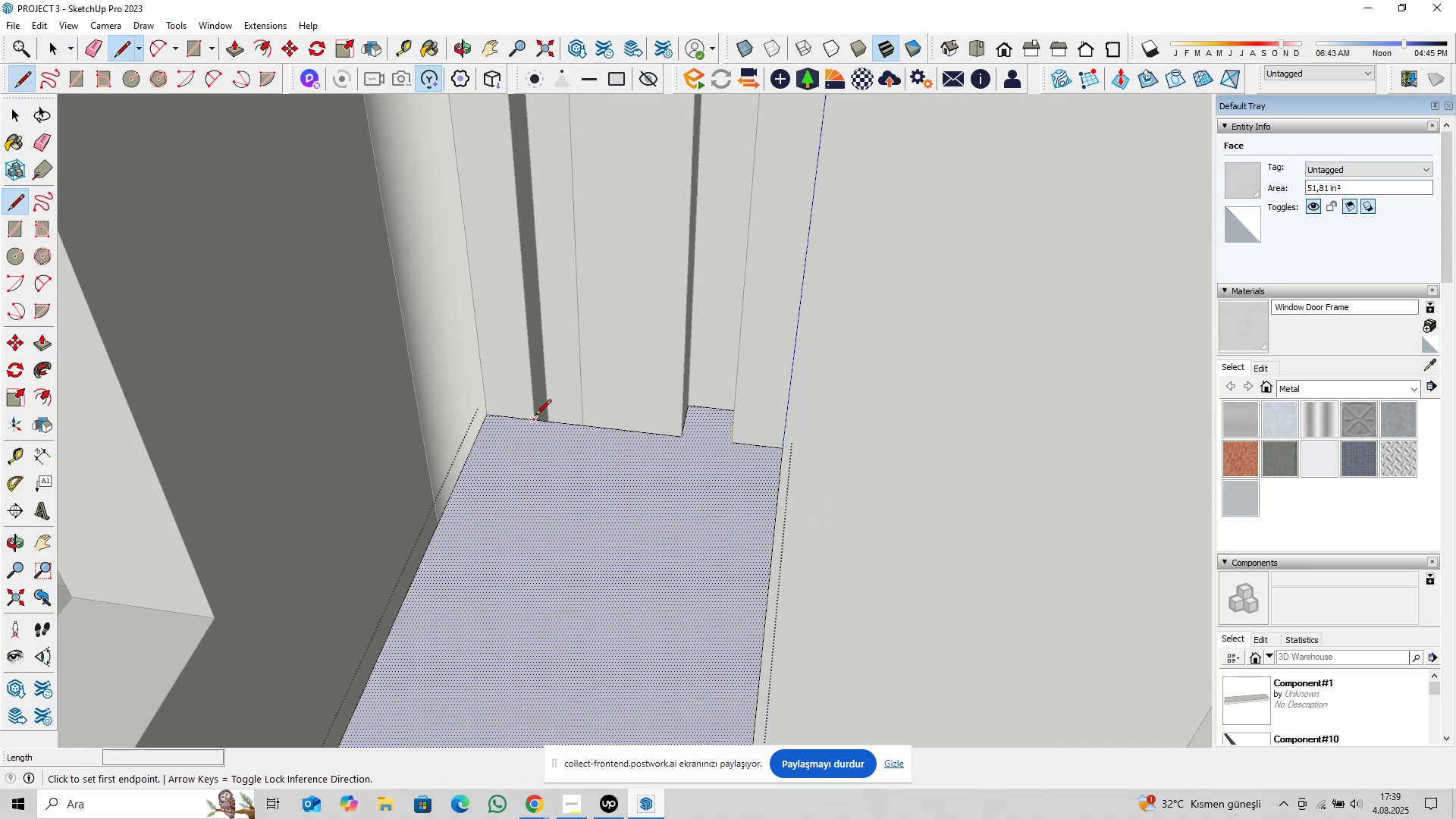 
left_click([535, 416])
 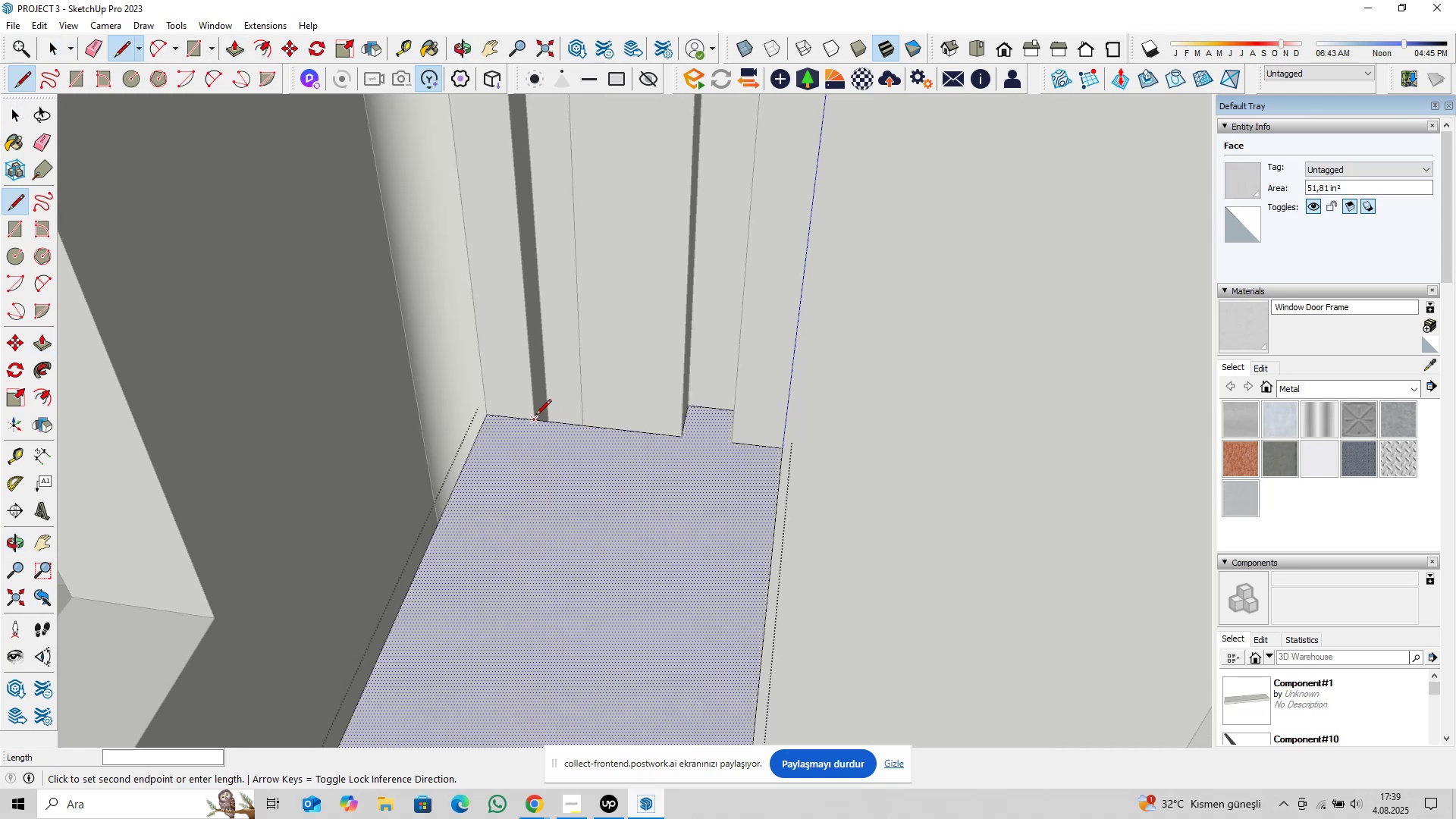 
key(ArrowLeft)
 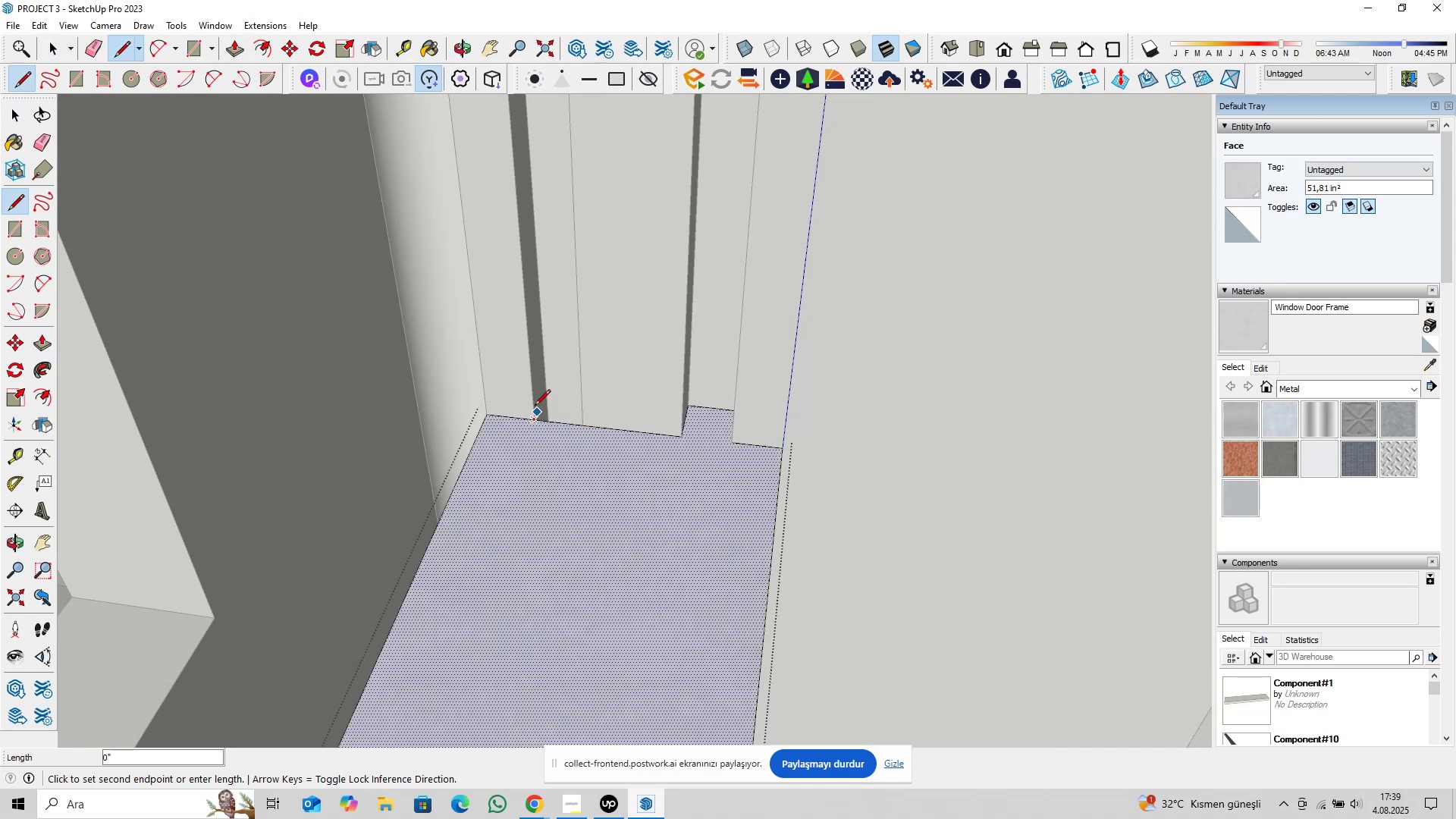 
scroll: coordinate [545, 394], scroll_direction: up, amount: 10.0
 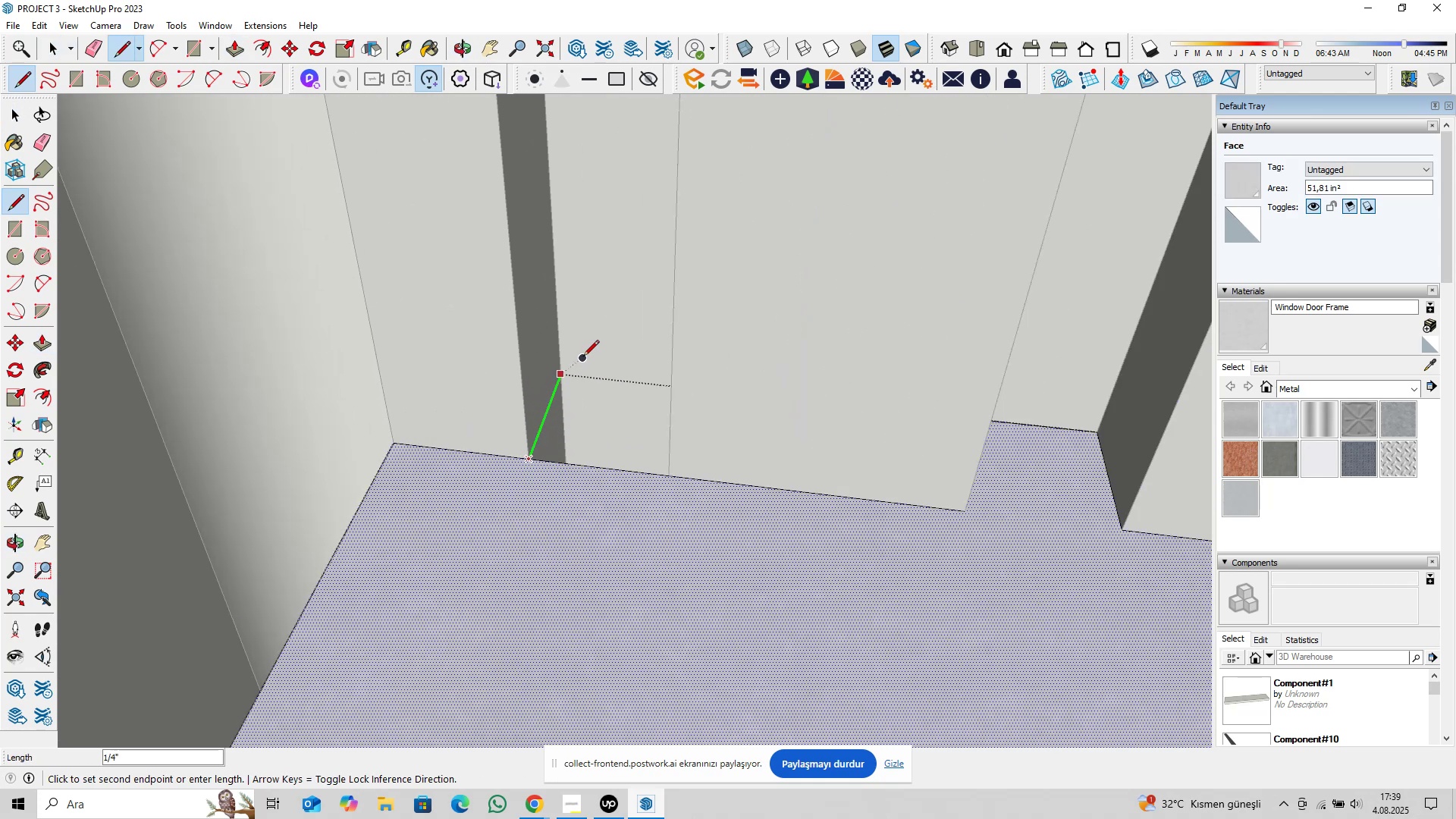 
left_click([583, 356])
 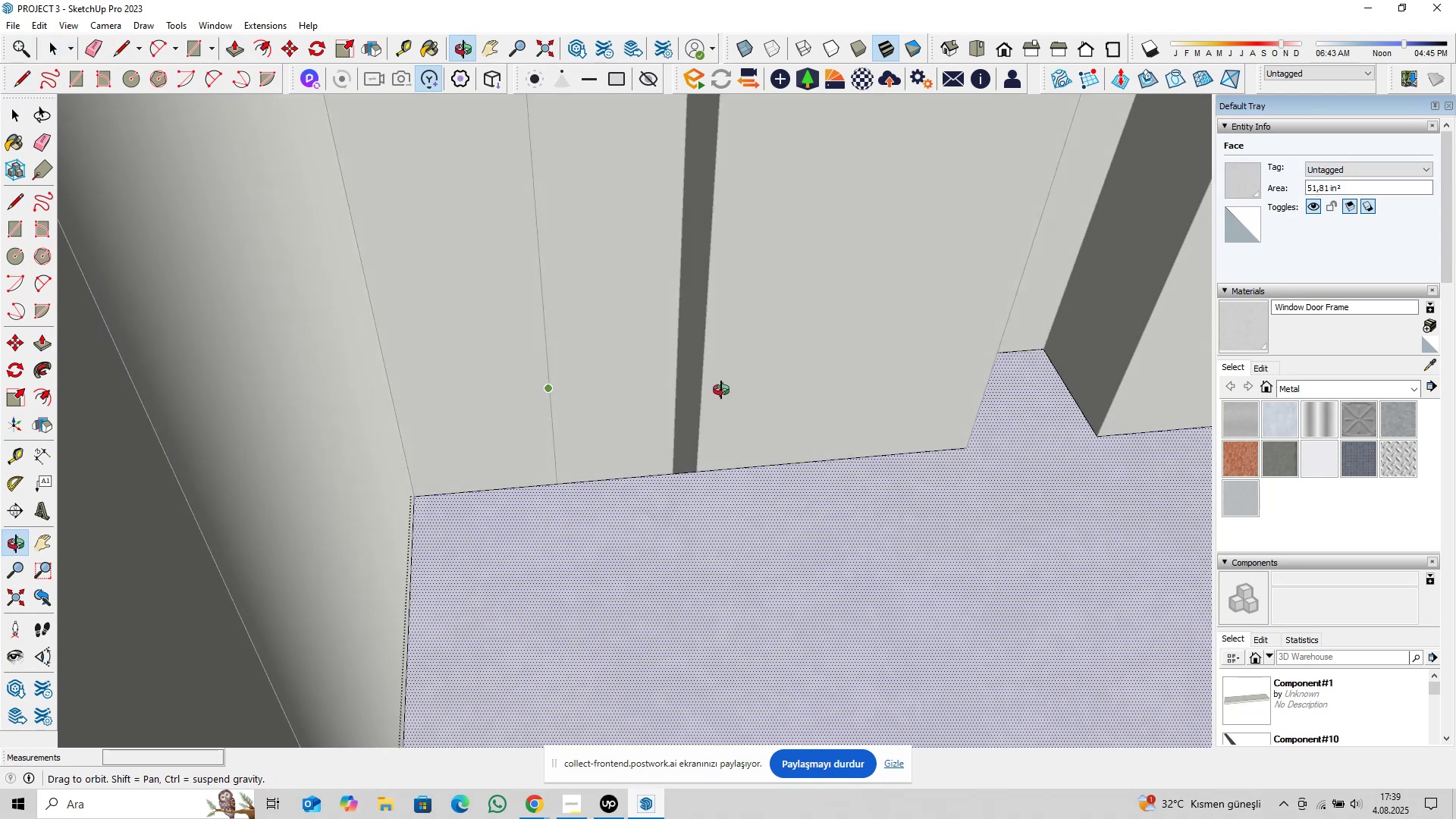 
key(ArrowRight)
 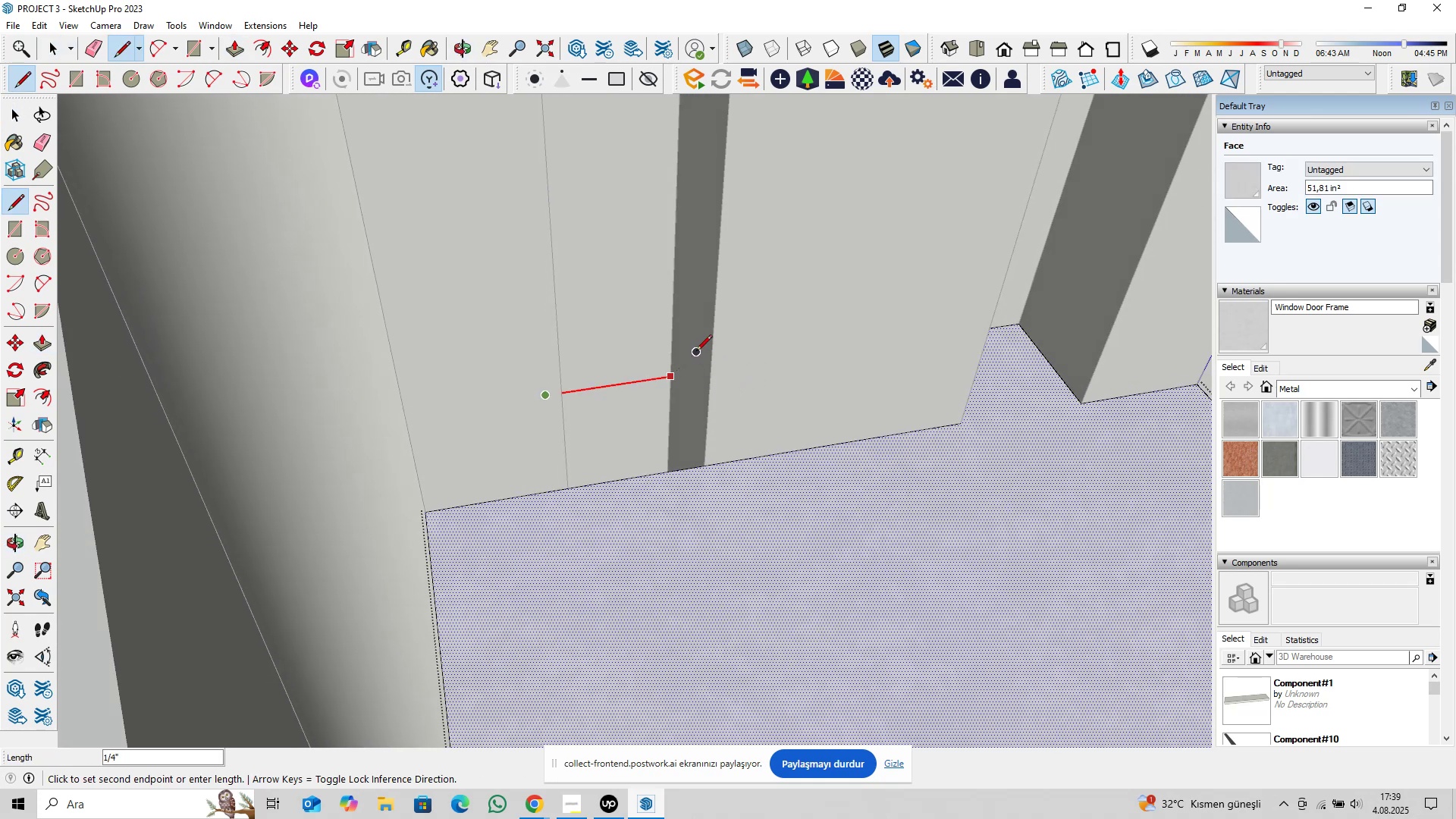 
left_click([696, 352])
 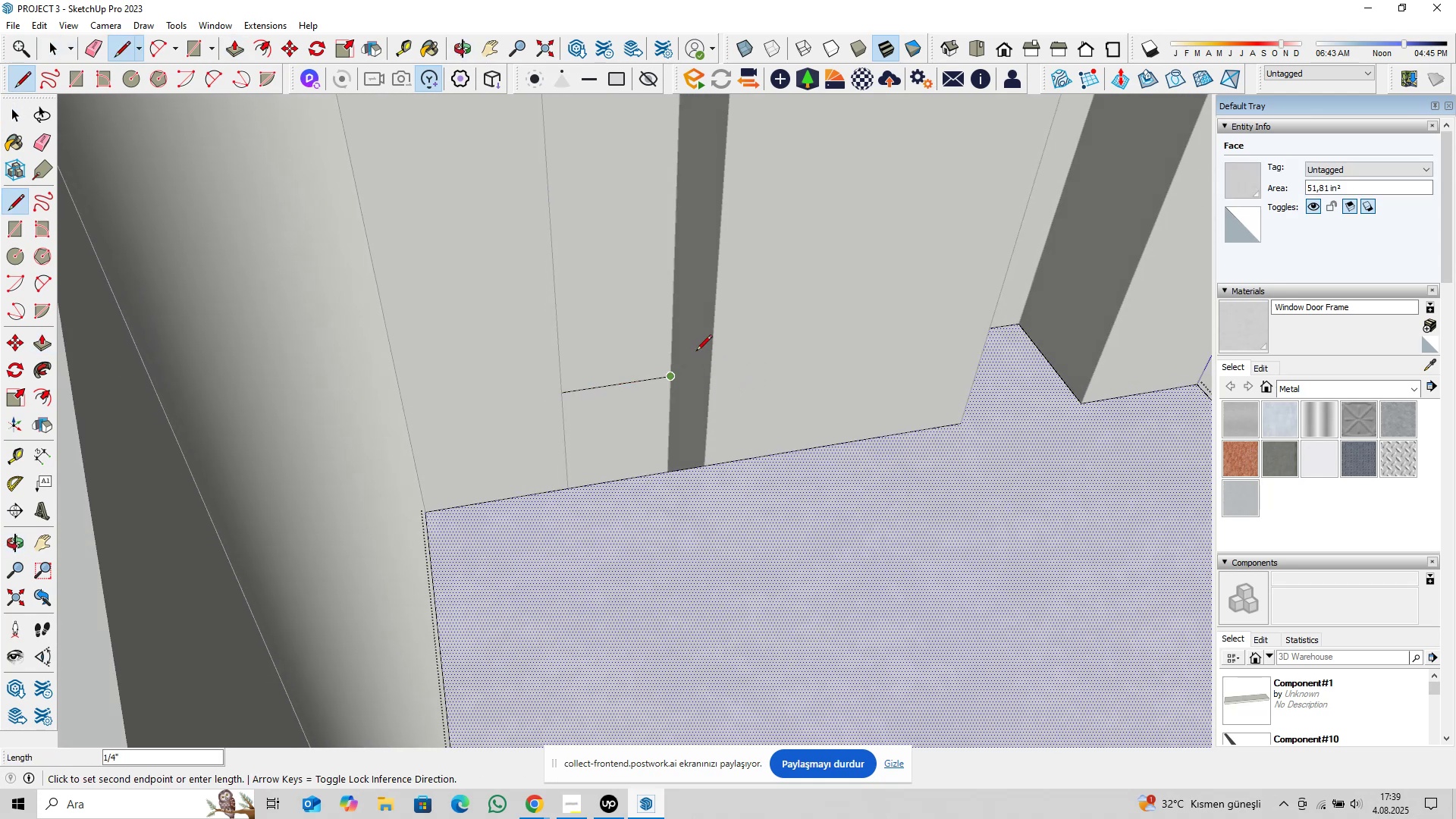 
key(ArrowLeft)
 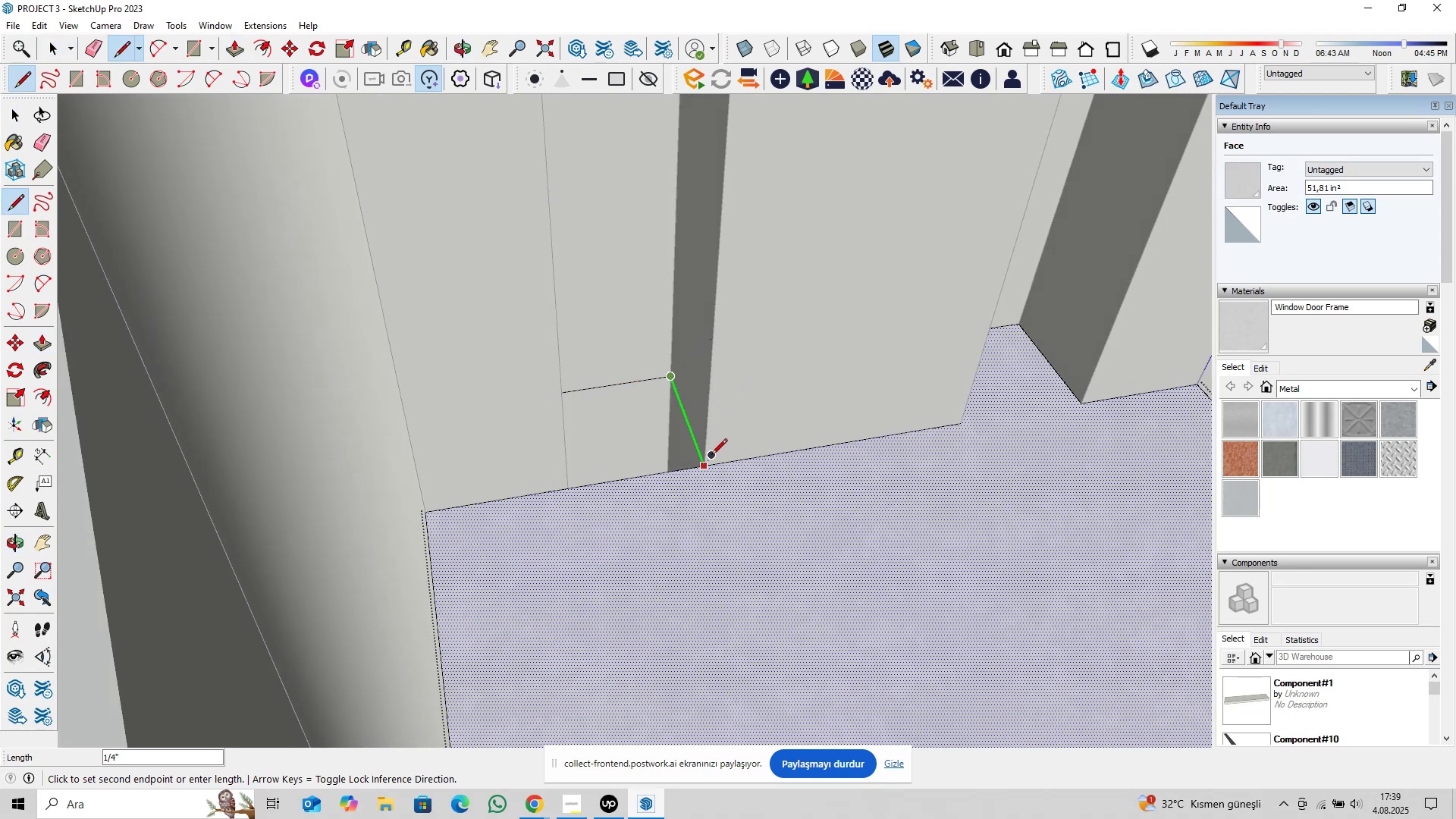 
left_click([711, 456])
 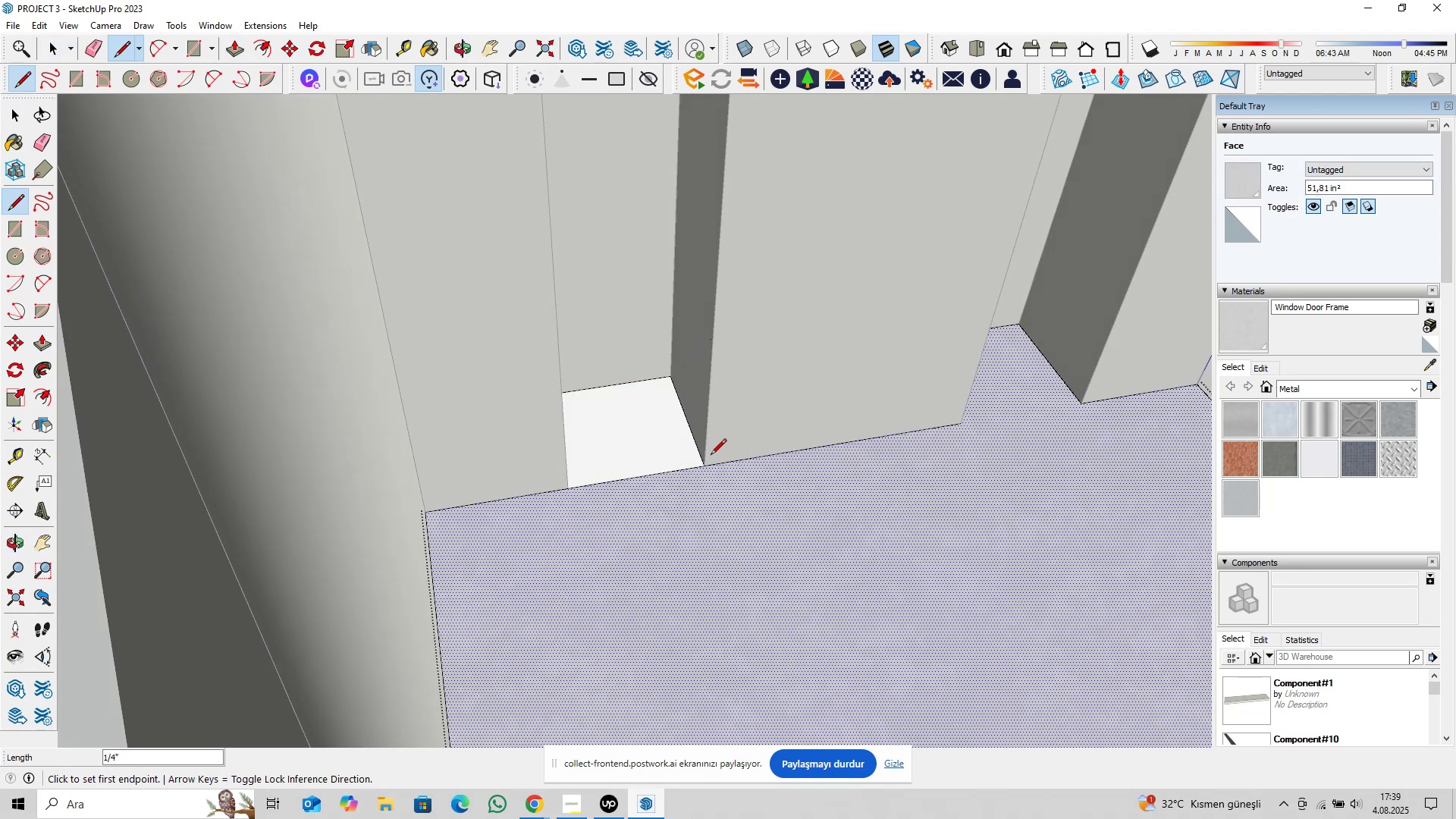 
key(Space)
 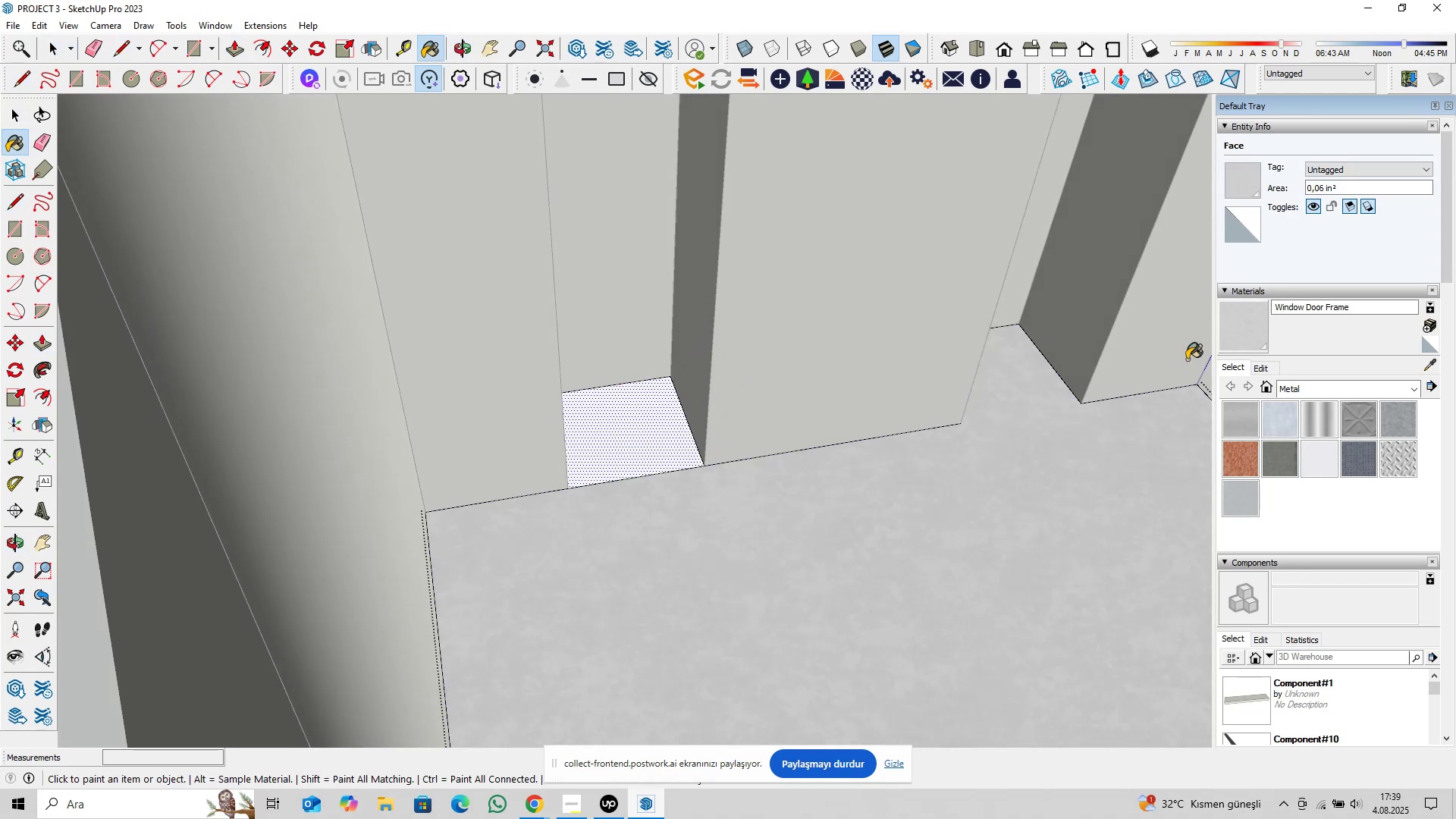 
double_click([670, 425])
 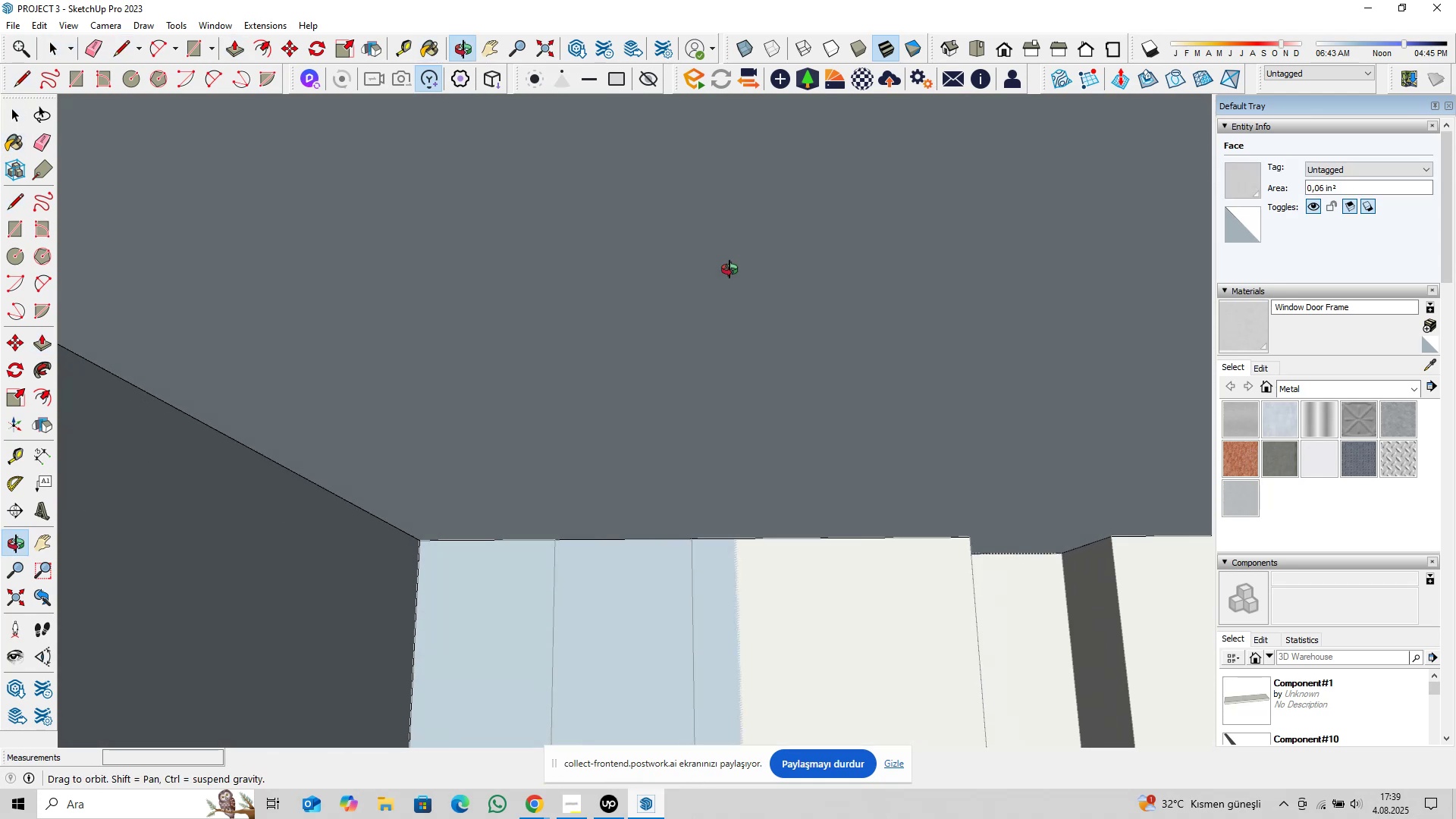 
scroll: coordinate [619, 544], scroll_direction: up, amount: 20.0
 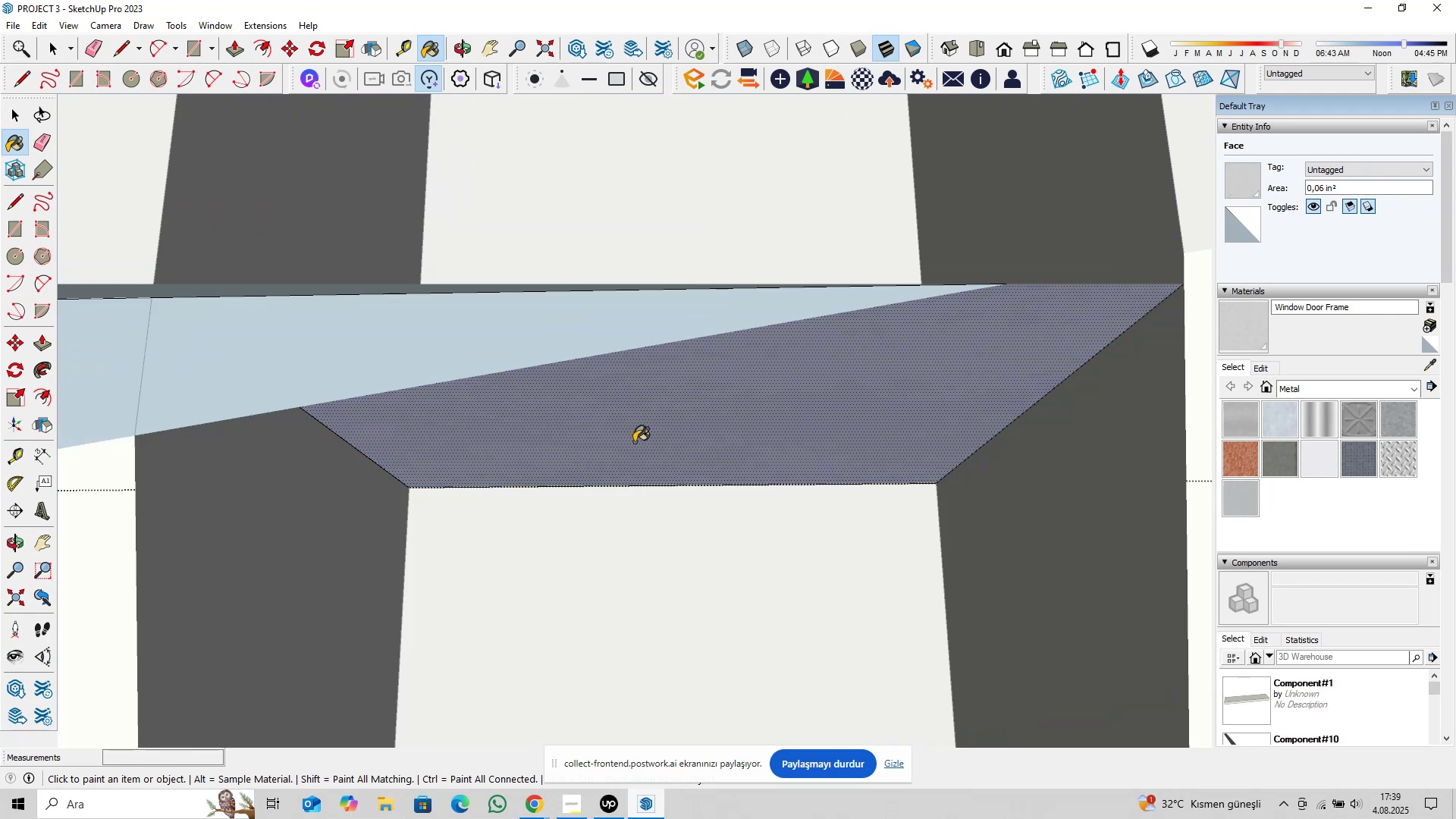 
key(Space)
 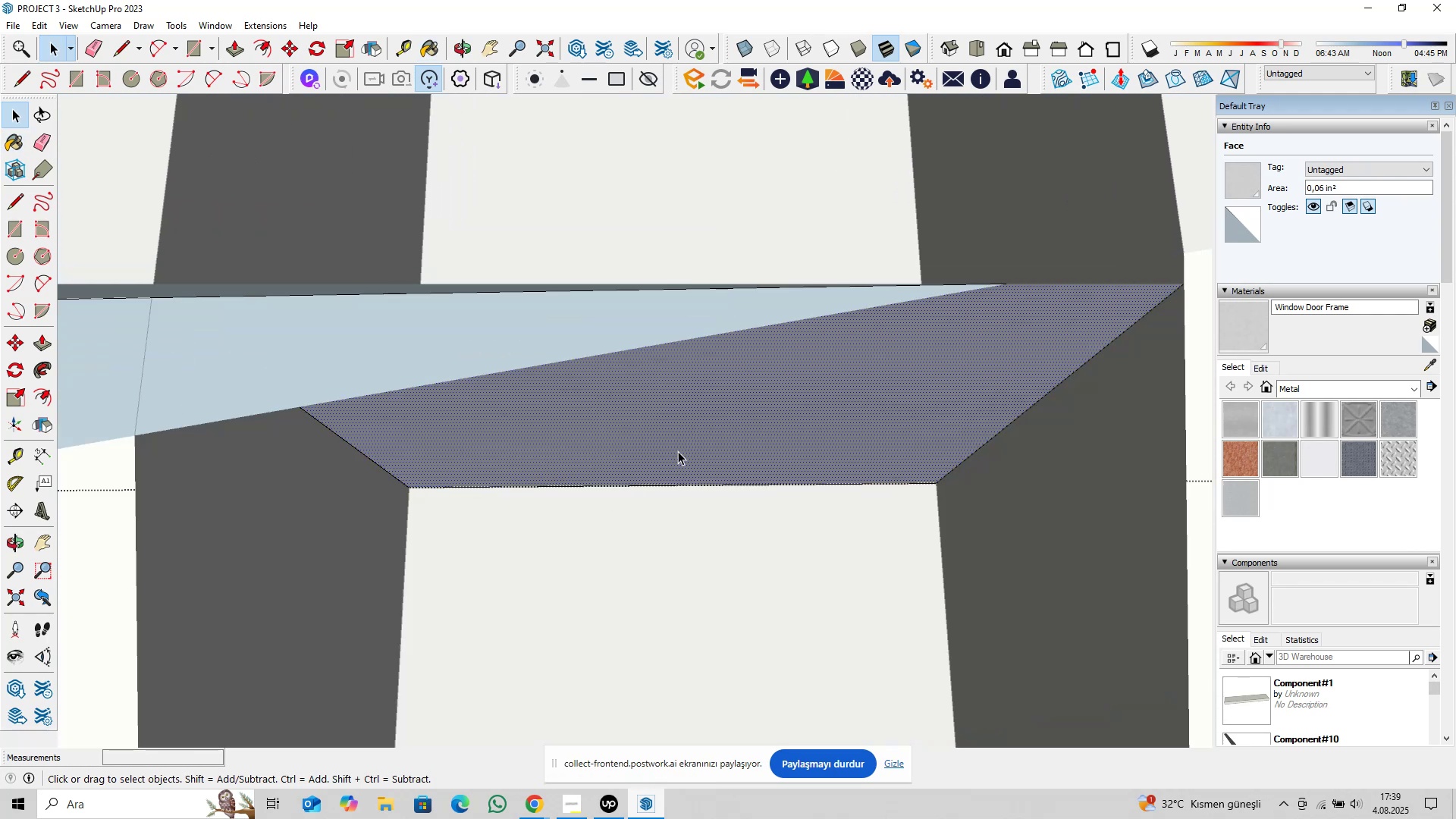 
key(P)
 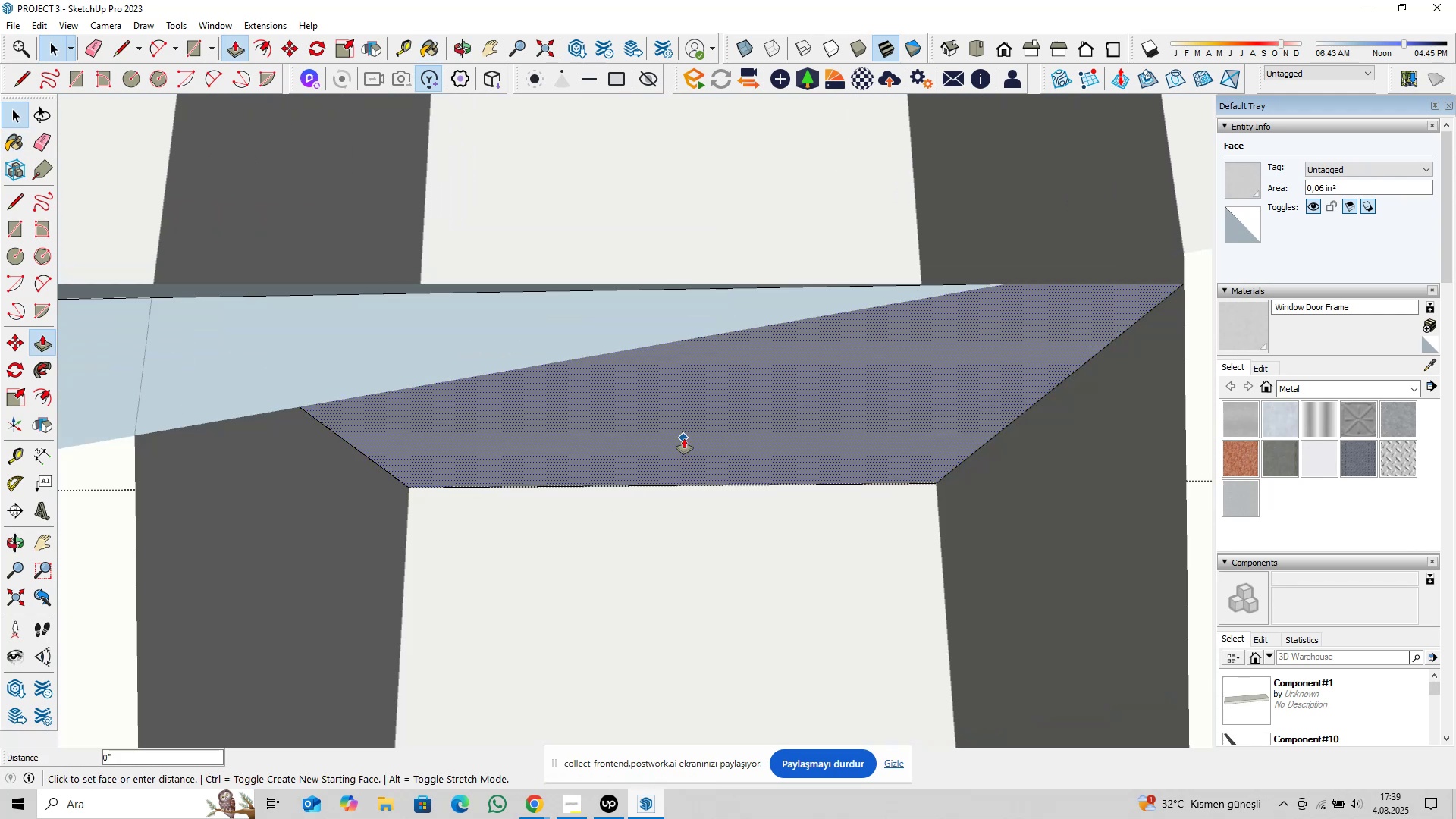 
left_click([684, 438])
 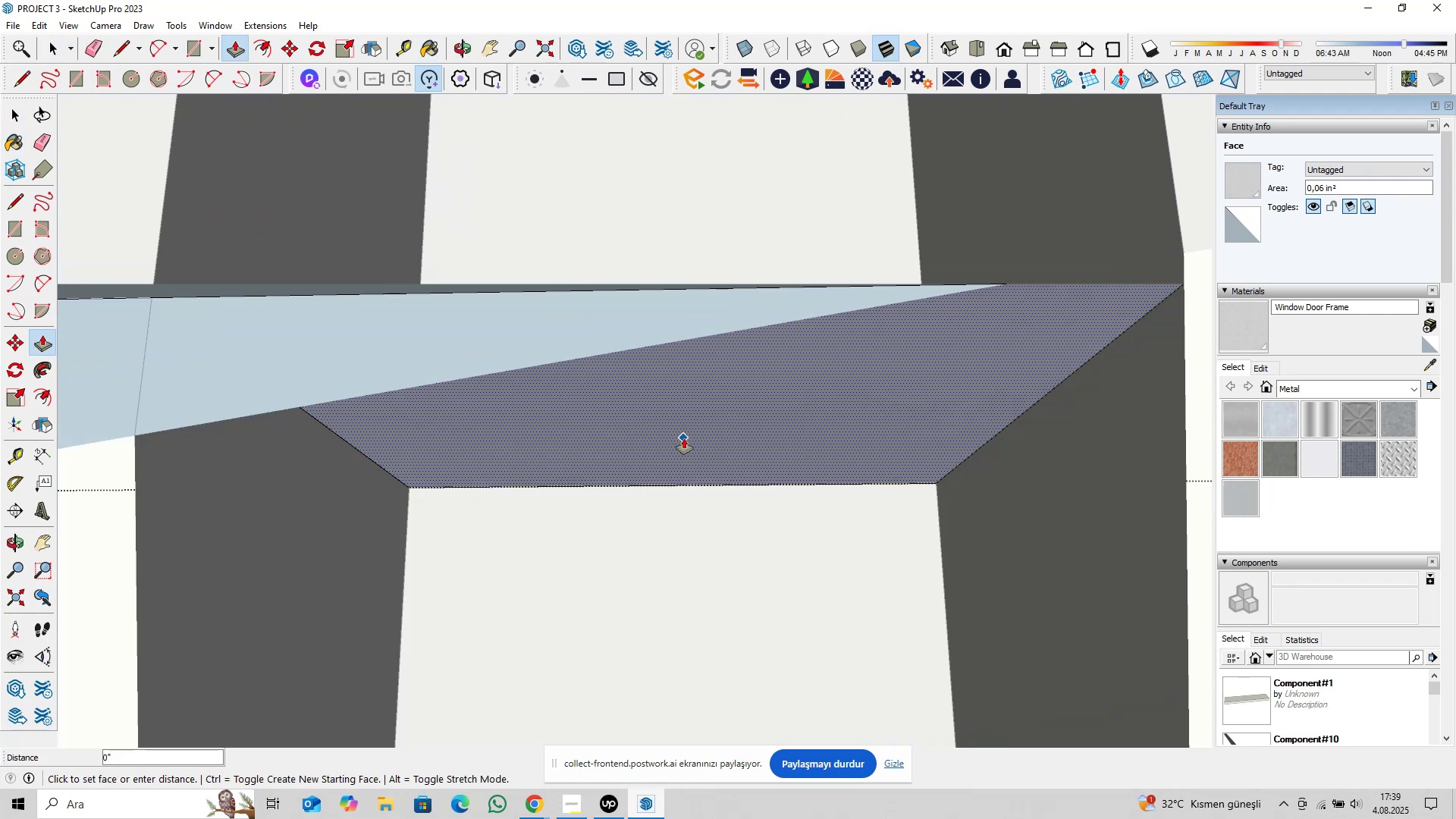 
key(Control+ControlLeft)
 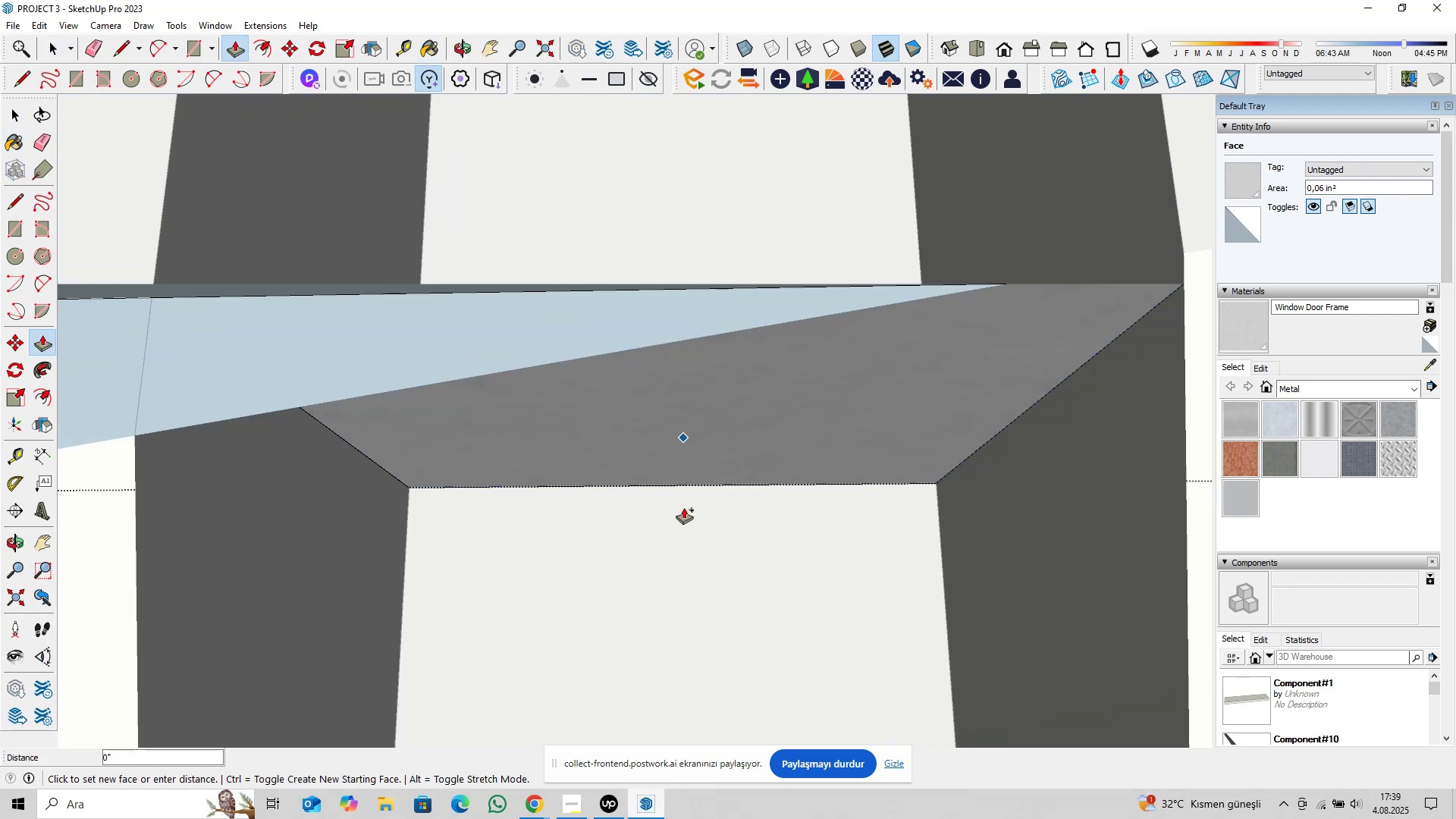 
scroll: coordinate [733, 595], scroll_direction: down, amount: 31.0
 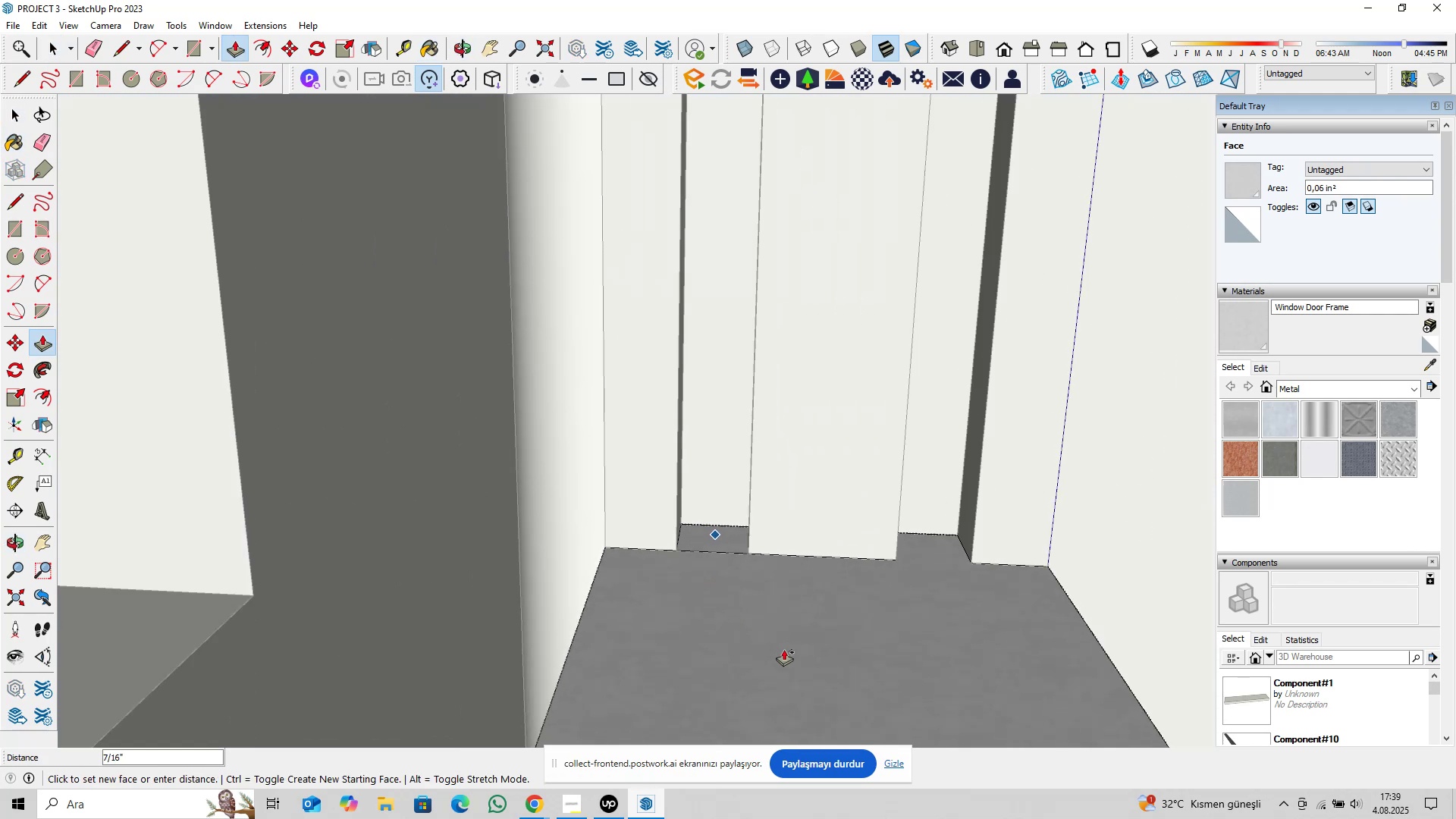 
hold_key(key=ShiftLeft, duration=0.36)
 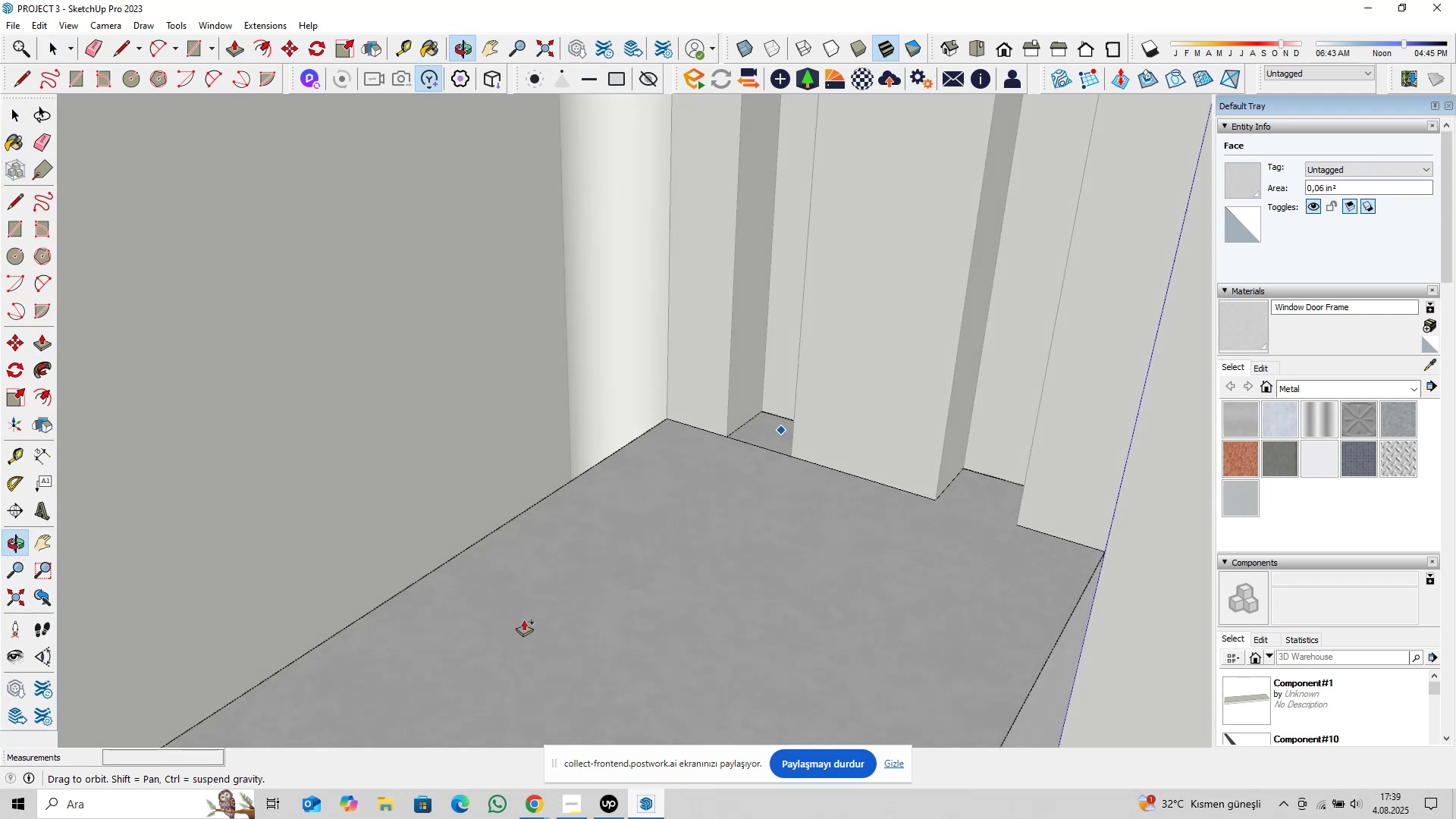 
hold_key(key=ShiftLeft, duration=0.34)
 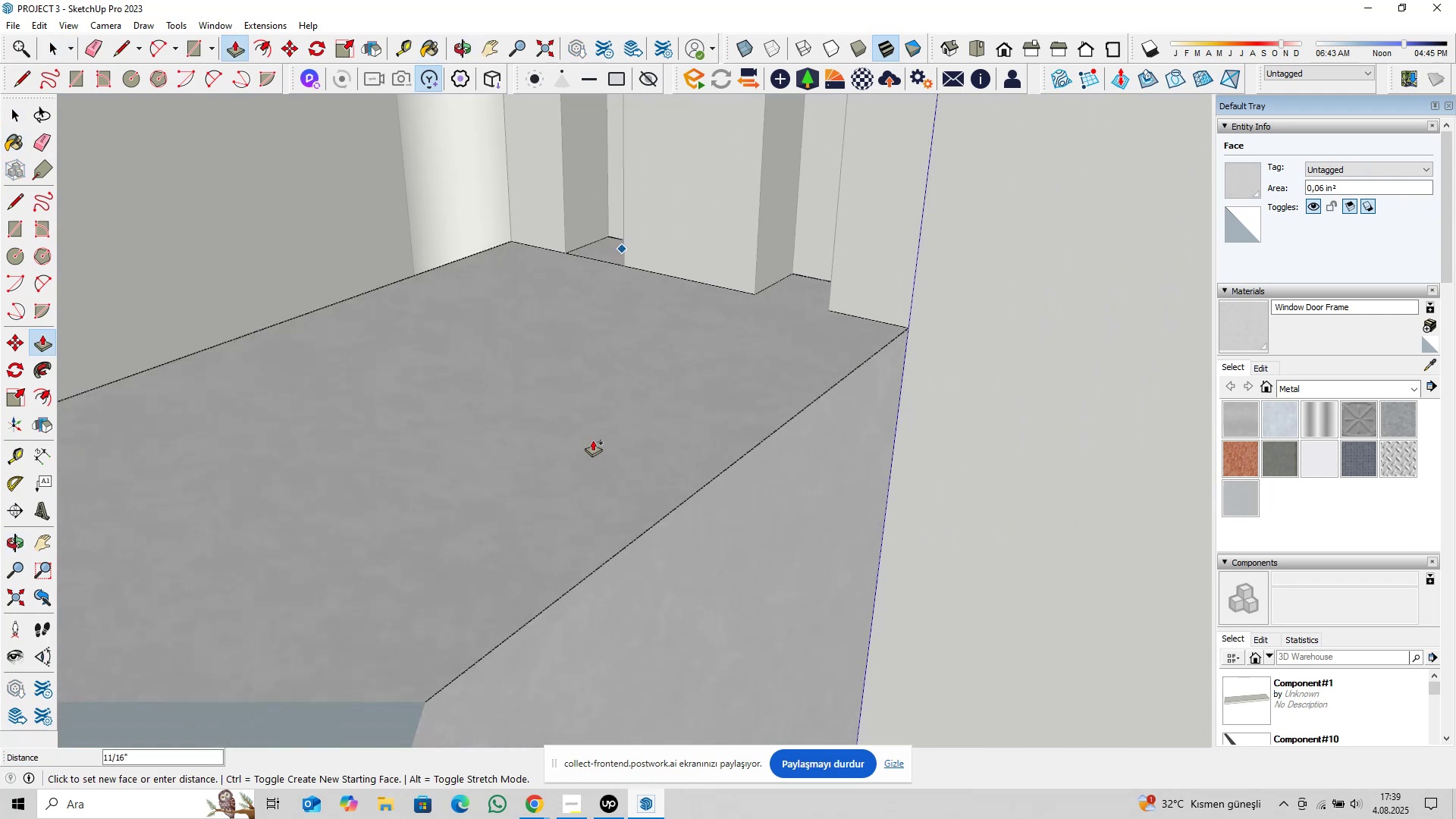 
scroll: coordinate [627, 500], scroll_direction: down, amount: 7.0
 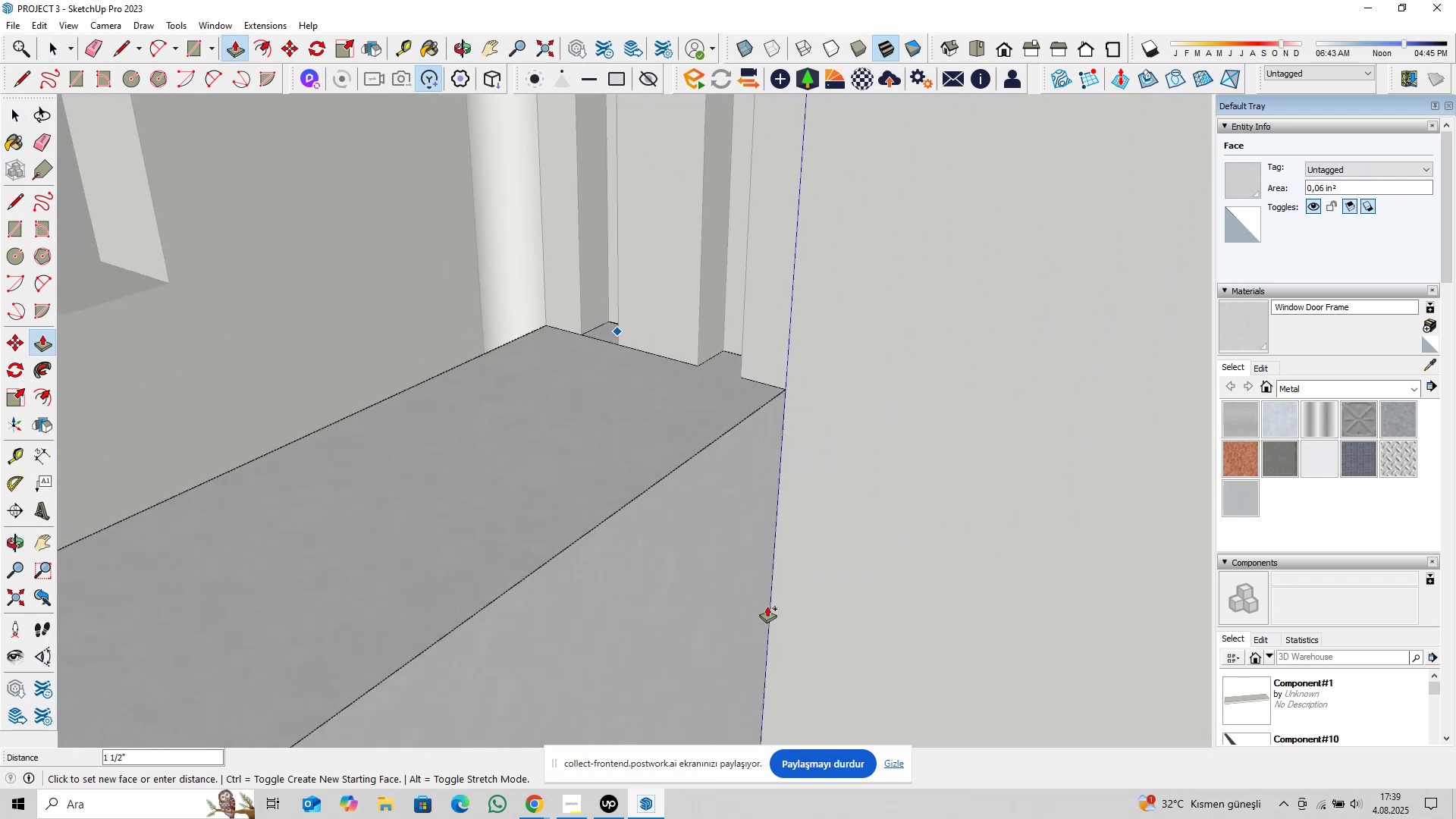 
key(Shift+ShiftLeft)
 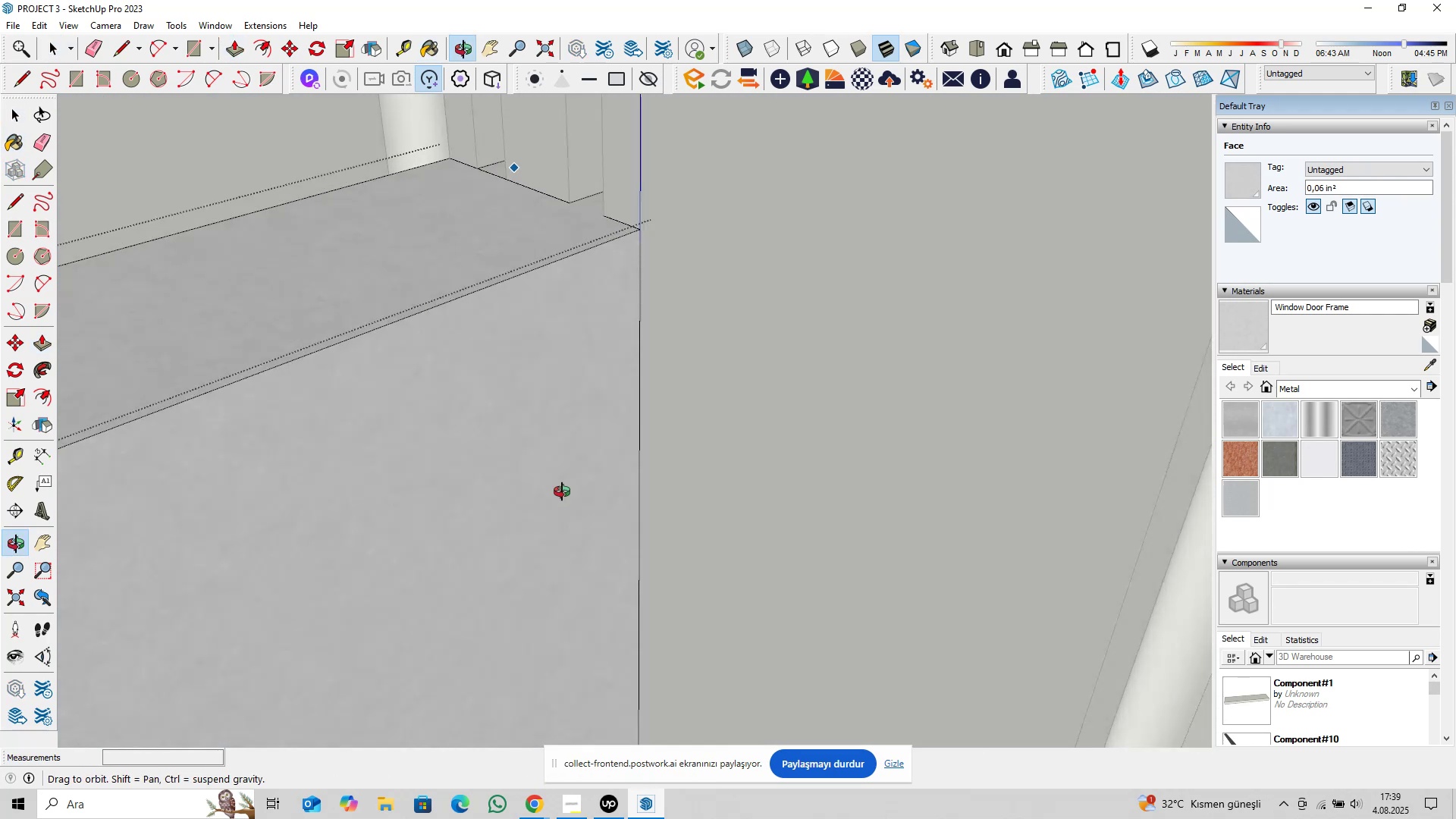 
scroll: coordinate [607, 545], scroll_direction: down, amount: 11.0
 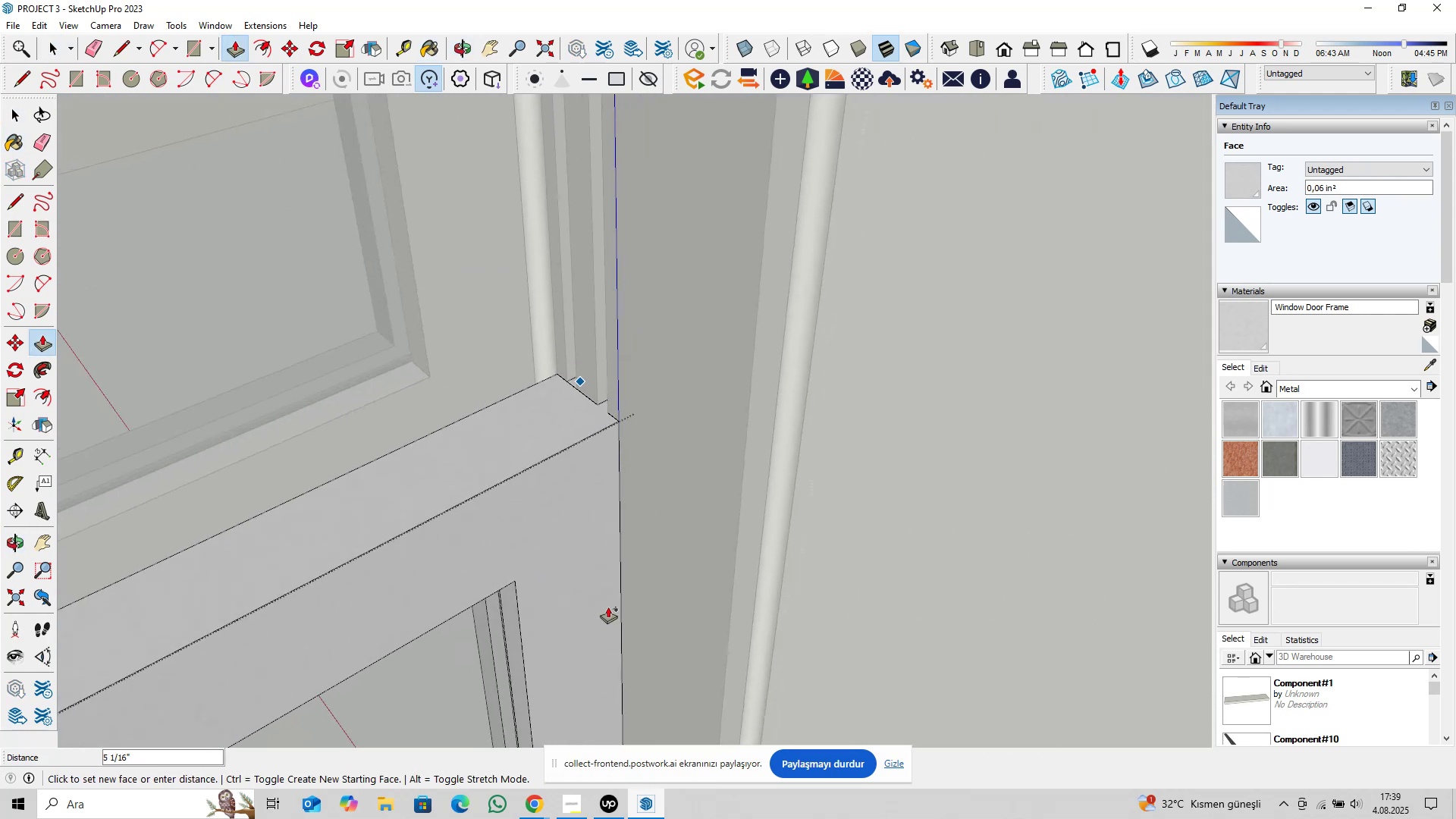 
key(Shift+ShiftLeft)
 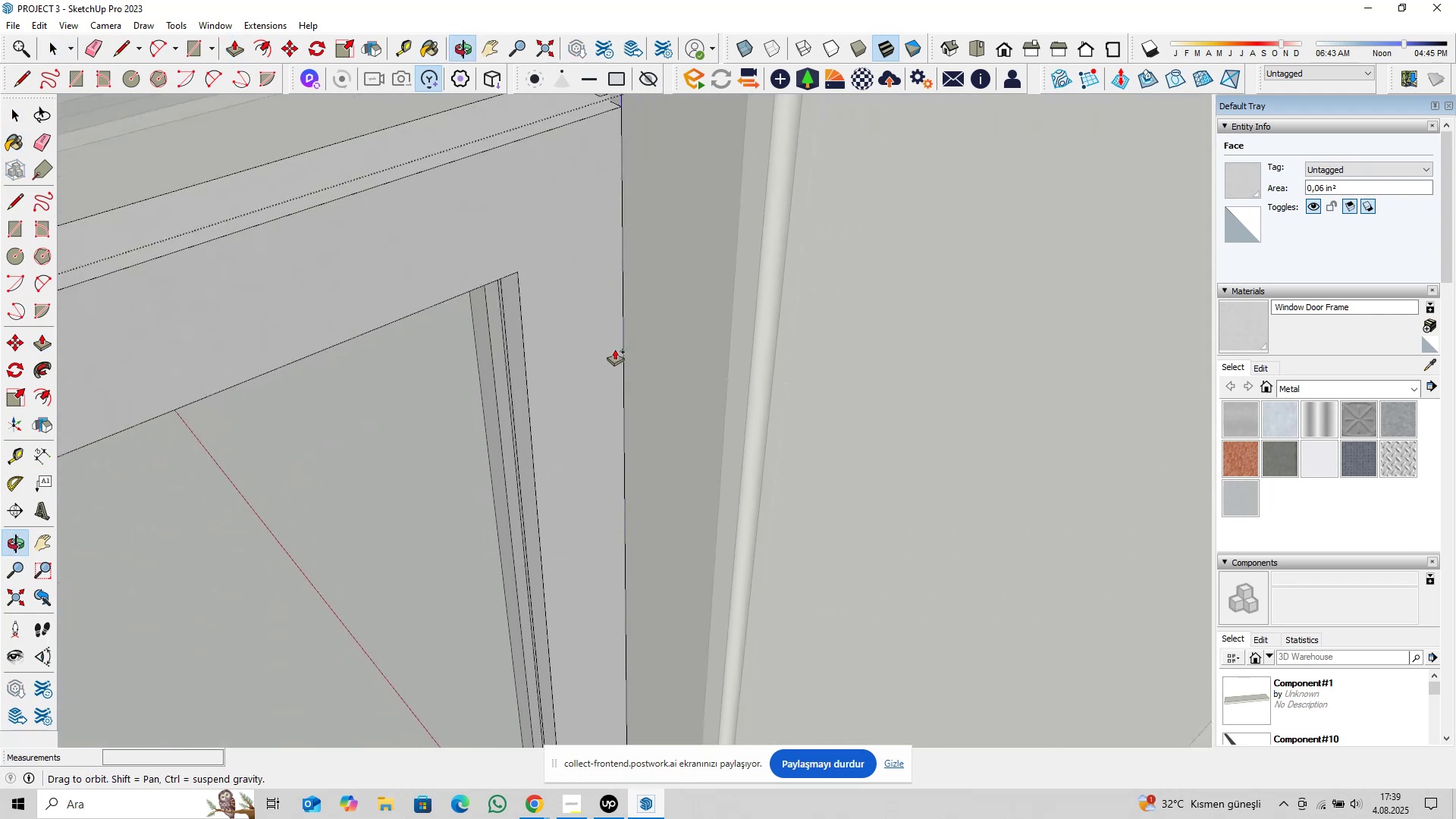 
key(Shift+ShiftLeft)
 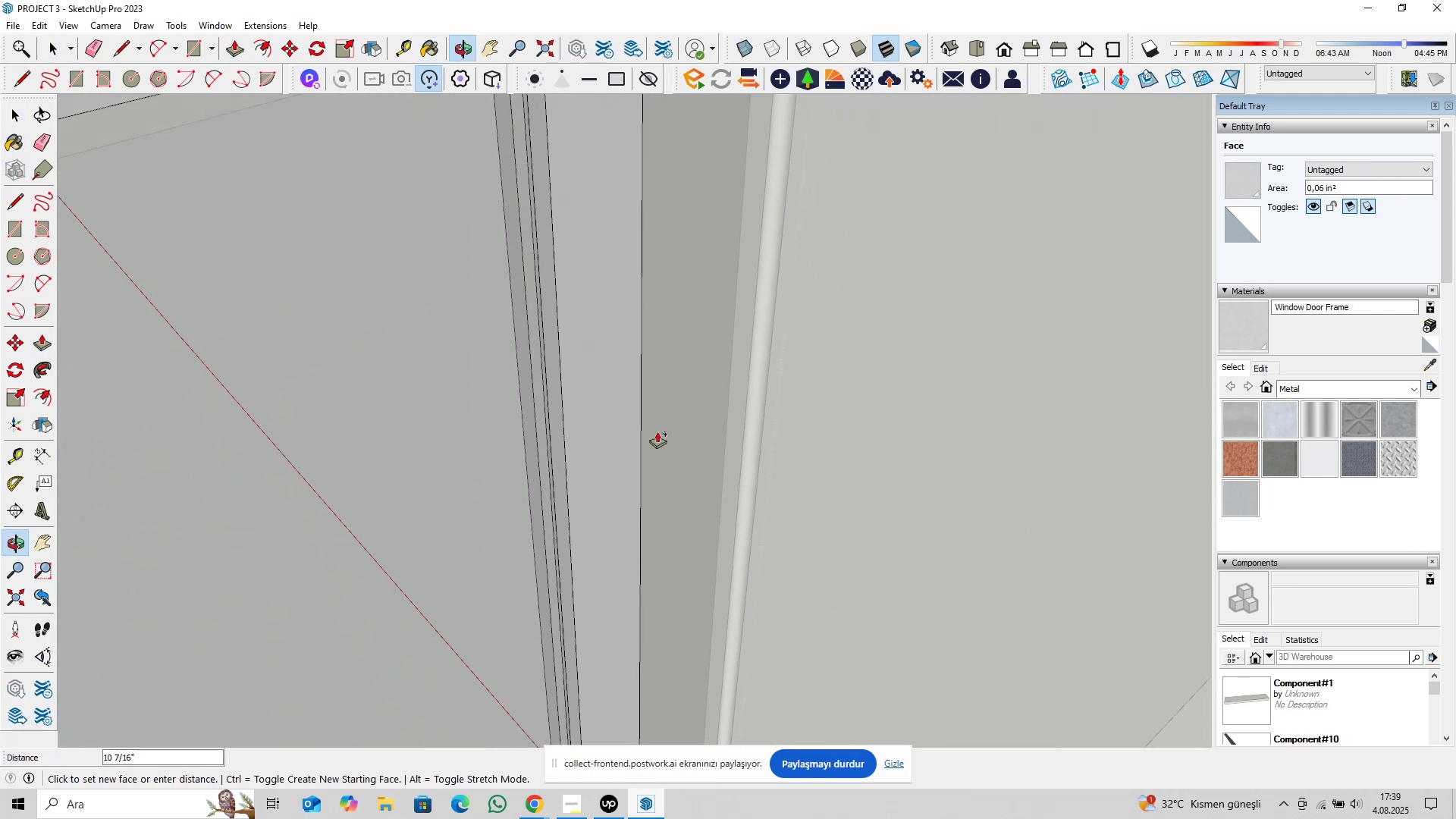 
key(Shift+ShiftLeft)
 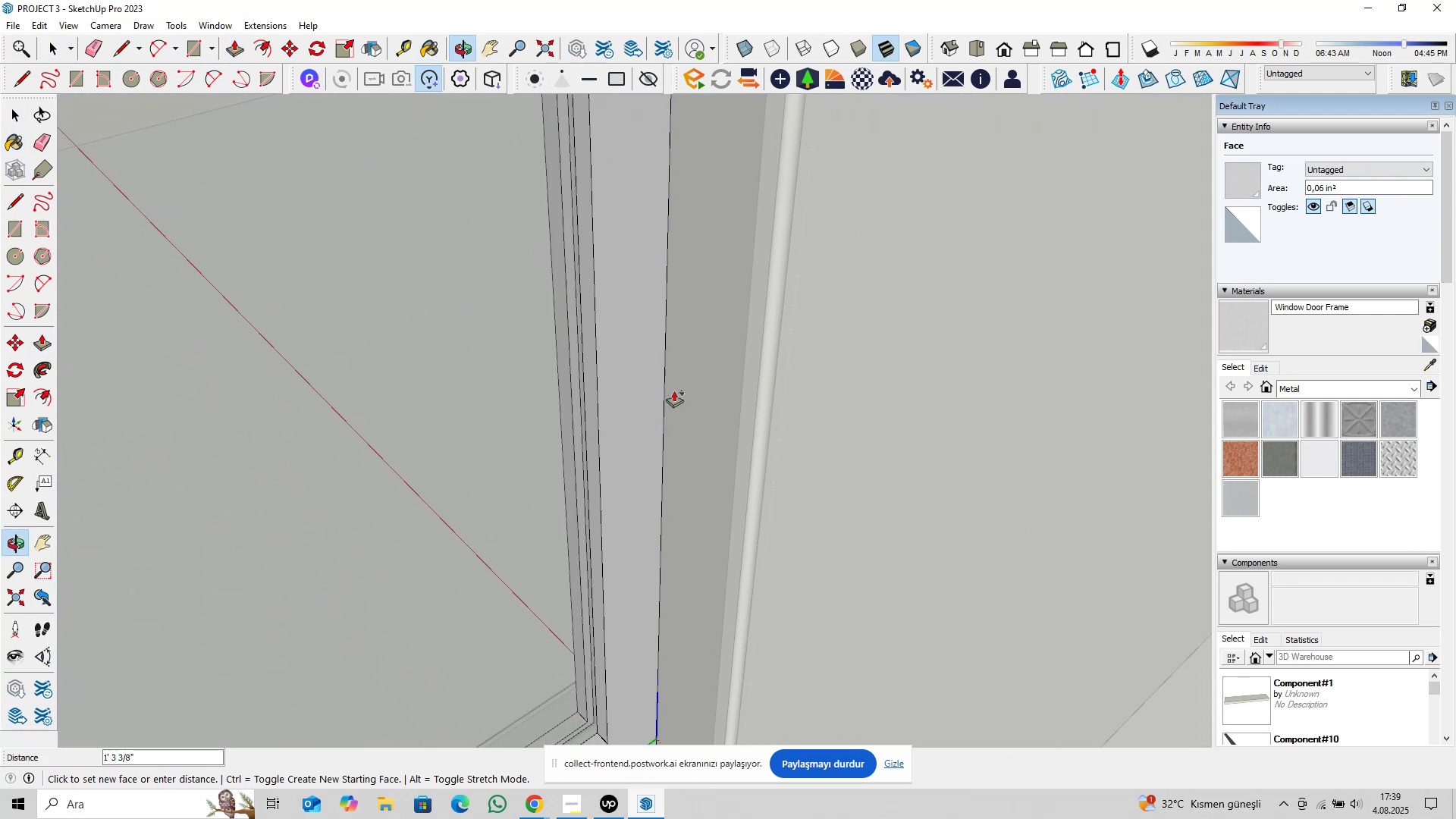 
key(Shift+ShiftLeft)
 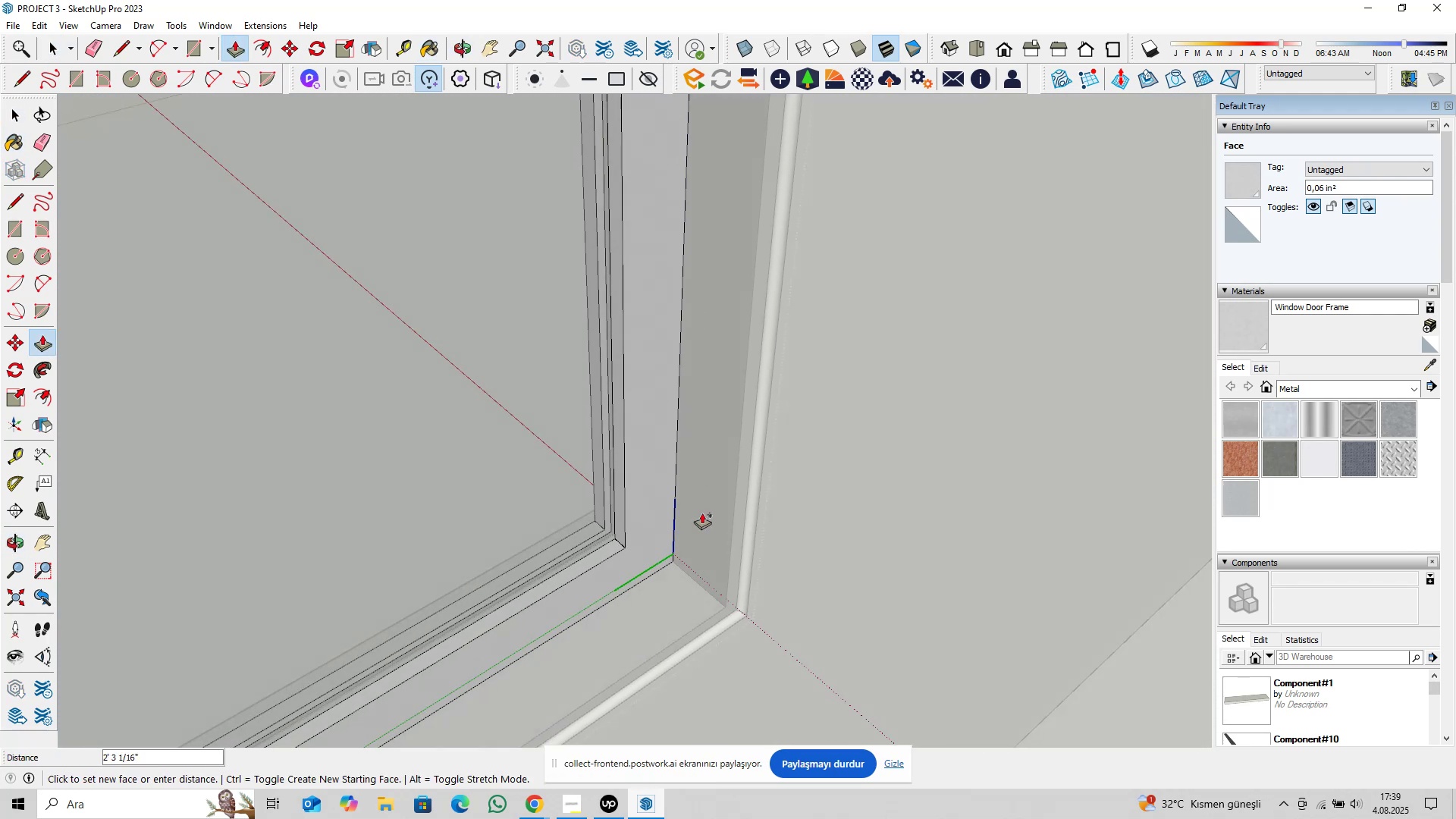 
scroll: coordinate [675, 572], scroll_direction: up, amount: 4.0
 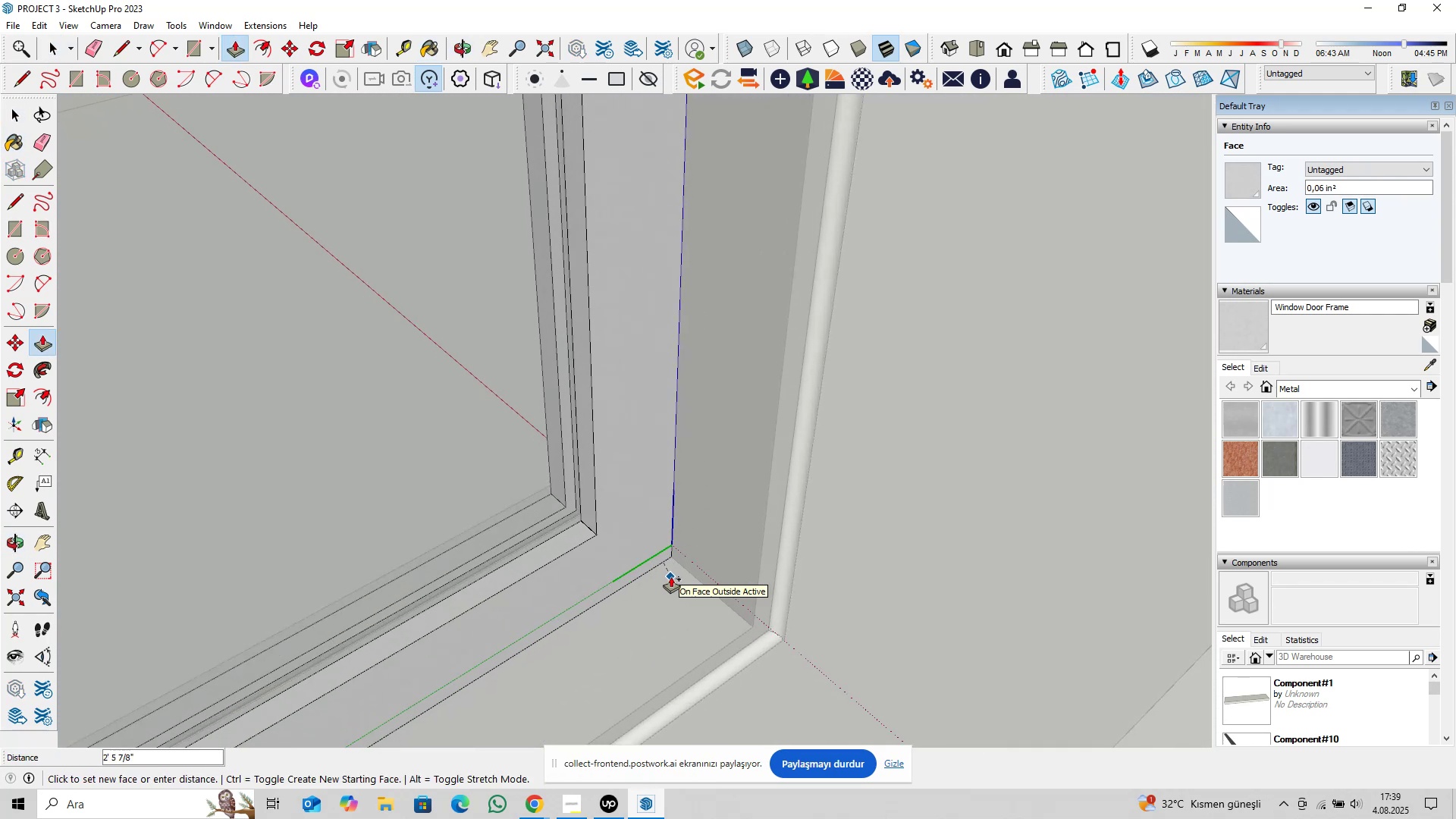 
left_click([671, 577])
 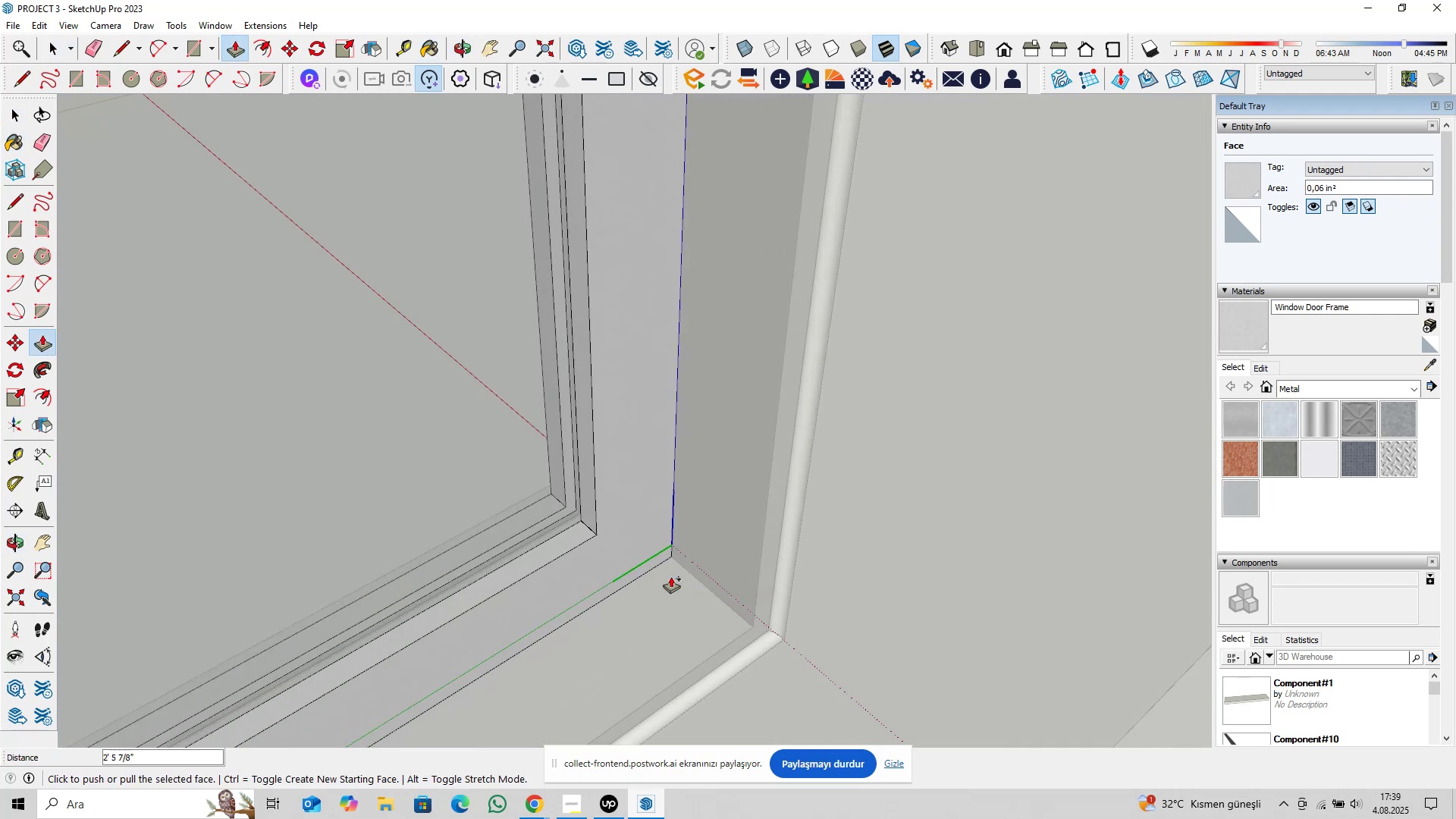 
key(Space)
 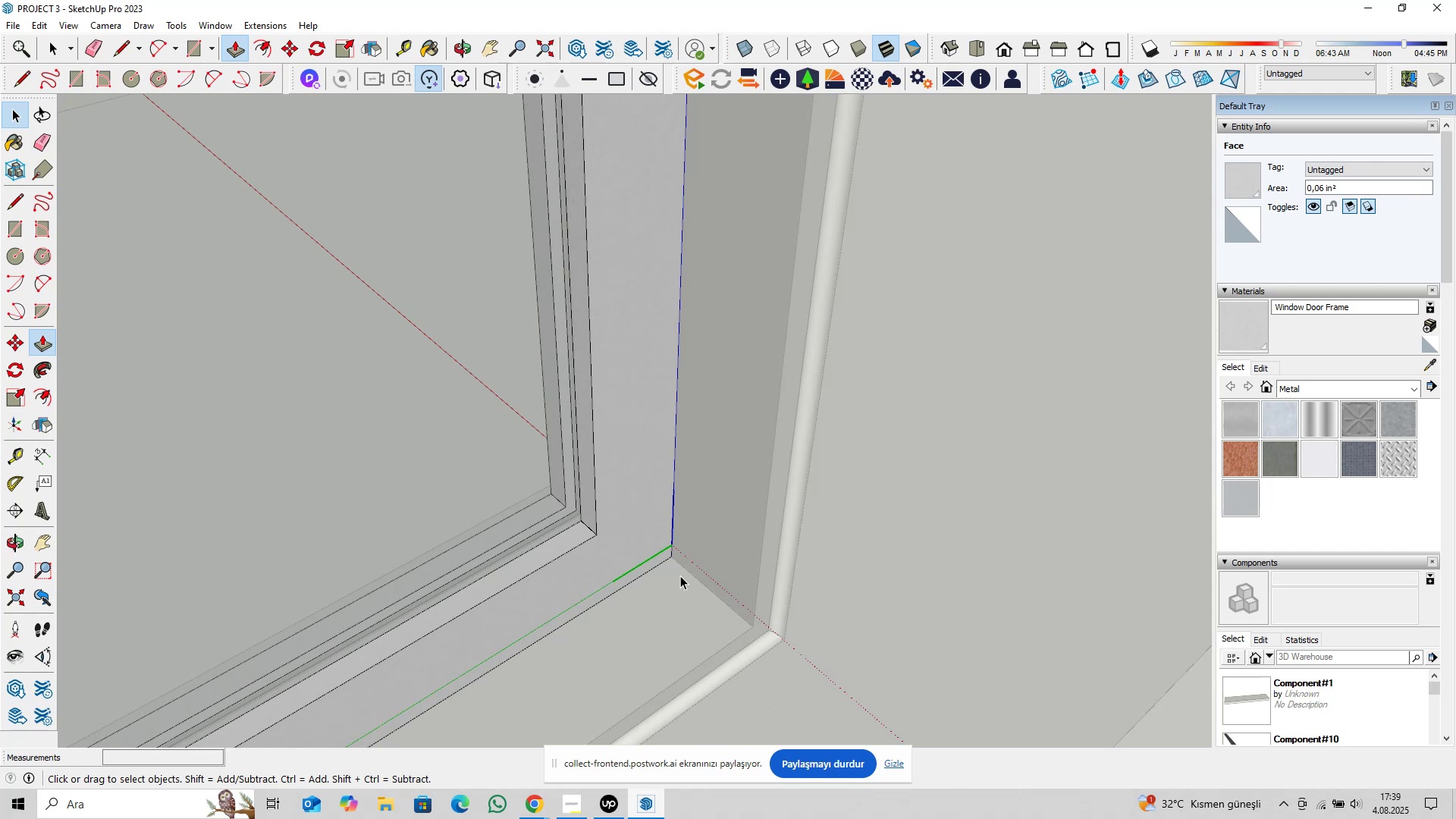 
scroll: coordinate [704, 538], scroll_direction: down, amount: 6.0
 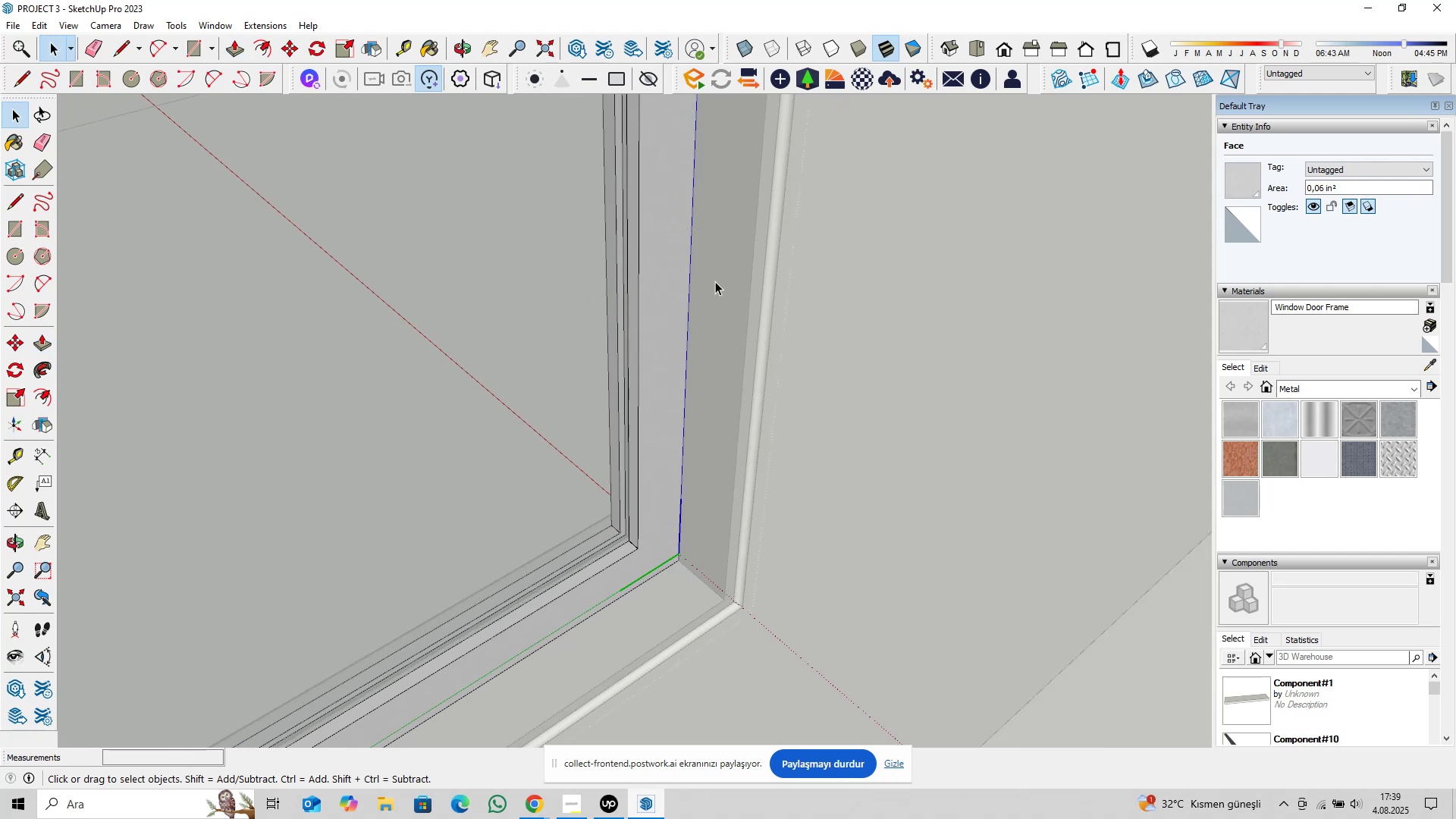 
hold_key(key=ShiftLeft, duration=0.62)
 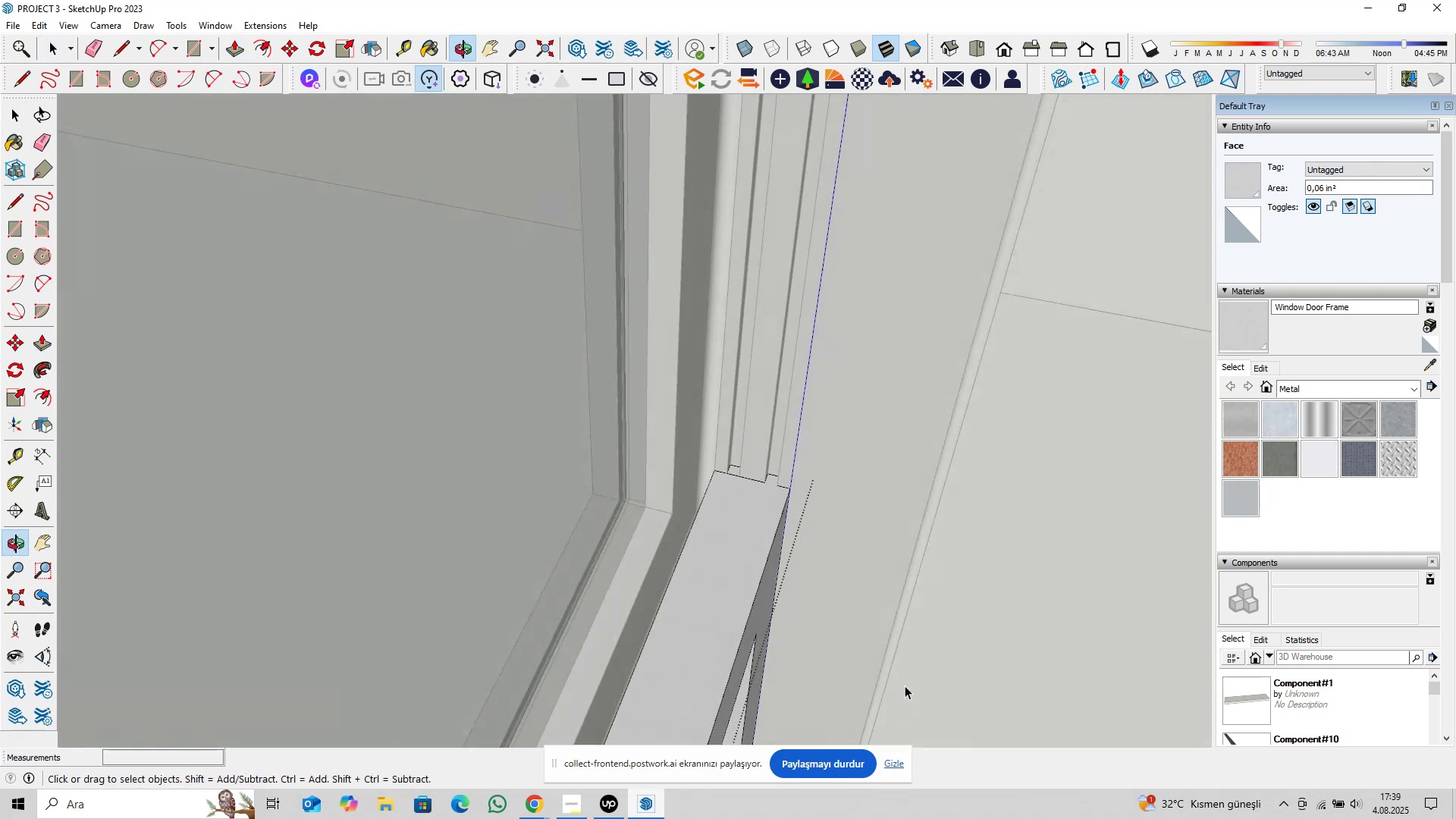 
scroll: coordinate [755, 474], scroll_direction: up, amount: 10.0
 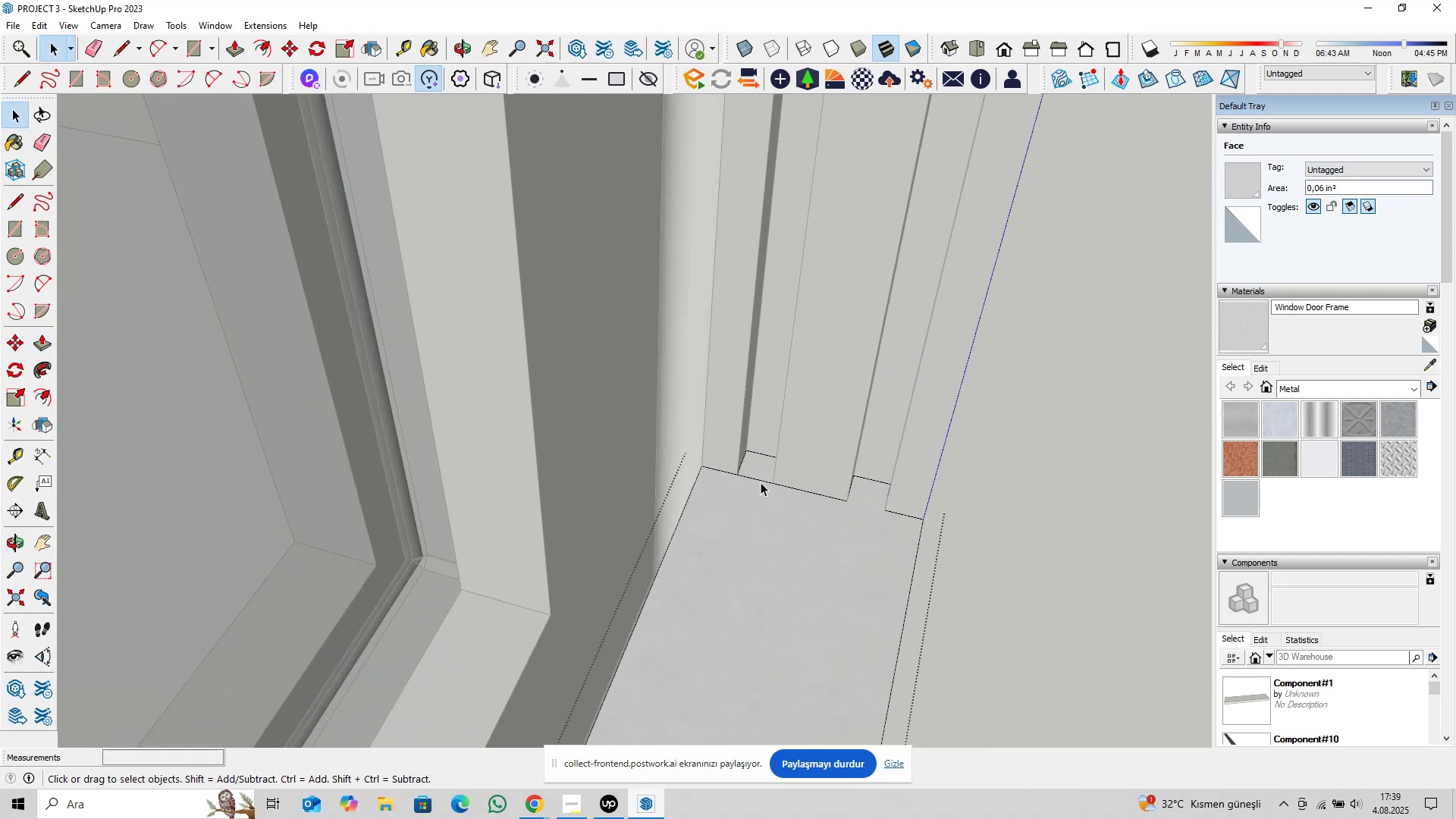 
left_click([760, 483])
 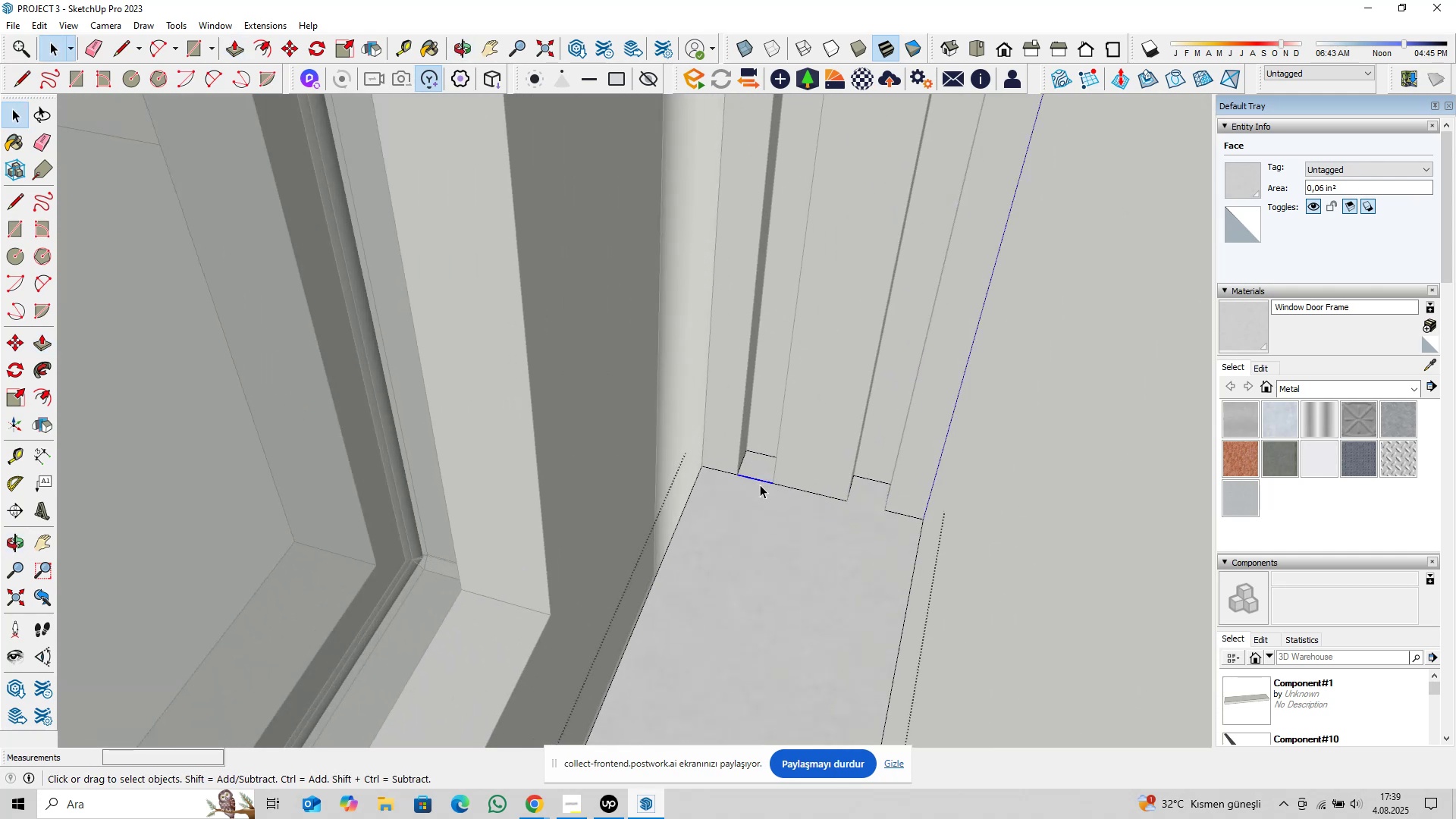 
scroll: coordinate [761, 485], scroll_direction: up, amount: 6.0
 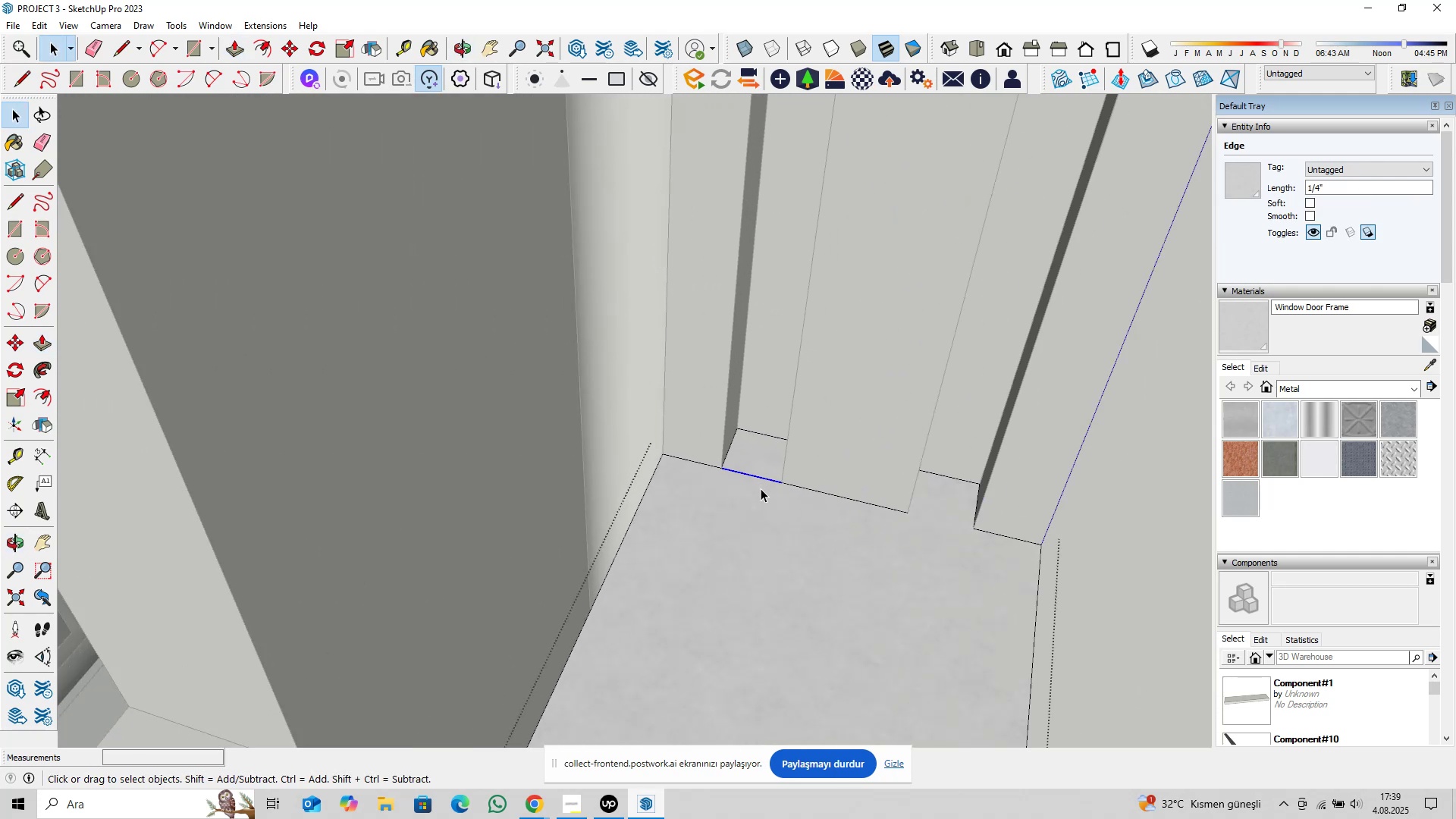 
key(Delete)
 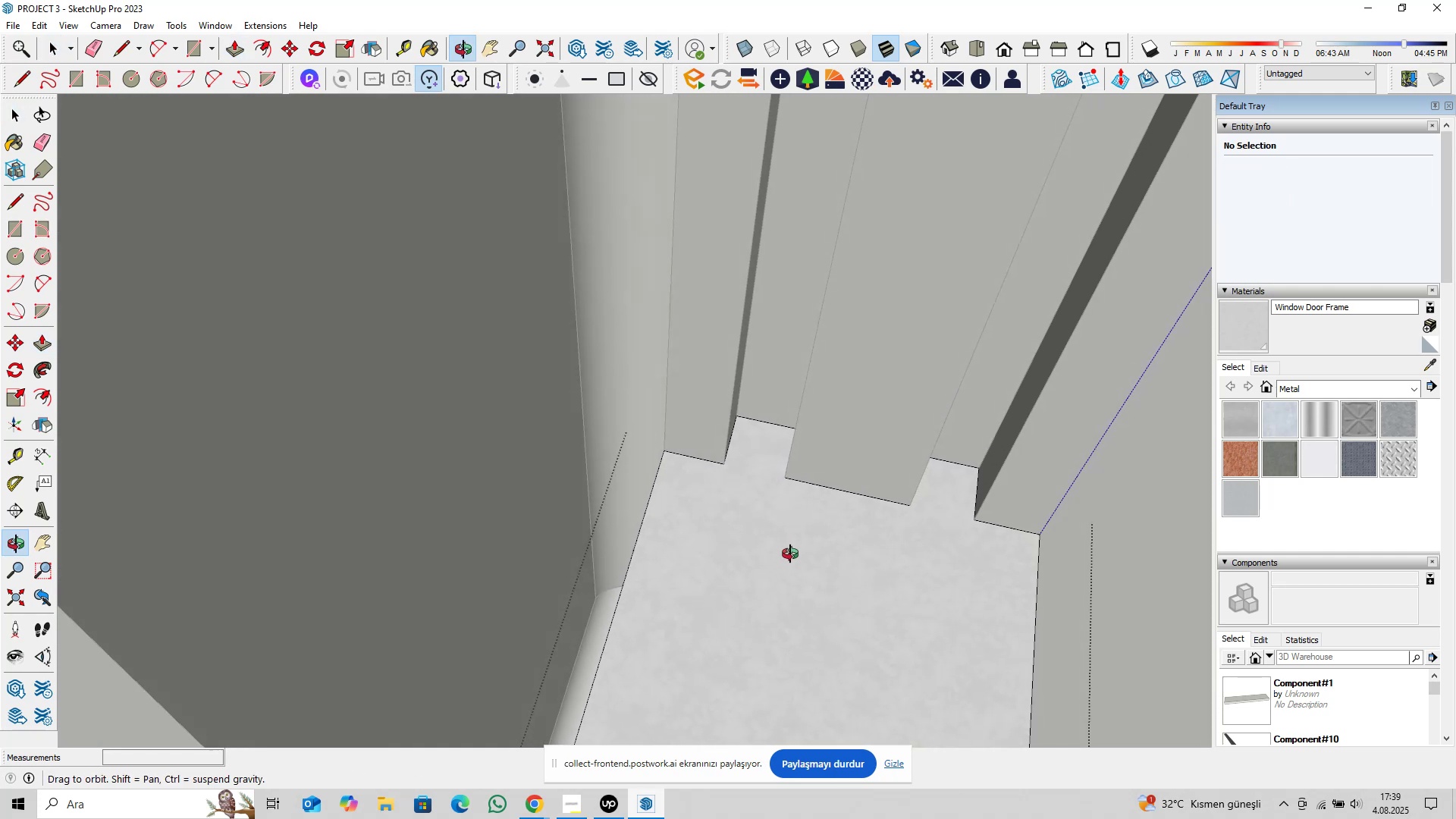 
scroll: coordinate [733, 583], scroll_direction: up, amount: 21.0
 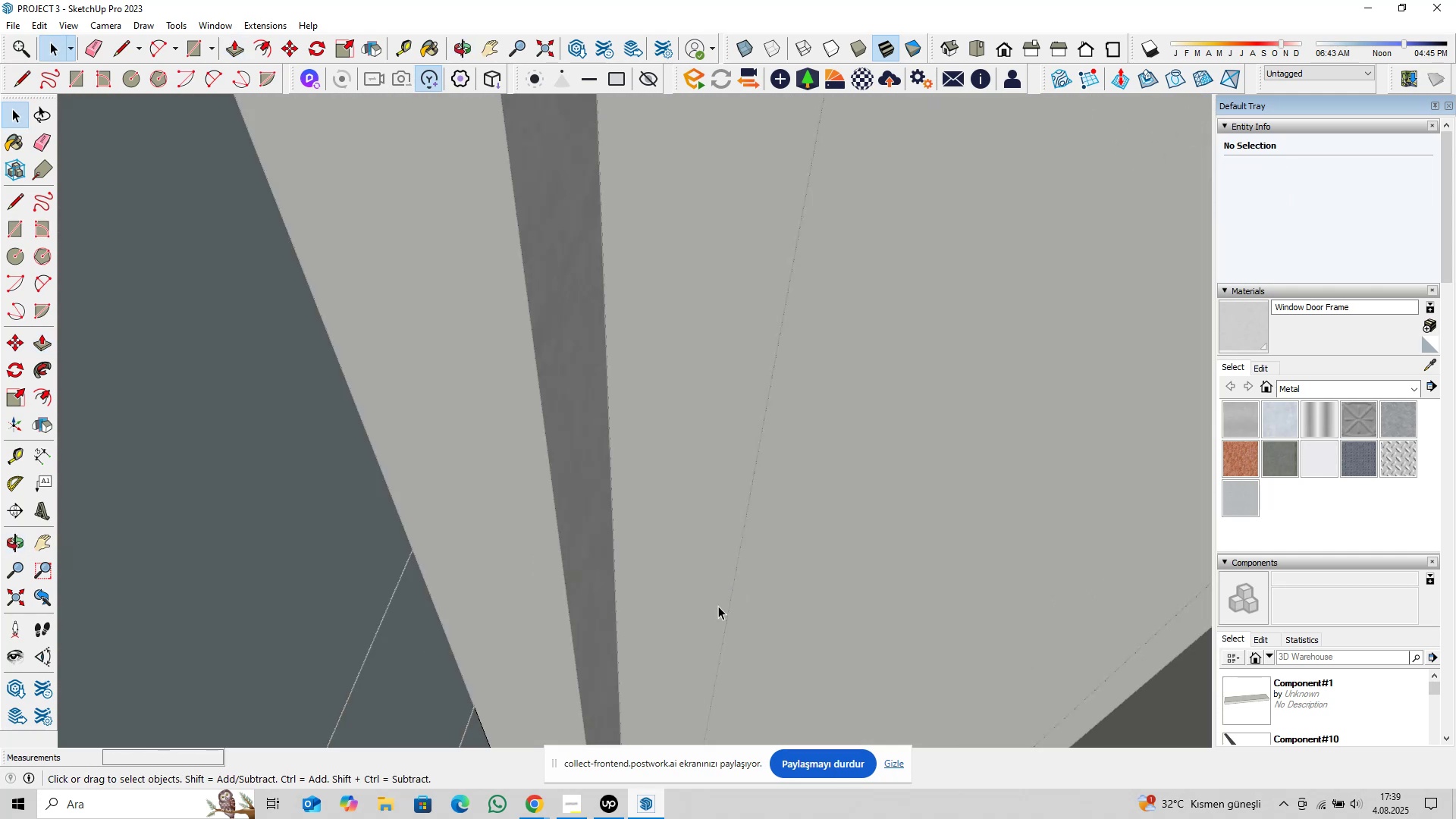 
hold_key(key=ShiftLeft, duration=0.36)
 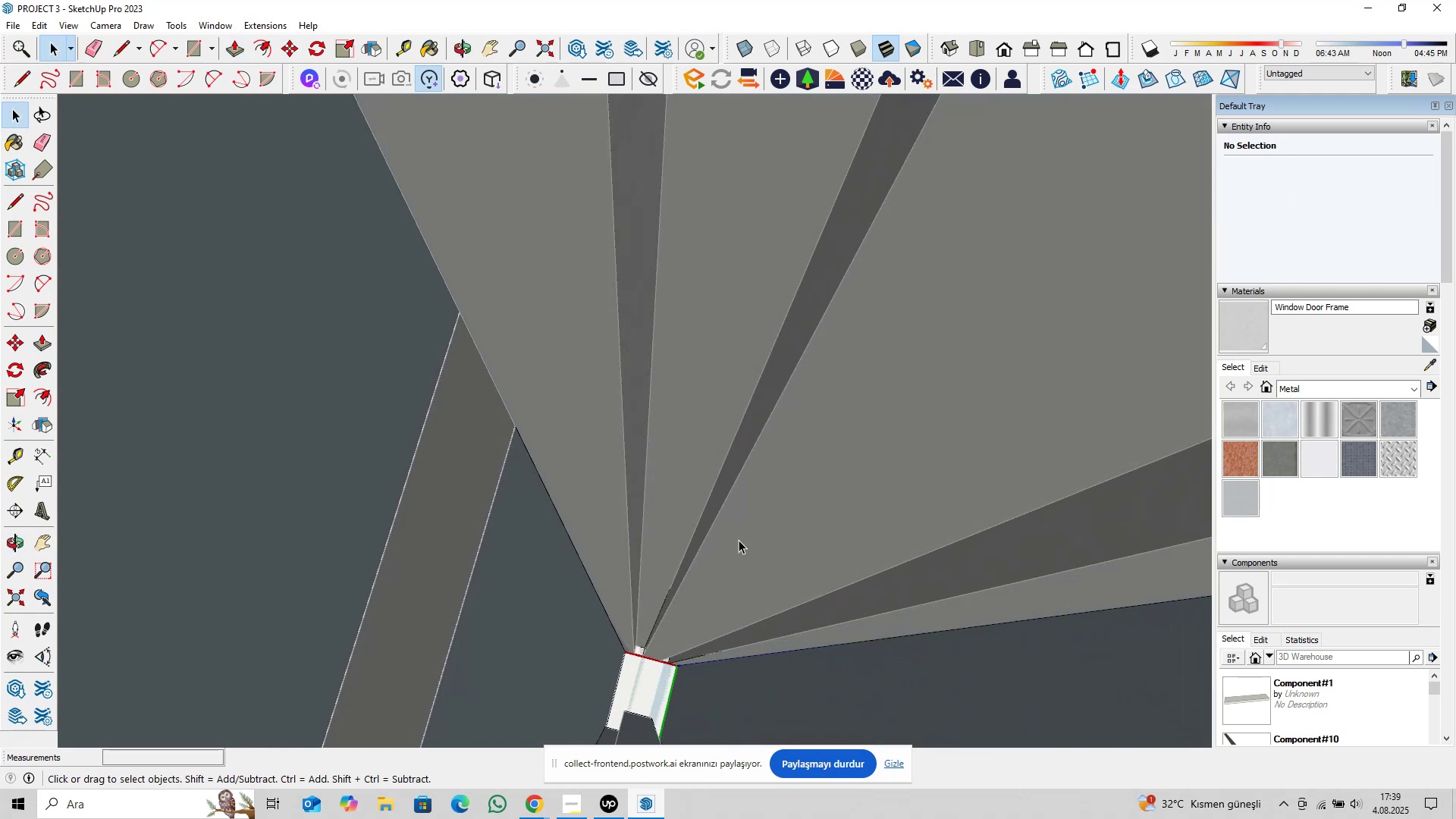 
scroll: coordinate [626, 631], scroll_direction: up, amount: 21.0
 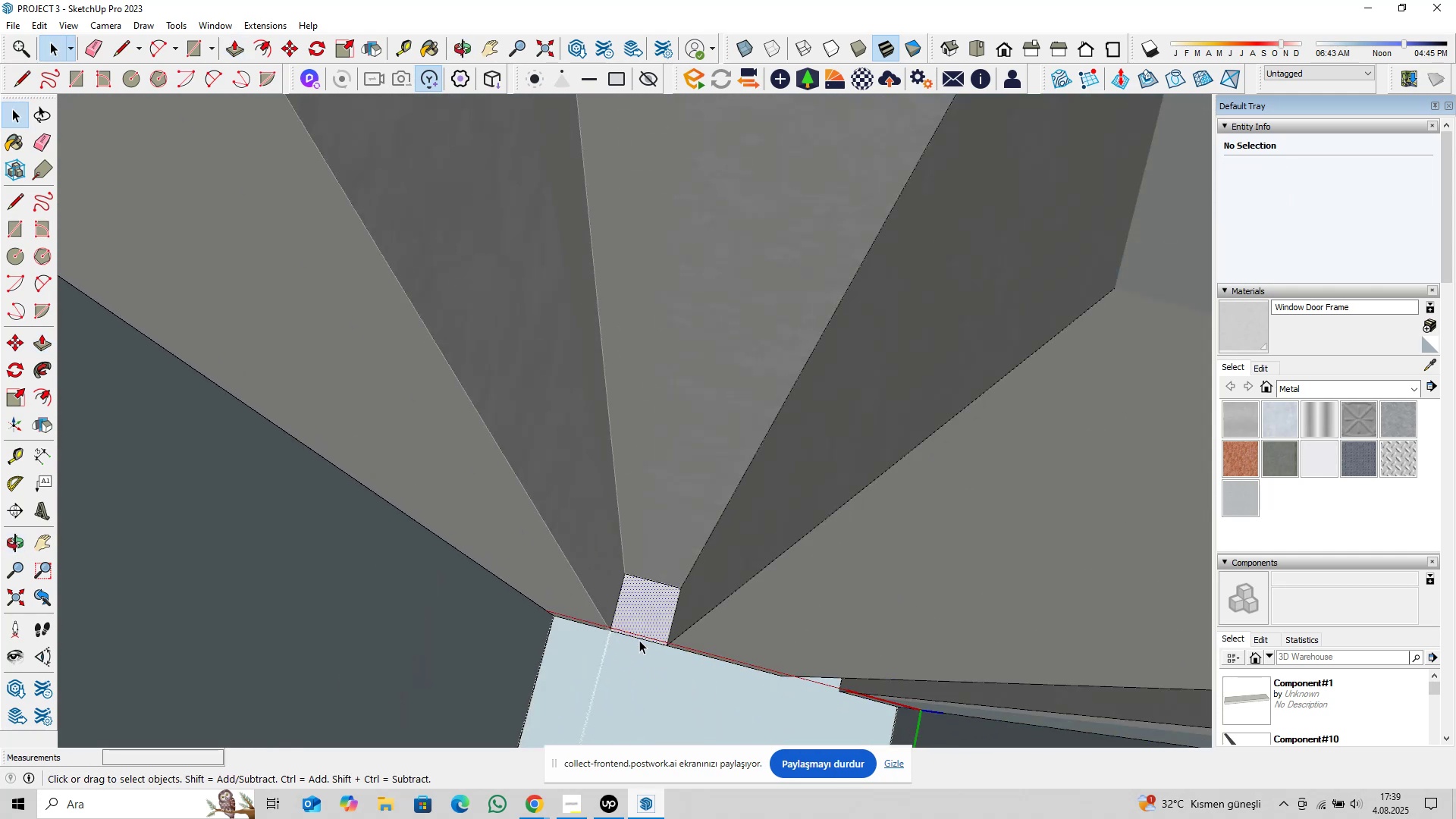 
double_click([639, 640])
 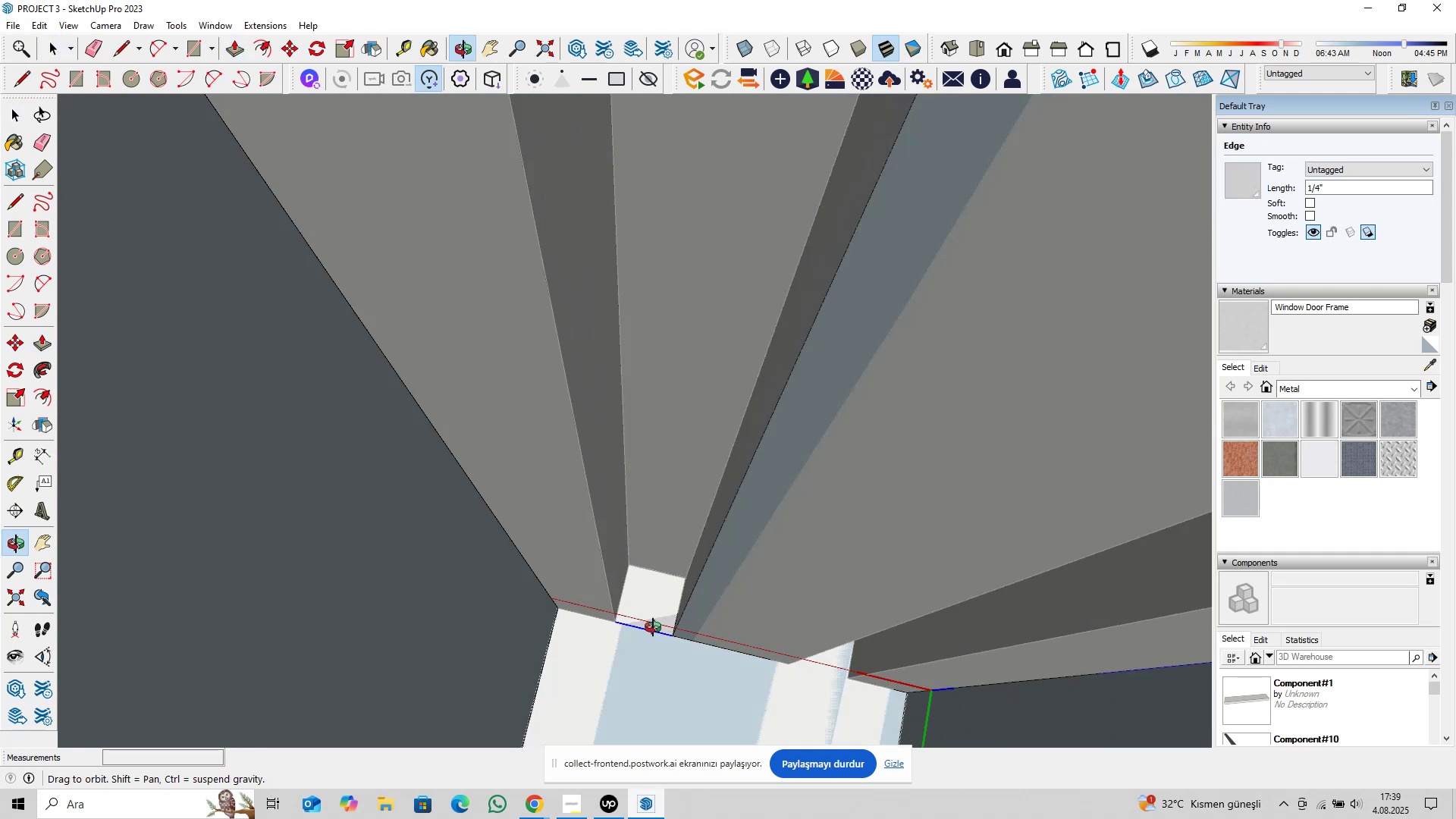 
key(Delete)
 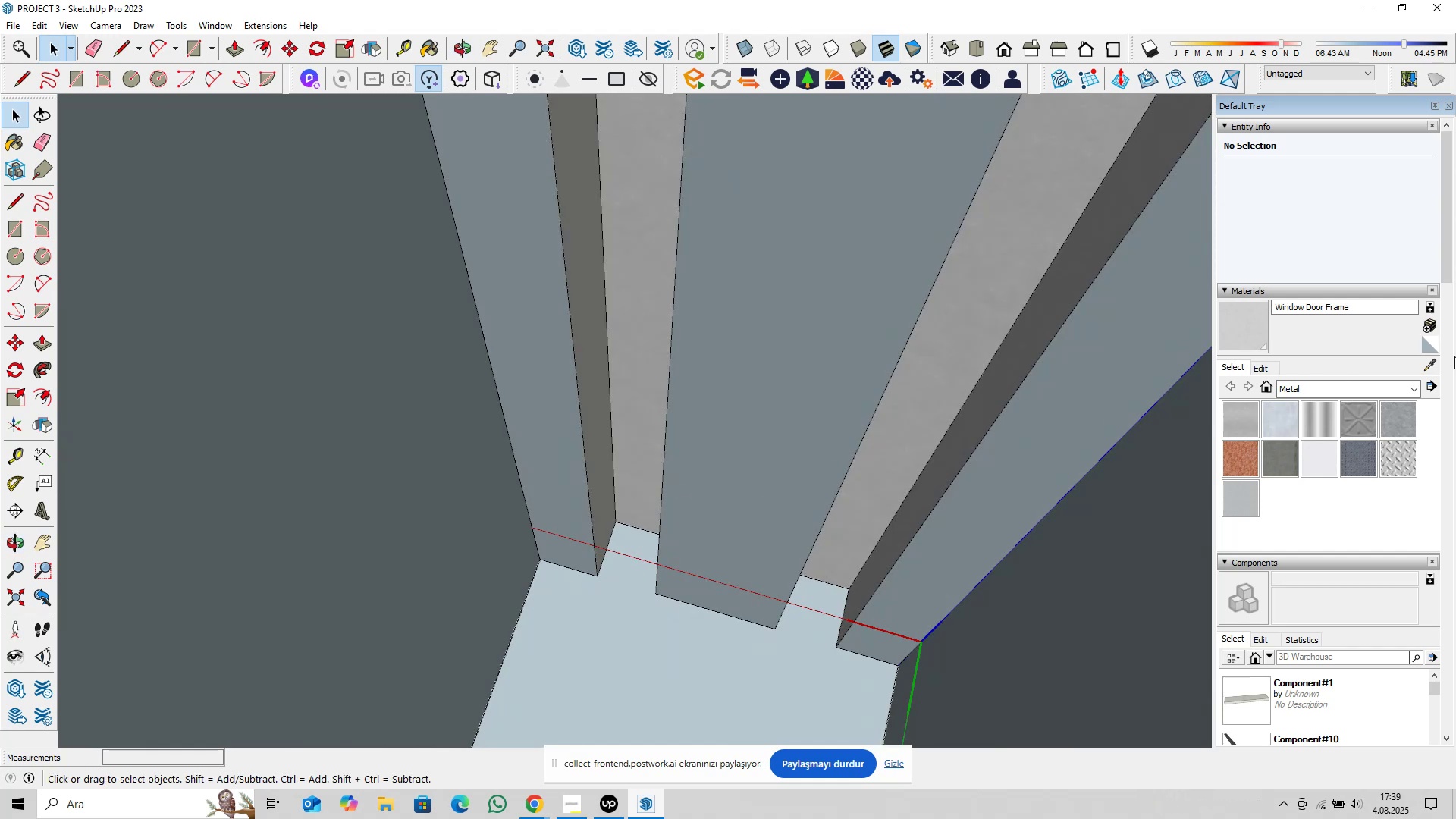 
double_click([745, 381])
 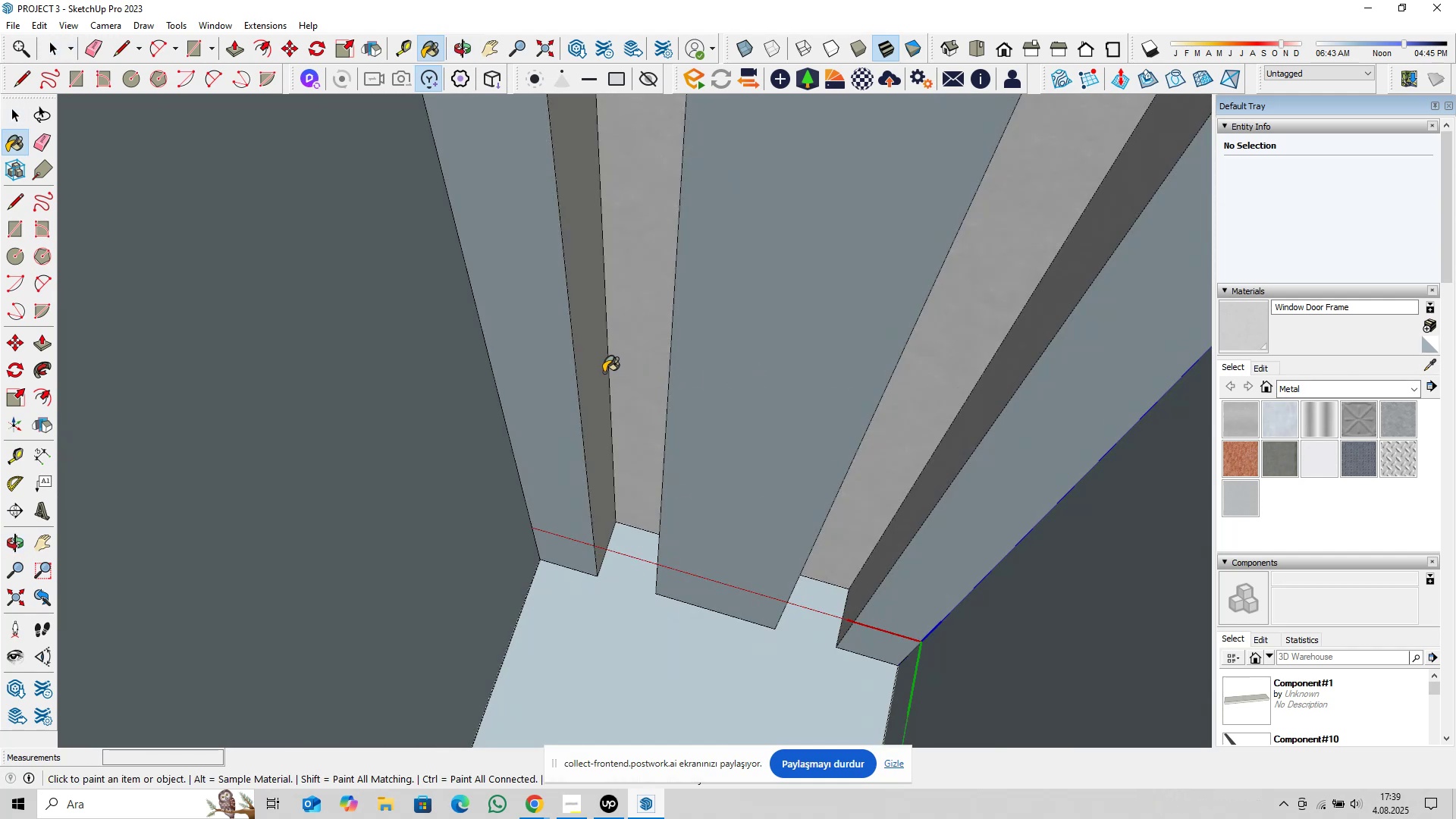 
triple_click([604, 372])
 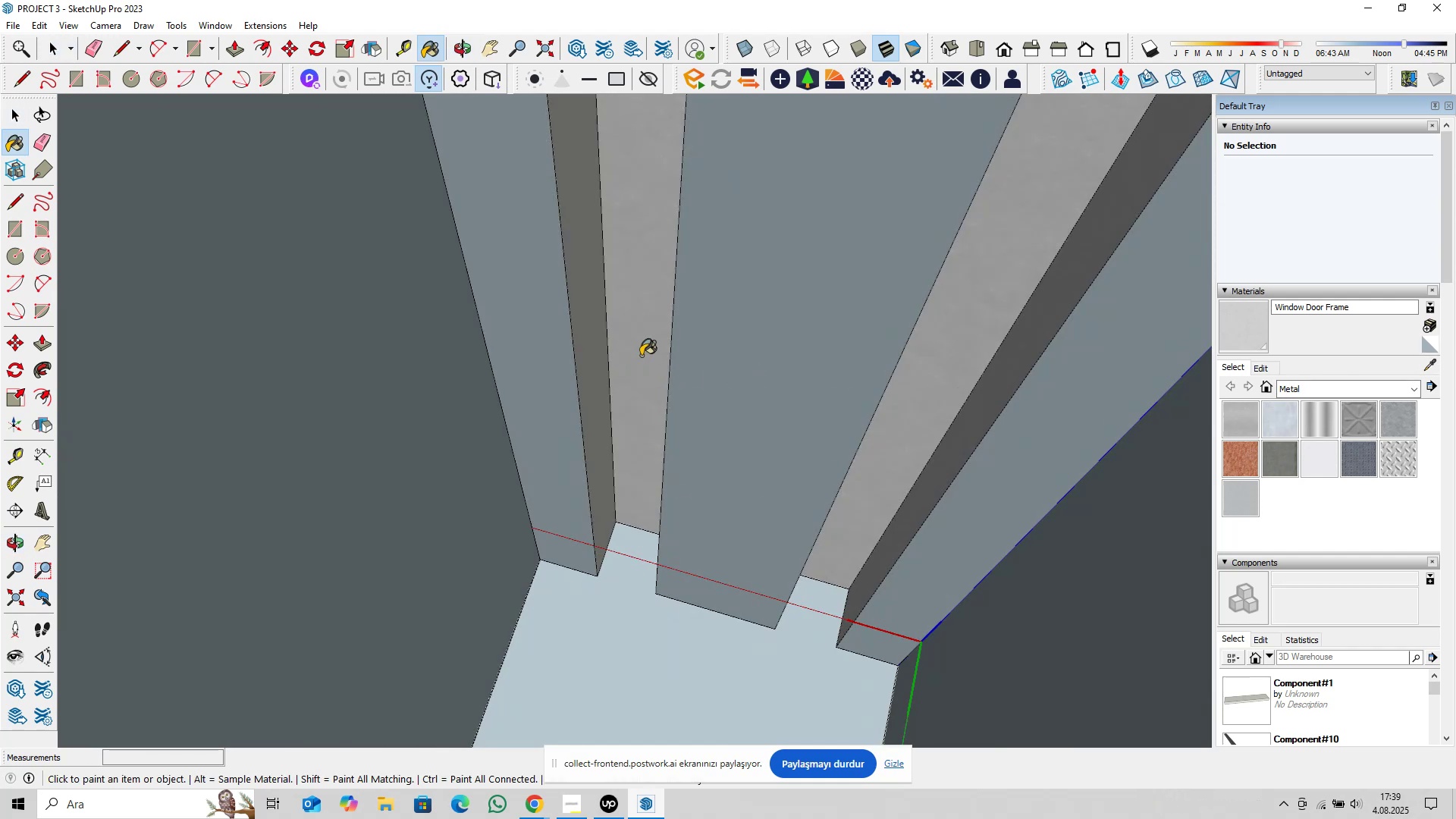 
triple_click([641, 356])
 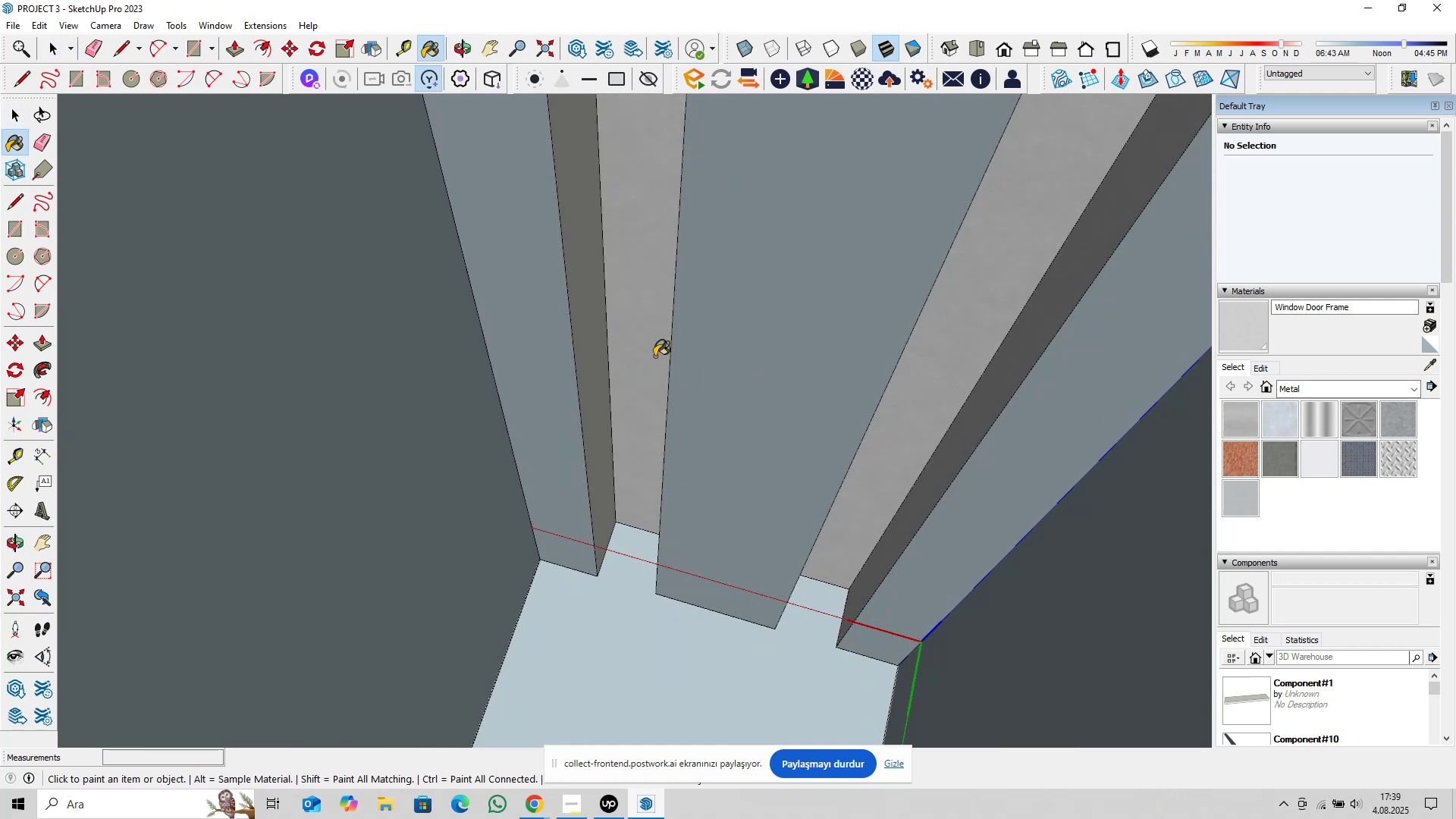 
hold_key(key=ShiftLeft, duration=0.3)
 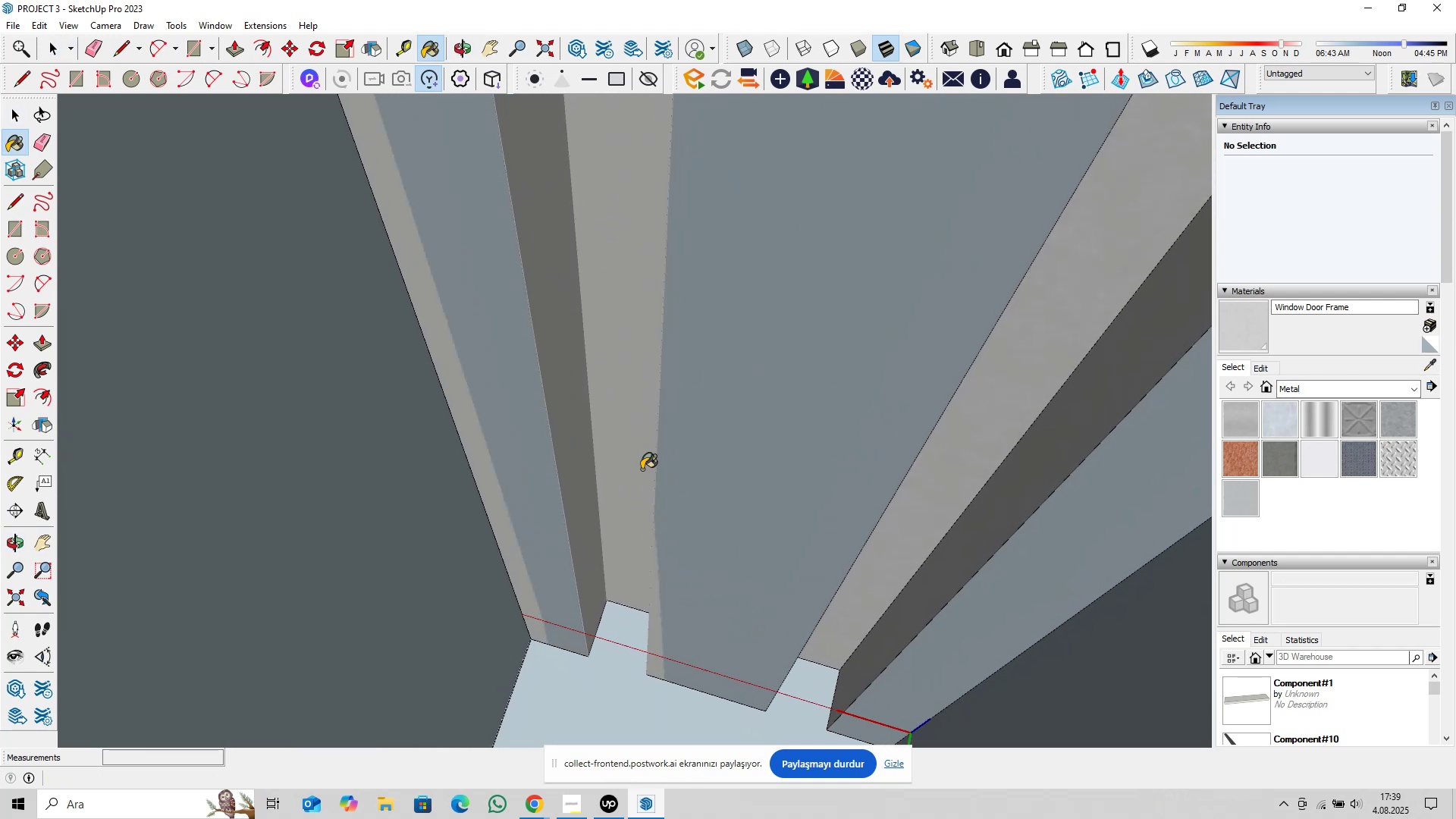 
scroll: coordinate [639, 466], scroll_direction: up, amount: 4.0
 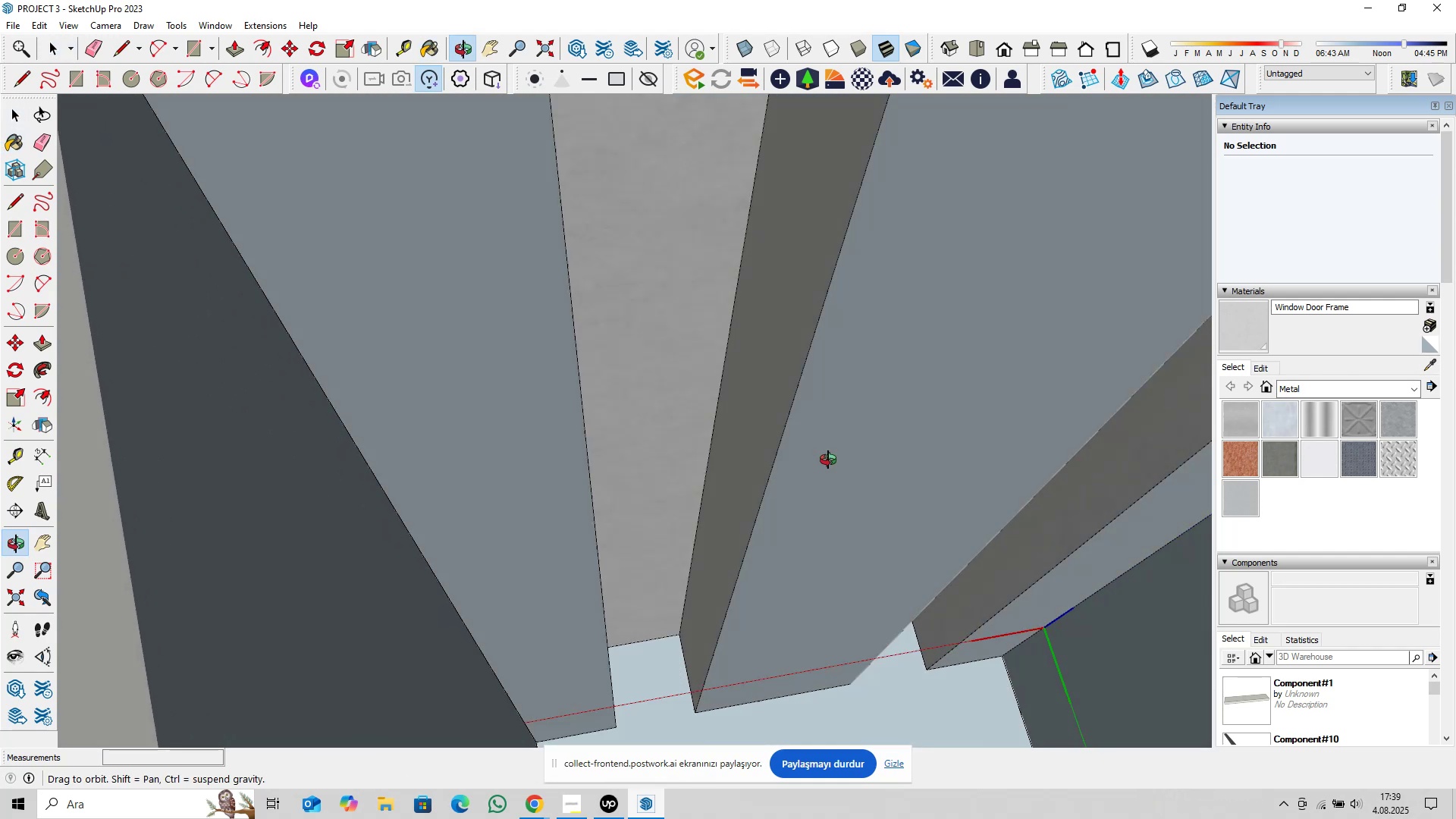 
key(Space)
 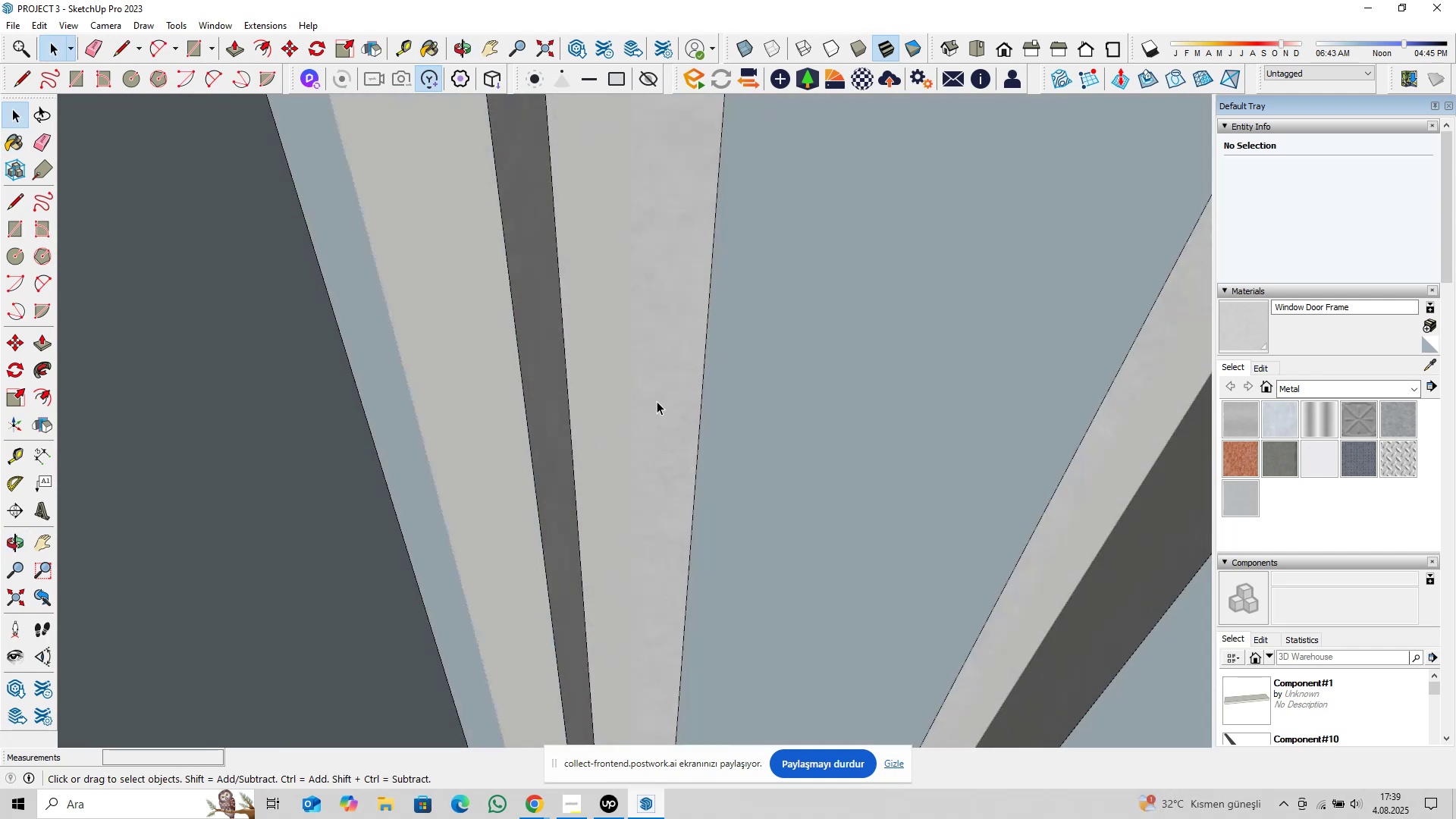 
scroll: coordinate [673, 446], scroll_direction: down, amount: 6.0
 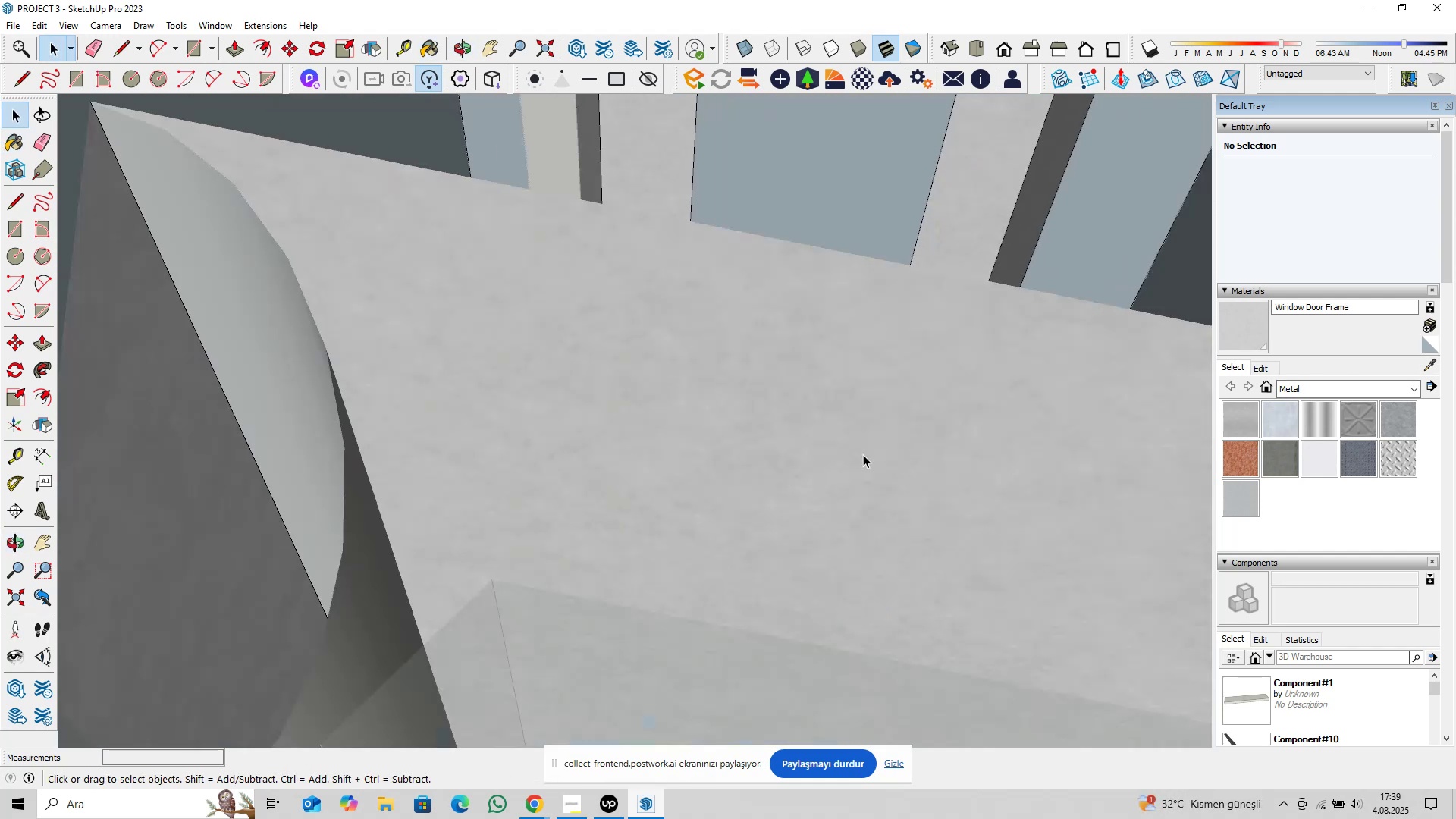 
hold_key(key=ShiftLeft, duration=0.45)
 